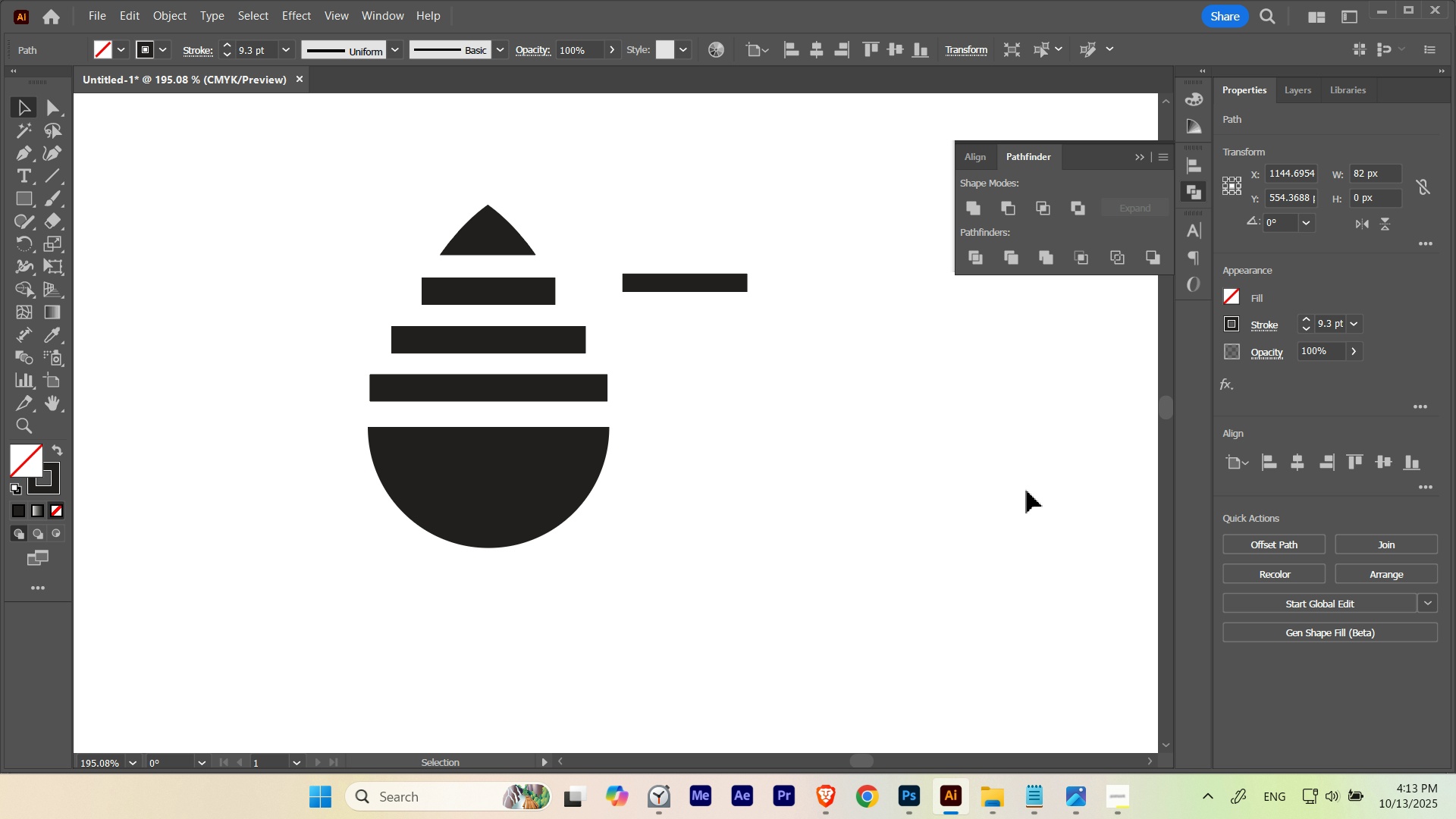 
key(ArrowDown)
 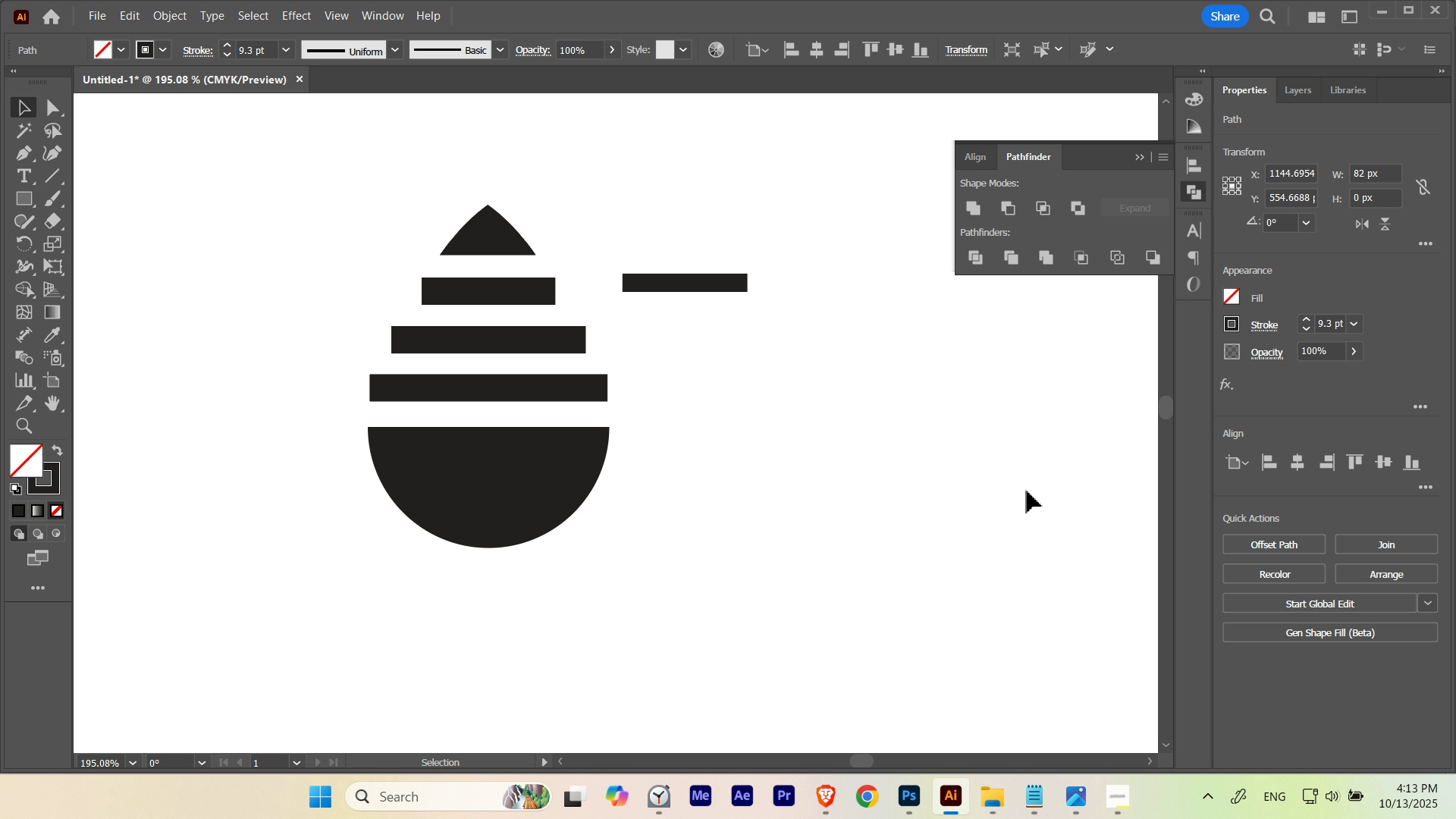 
key(ArrowUp)
 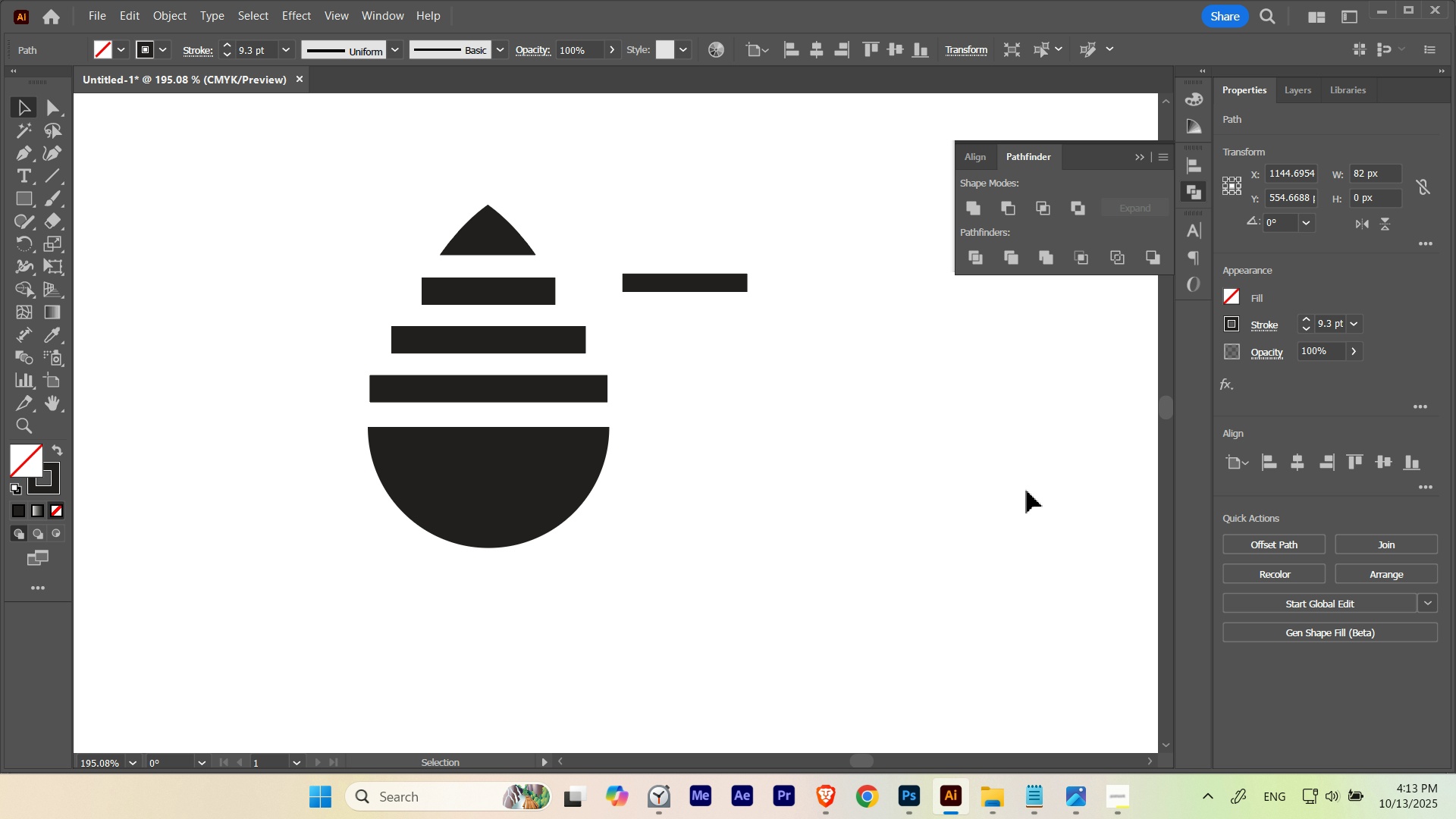 
key(ArrowDown)
 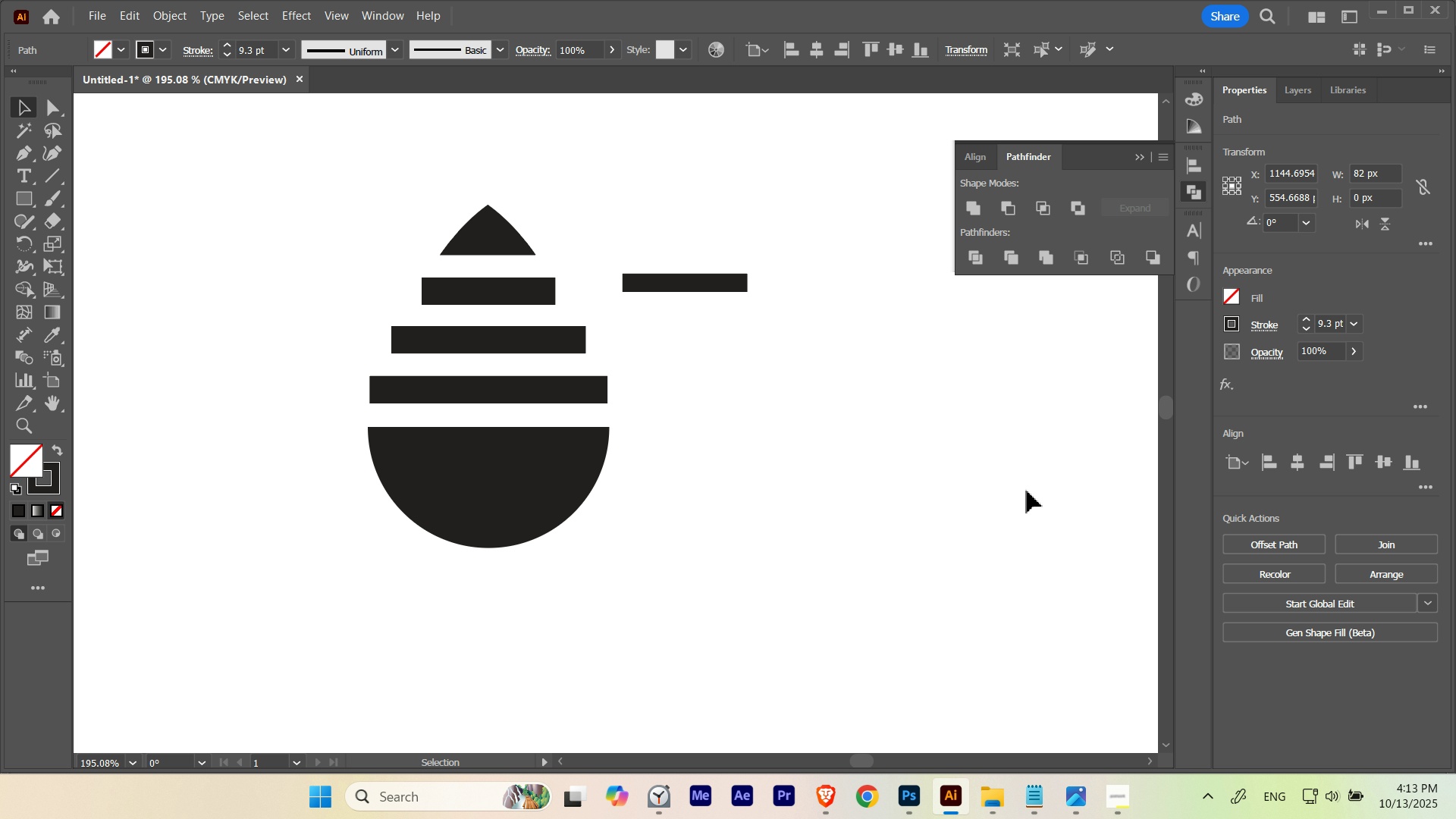 
key(ArrowDown)
 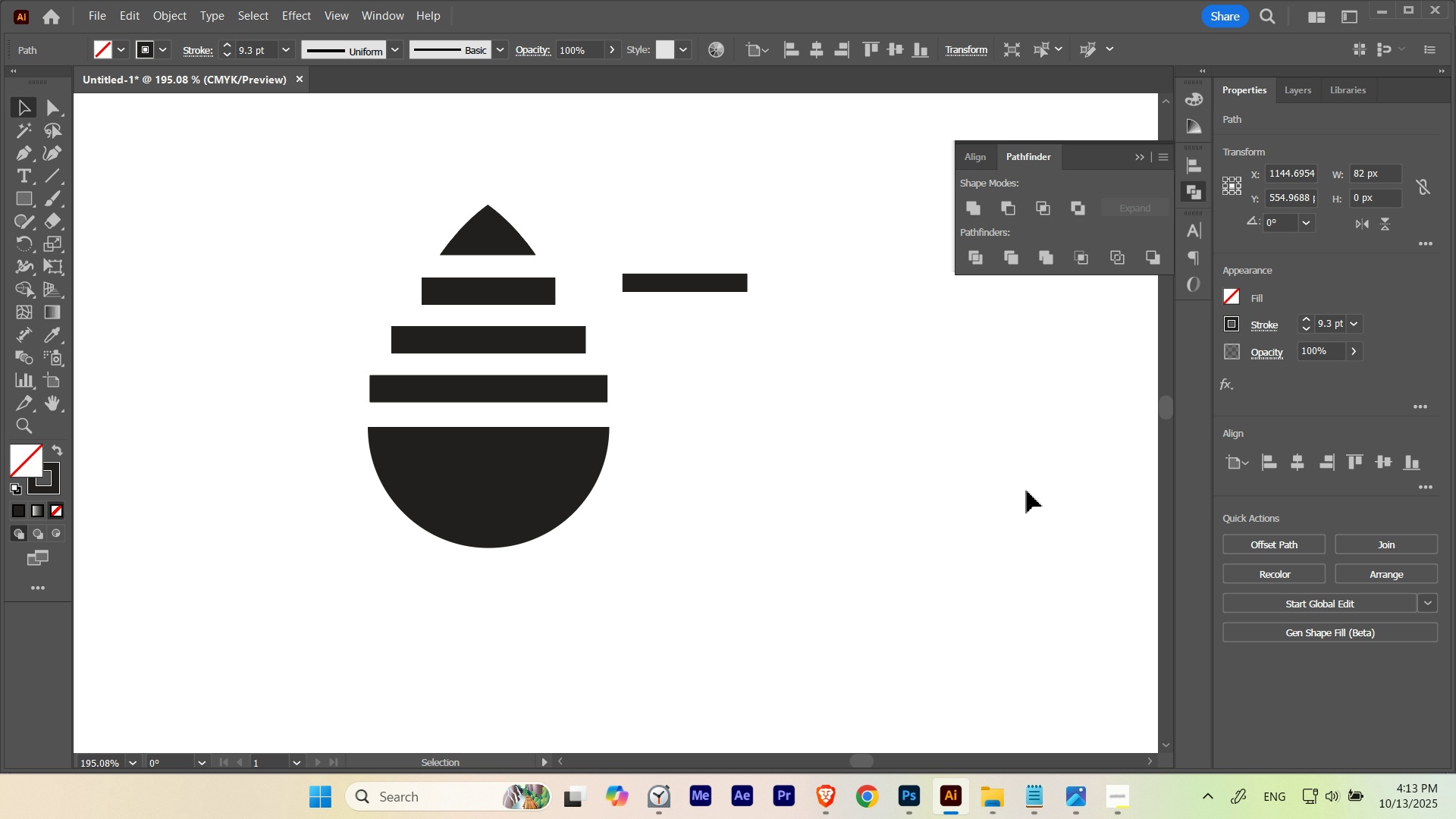 
key(ArrowUp)
 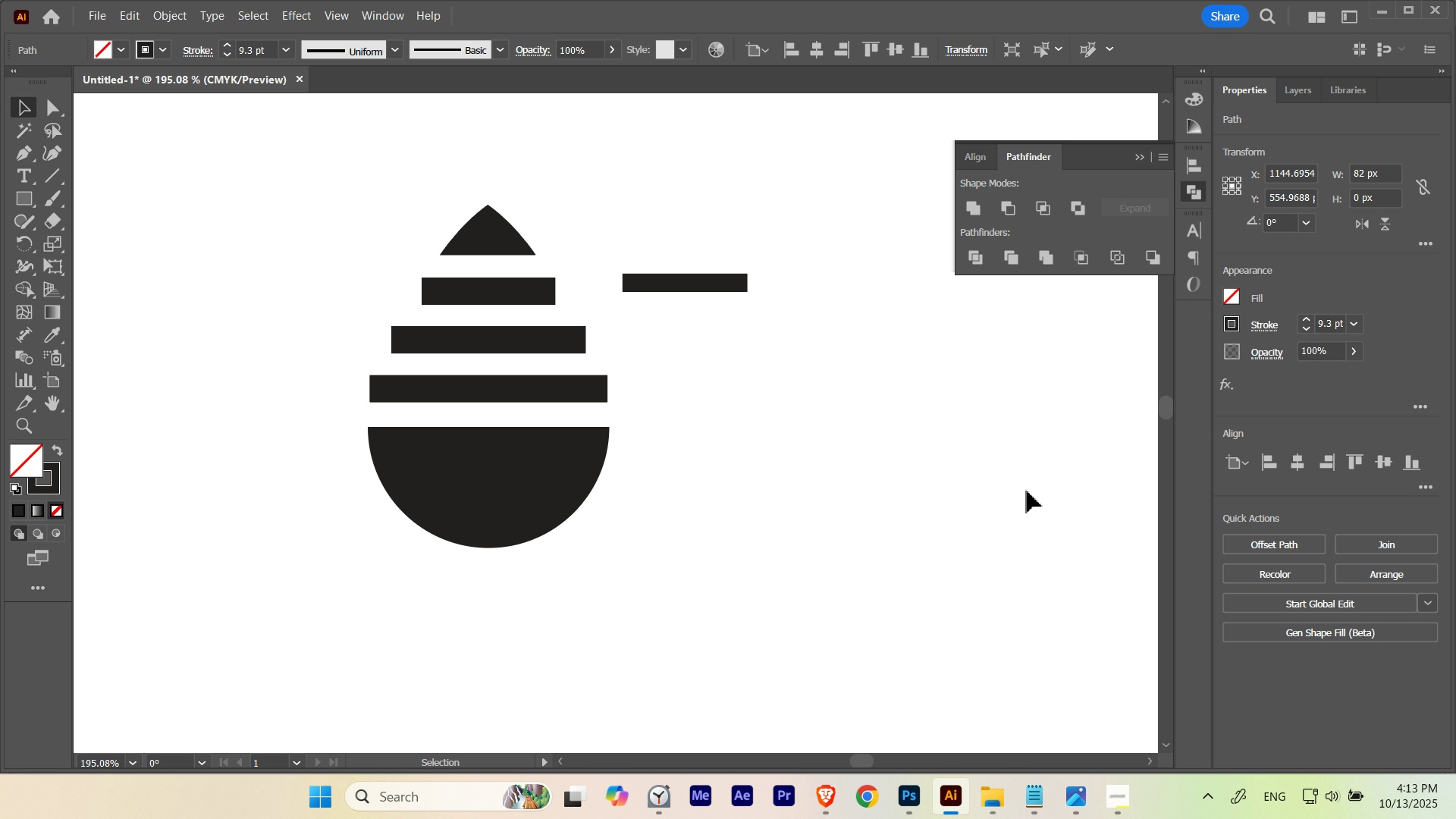 
key(ArrowDown)
 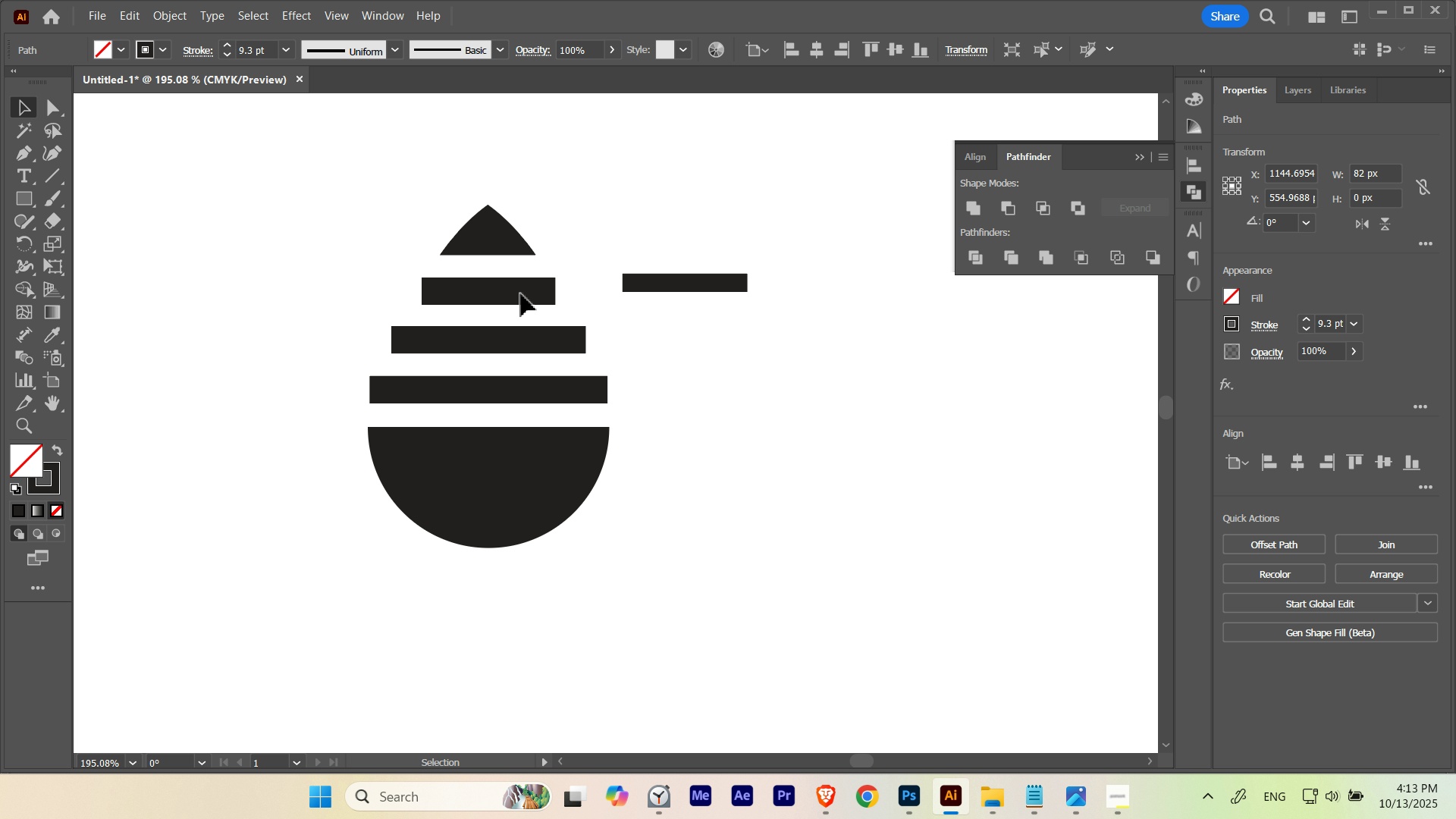 
left_click([507, 294])
 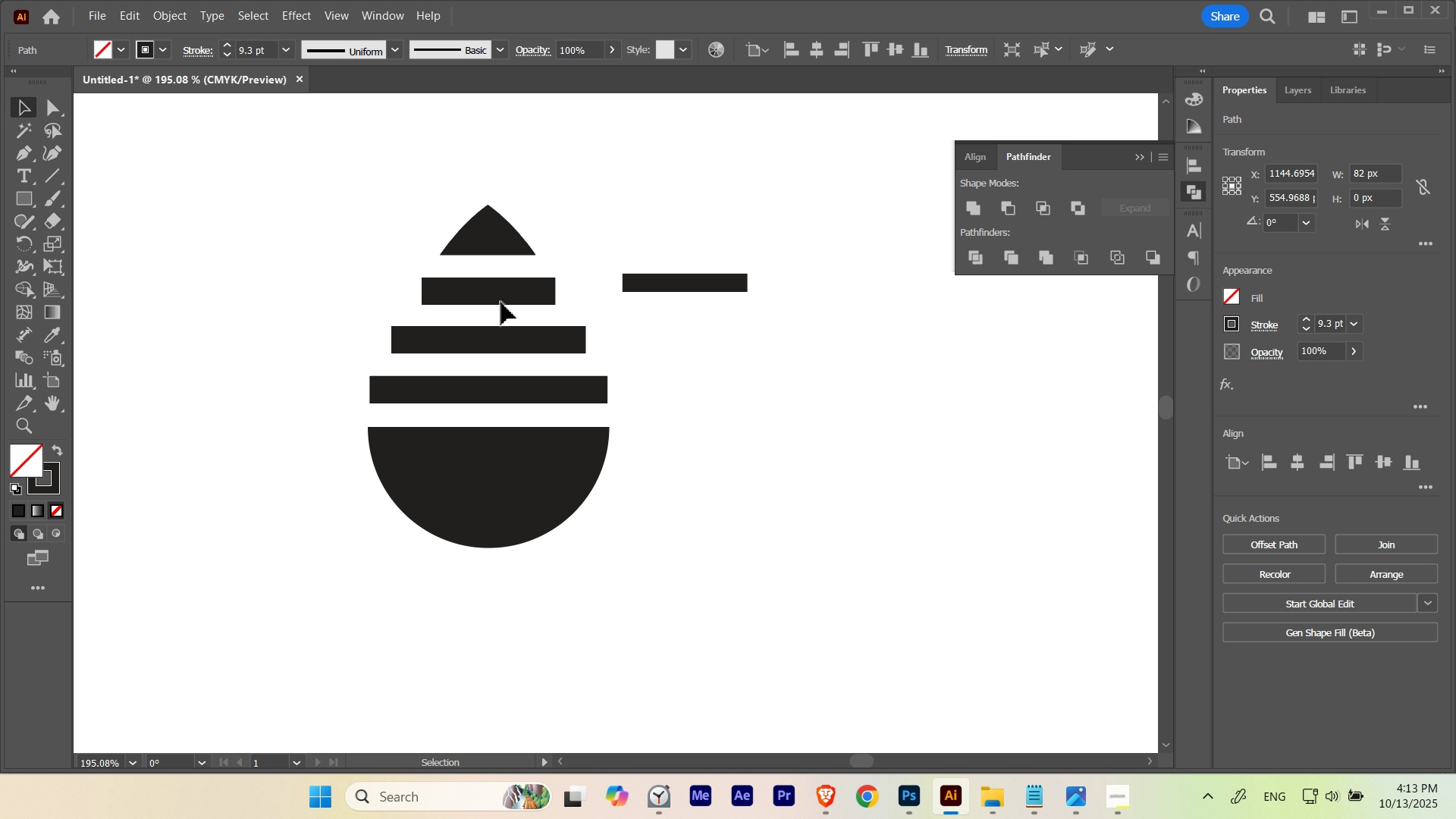 
left_click_drag(start_coordinate=[500, 304], to_coordinate=[513, 281])
 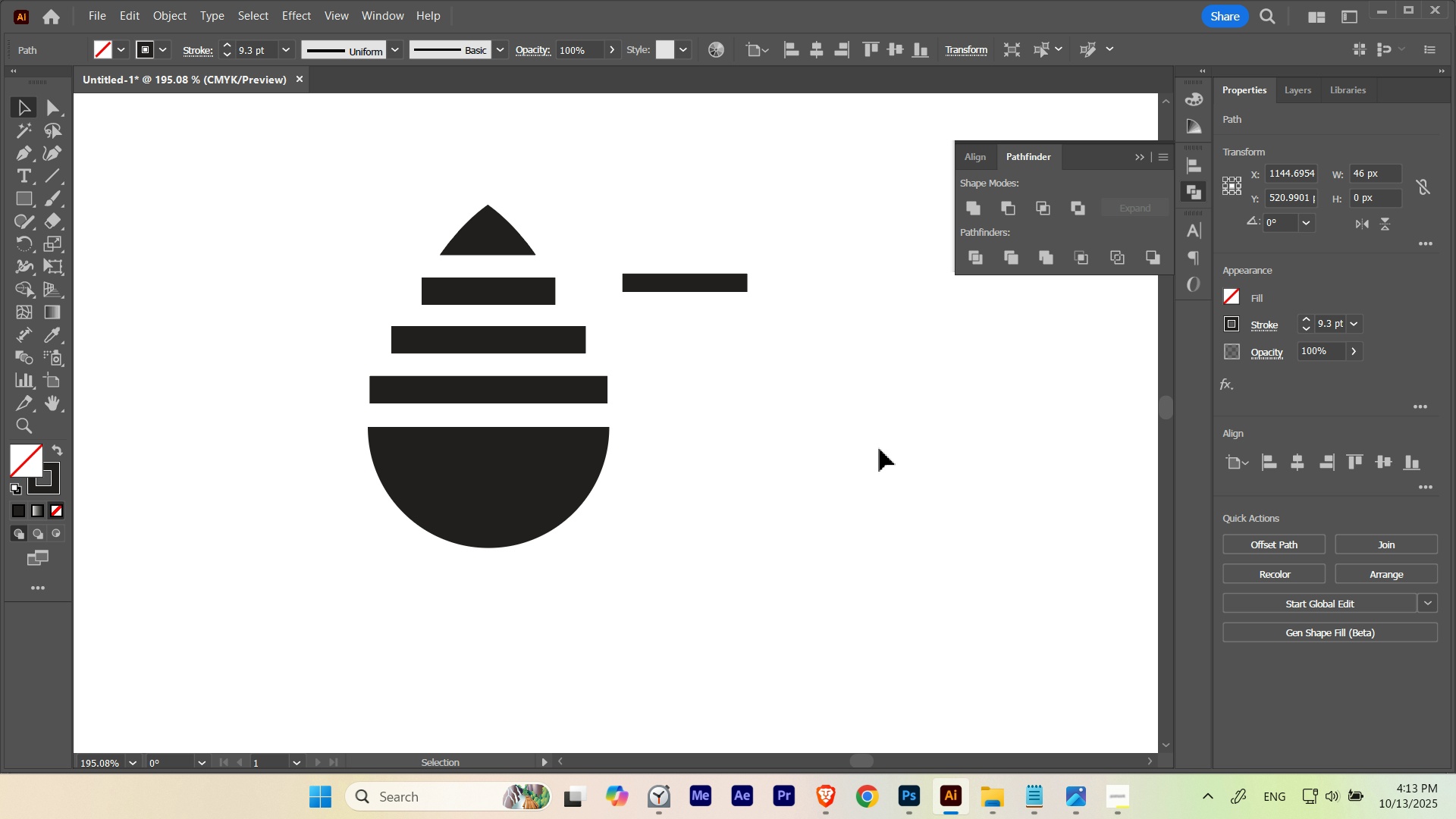 
key(Control+ControlLeft)
 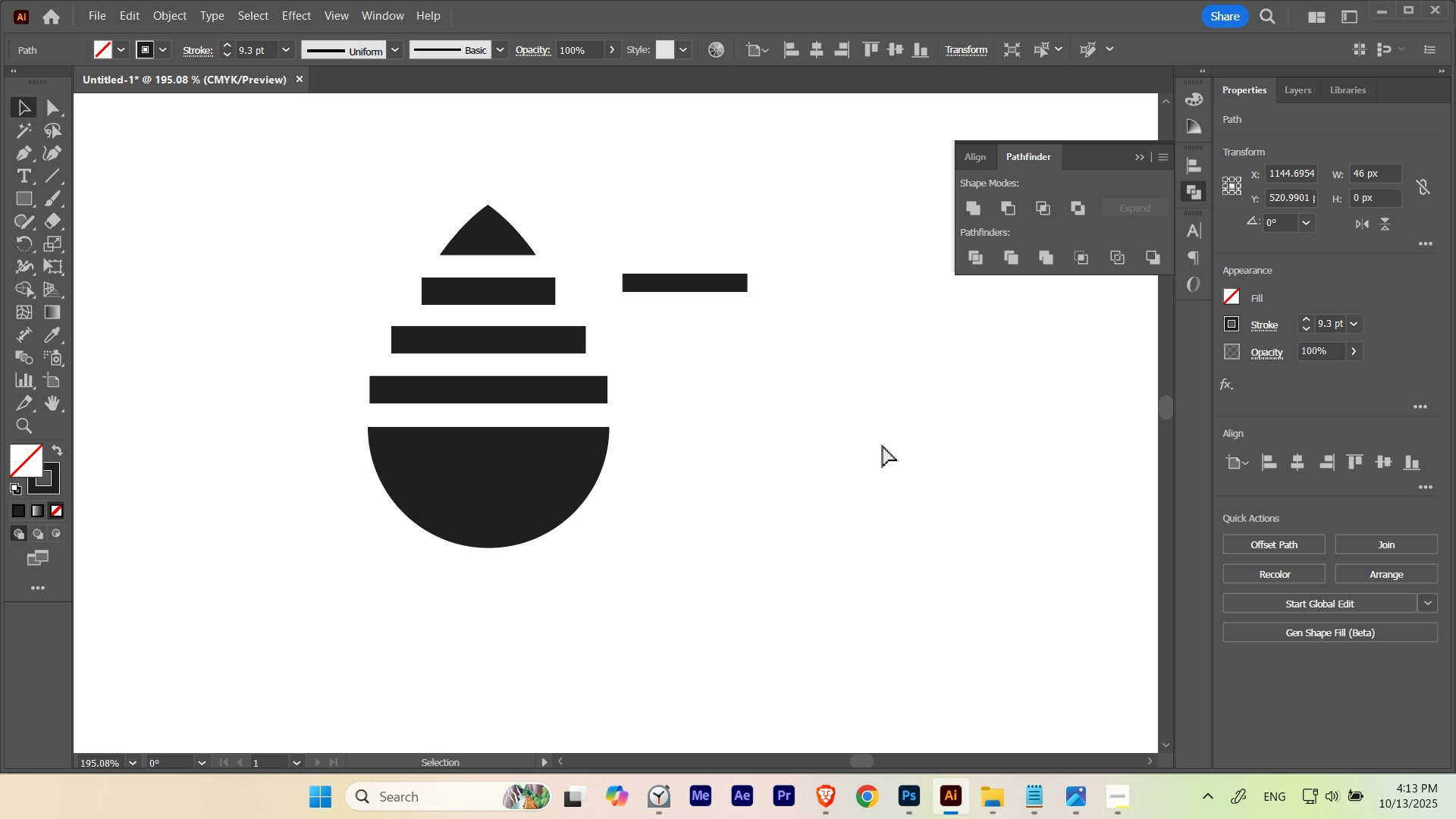 
key(Control+H)
 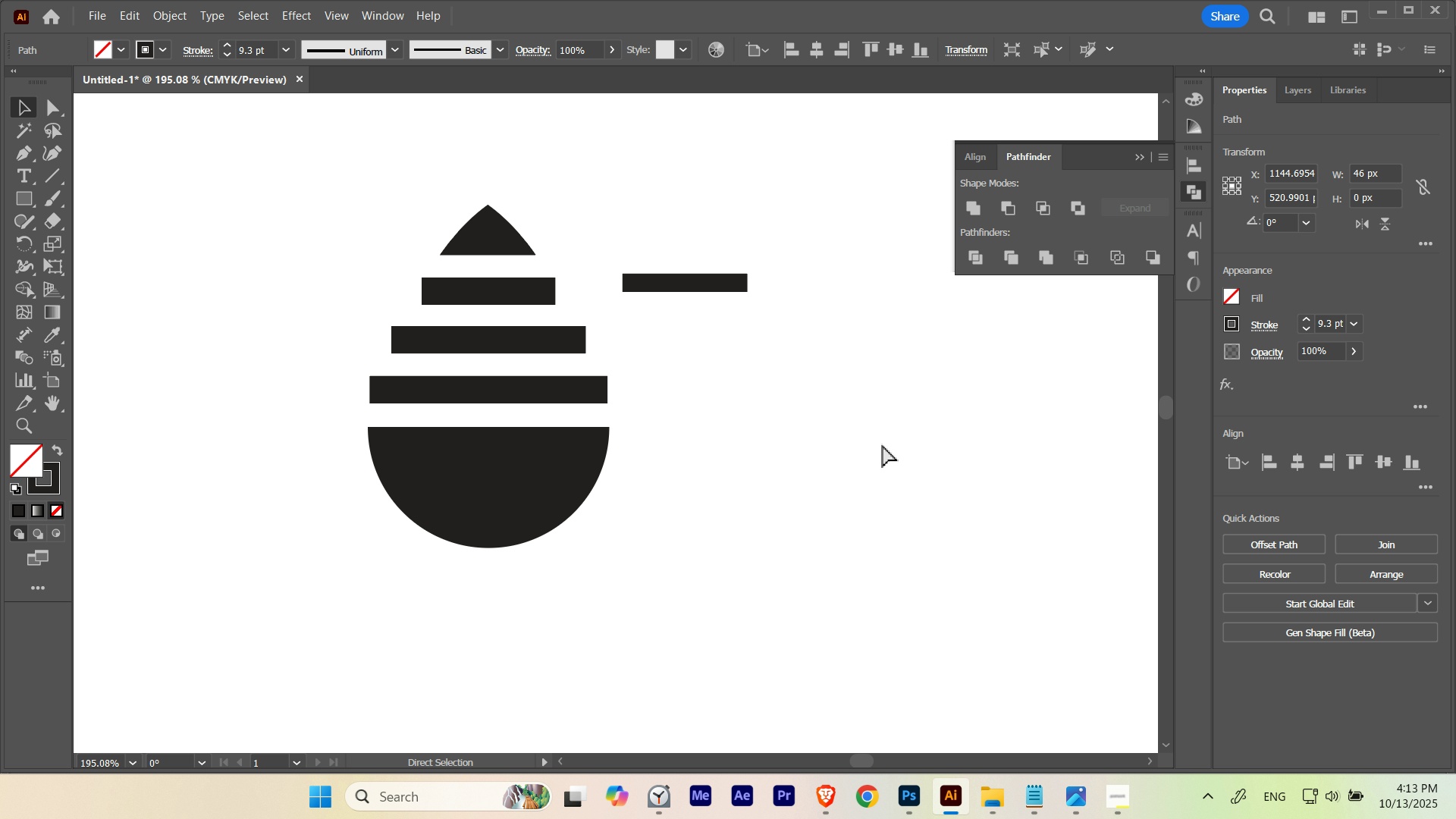 
key(Control+ControlLeft)
 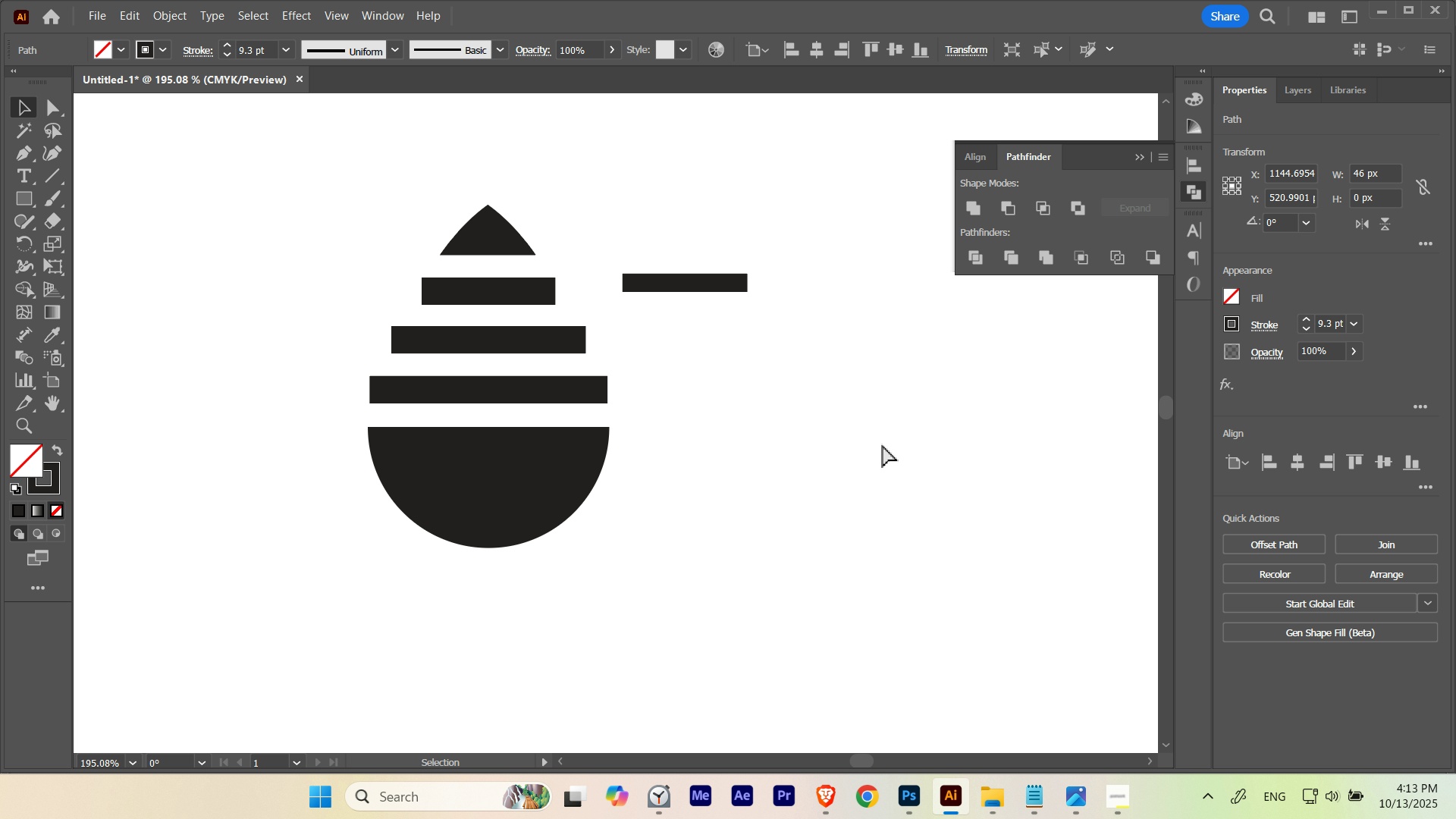 
key(Control+H)
 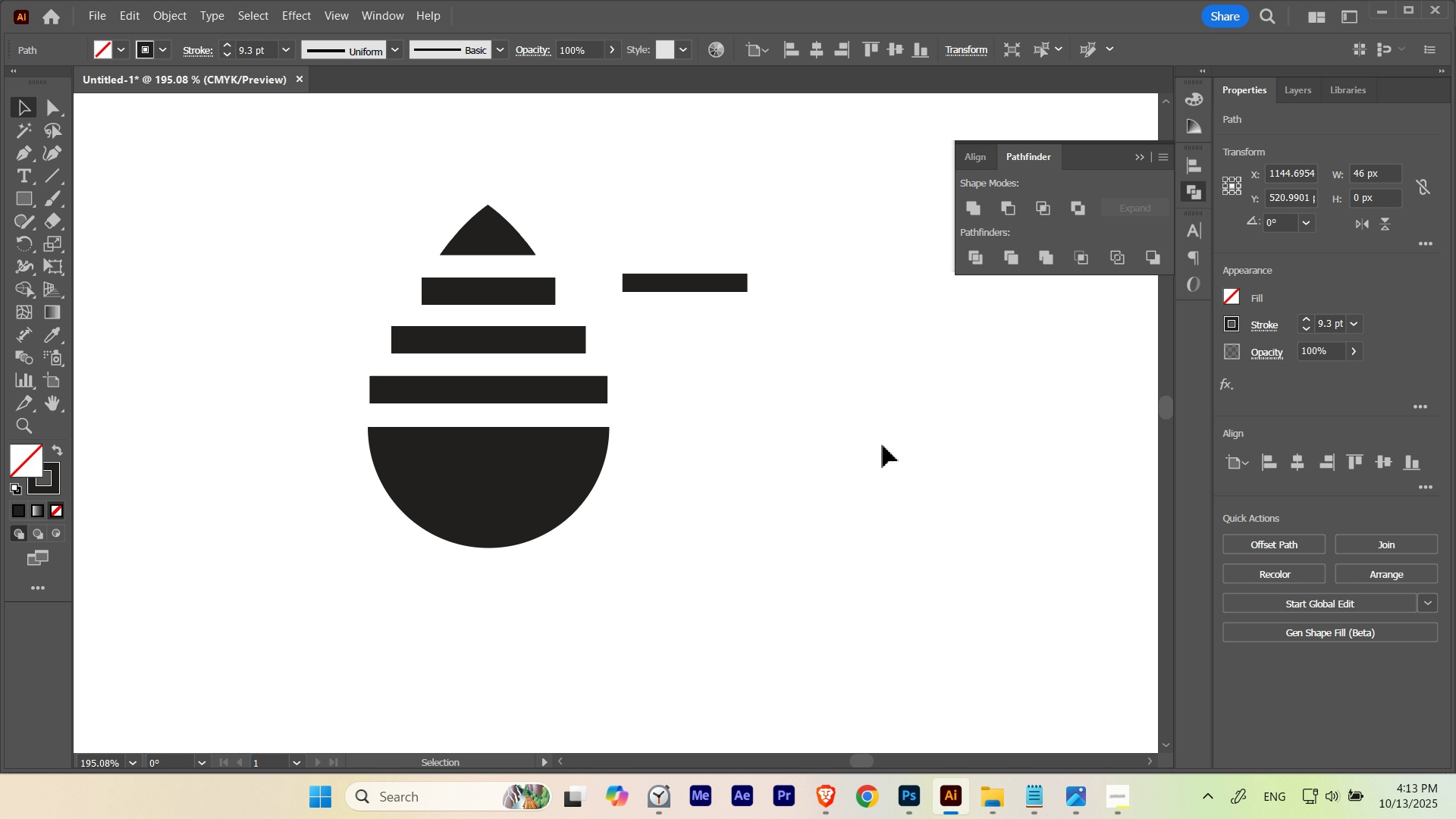 
key(ArrowUp)
 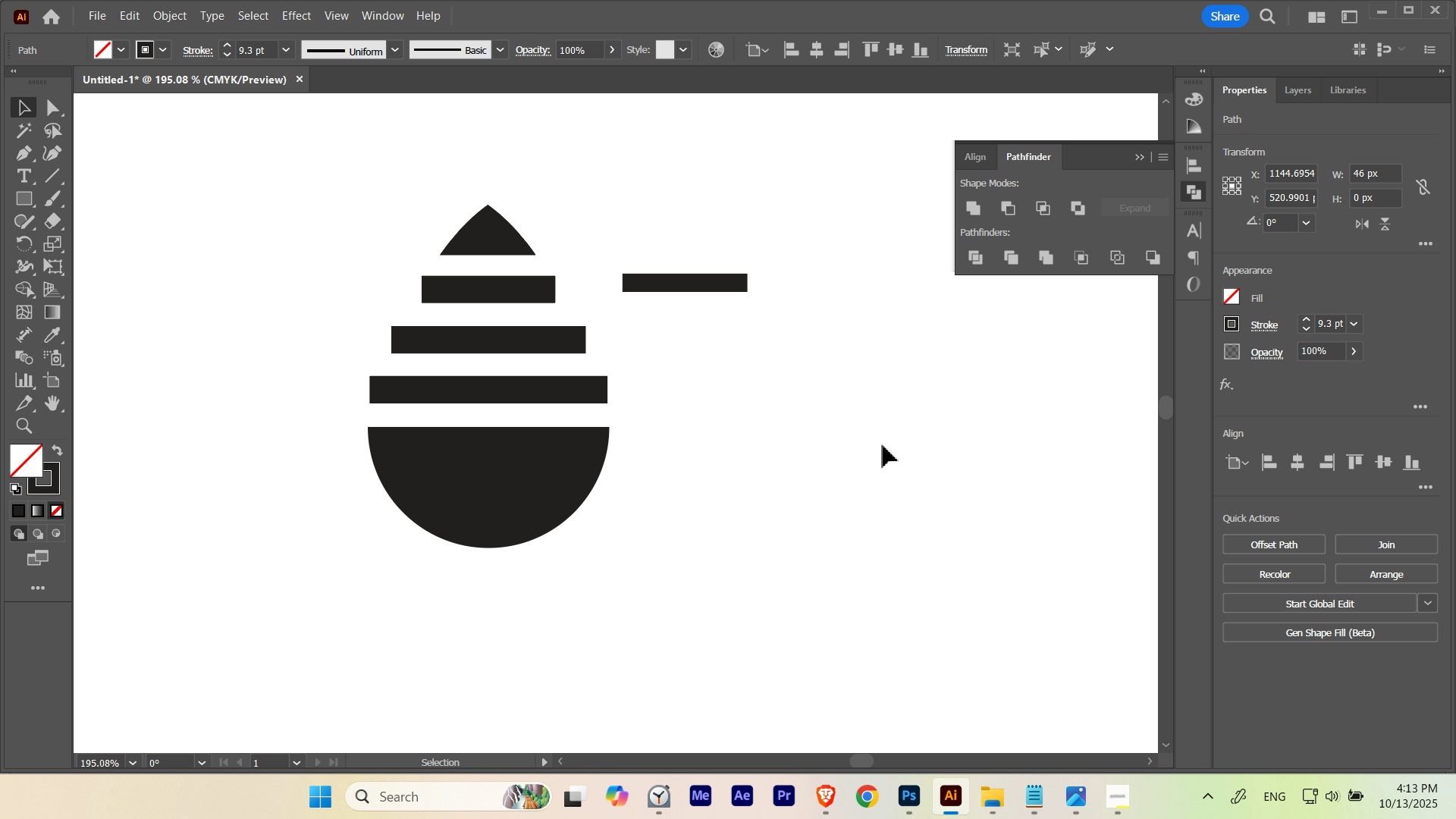 
hold_key(key=ArrowUp, duration=1.02)
 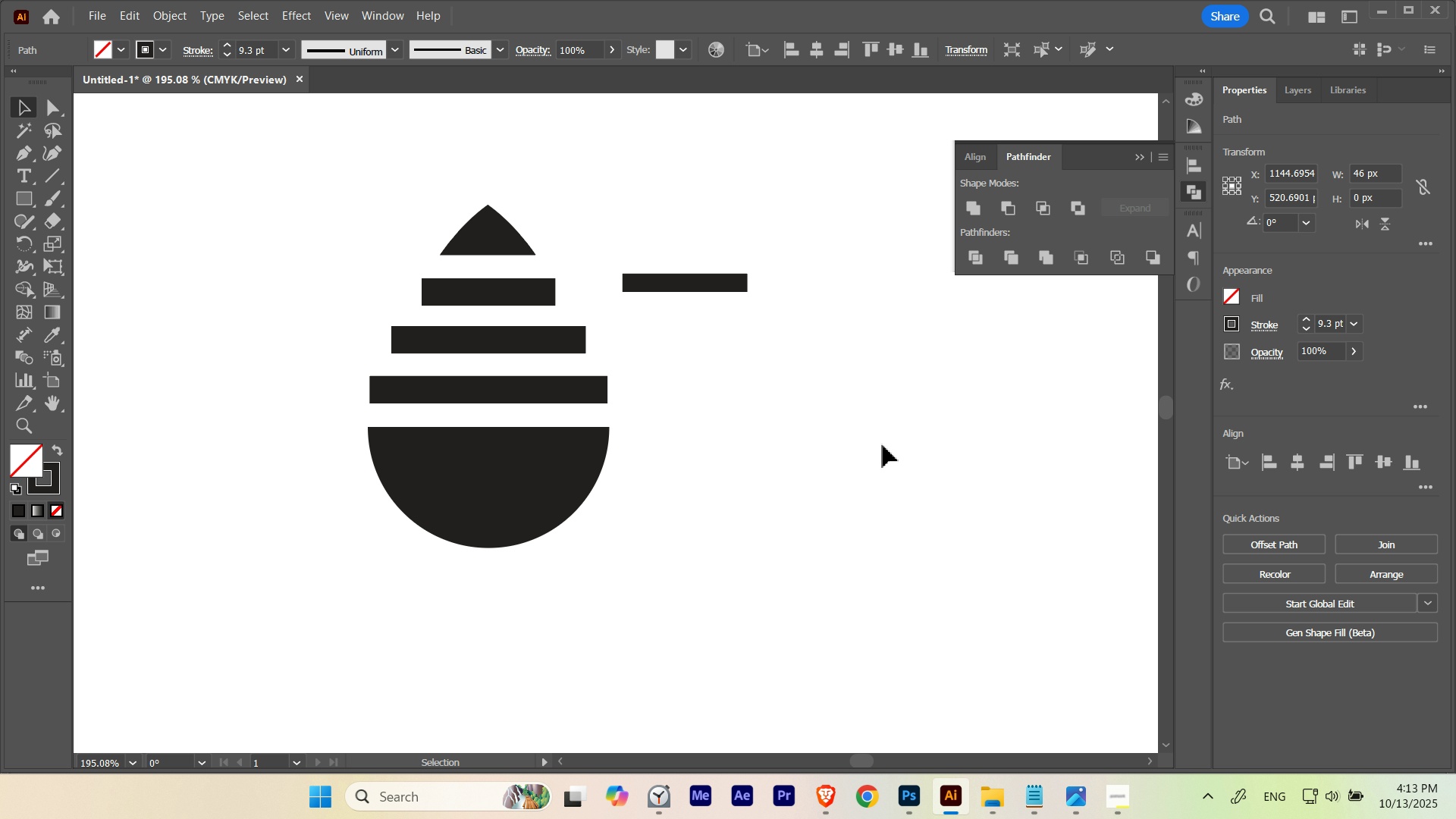 
key(ArrowDown)
 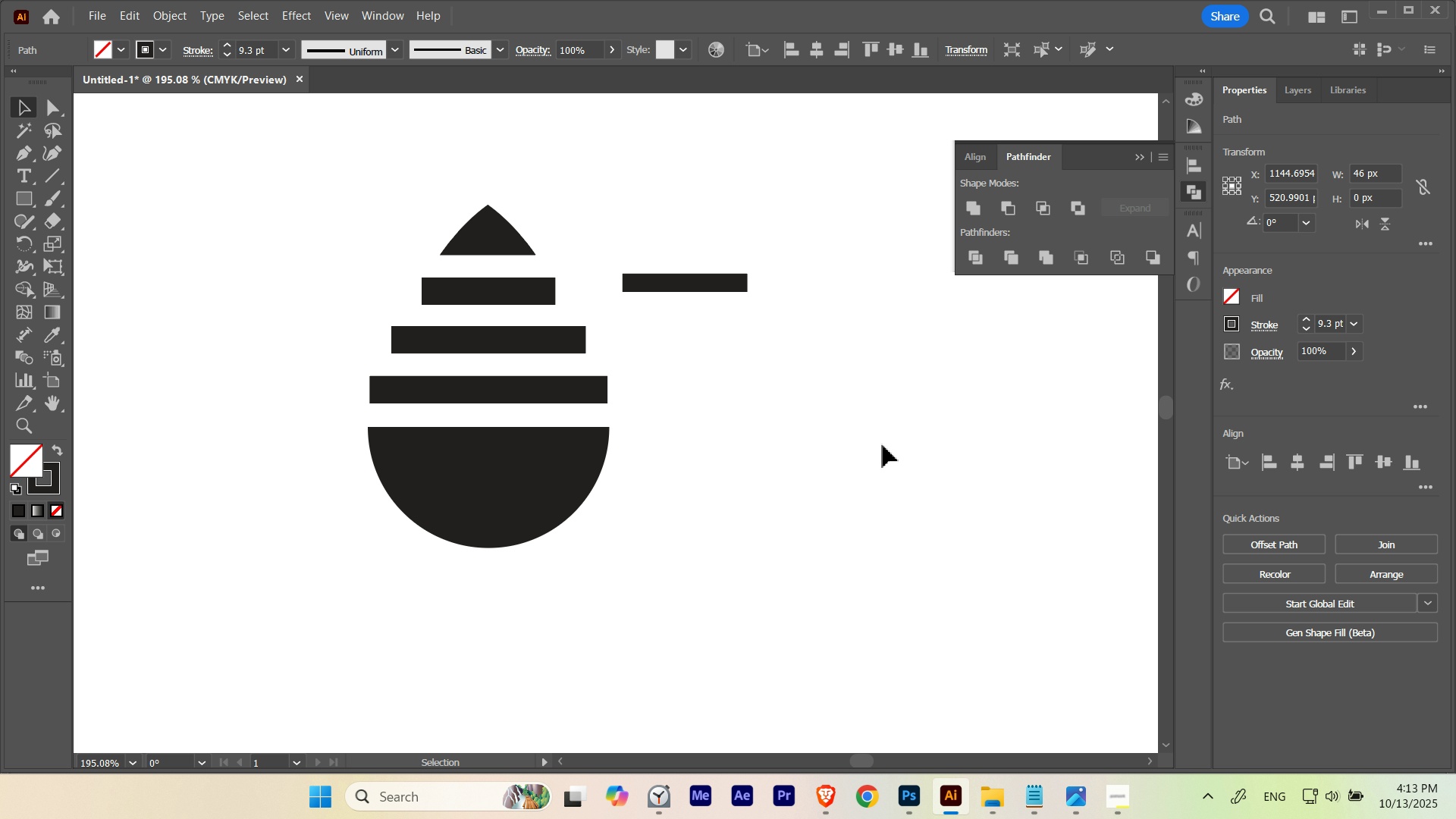 
key(ArrowDown)
 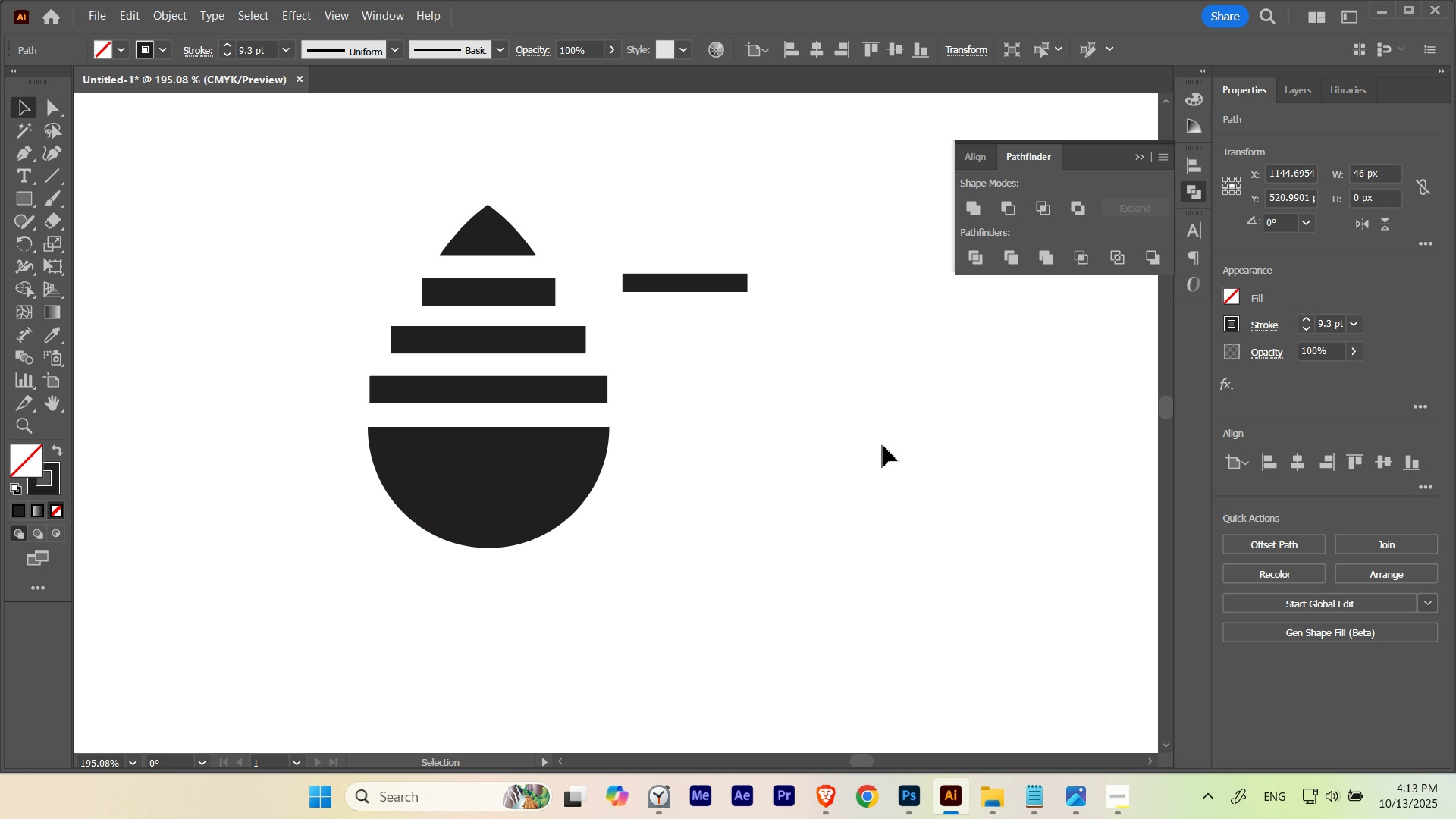 
key(ArrowDown)
 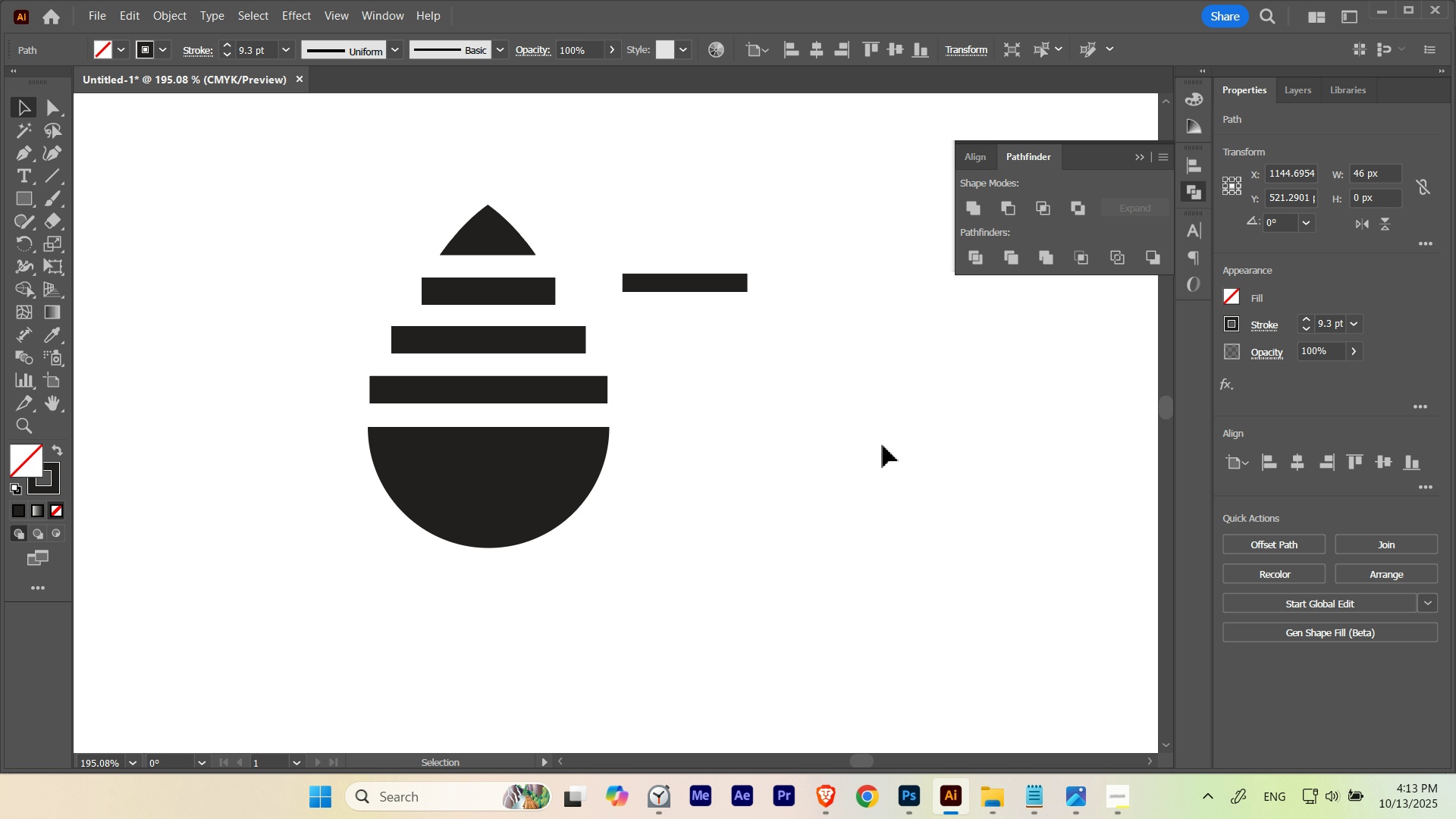 
key(ArrowUp)
 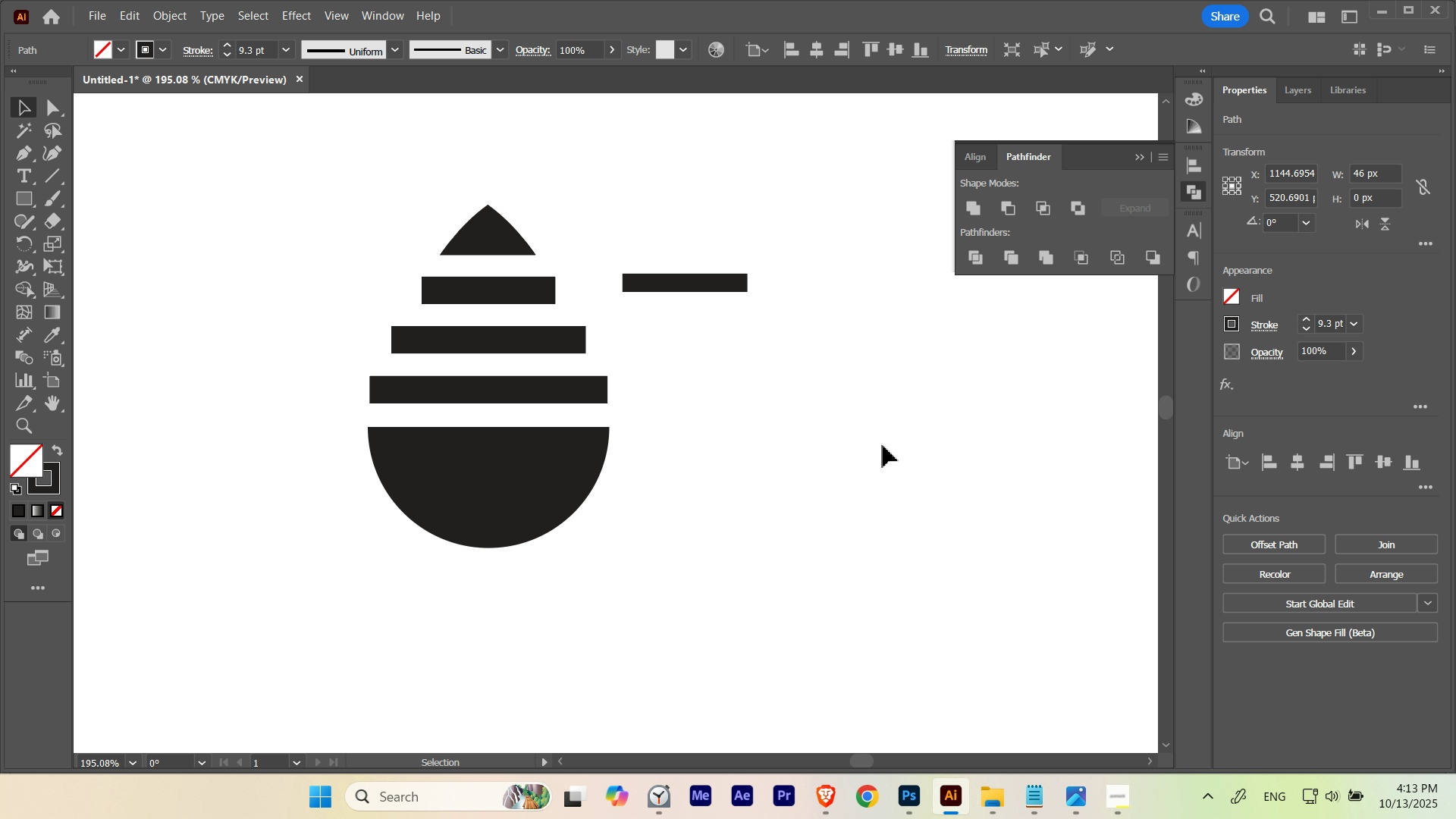 
key(ArrowDown)
 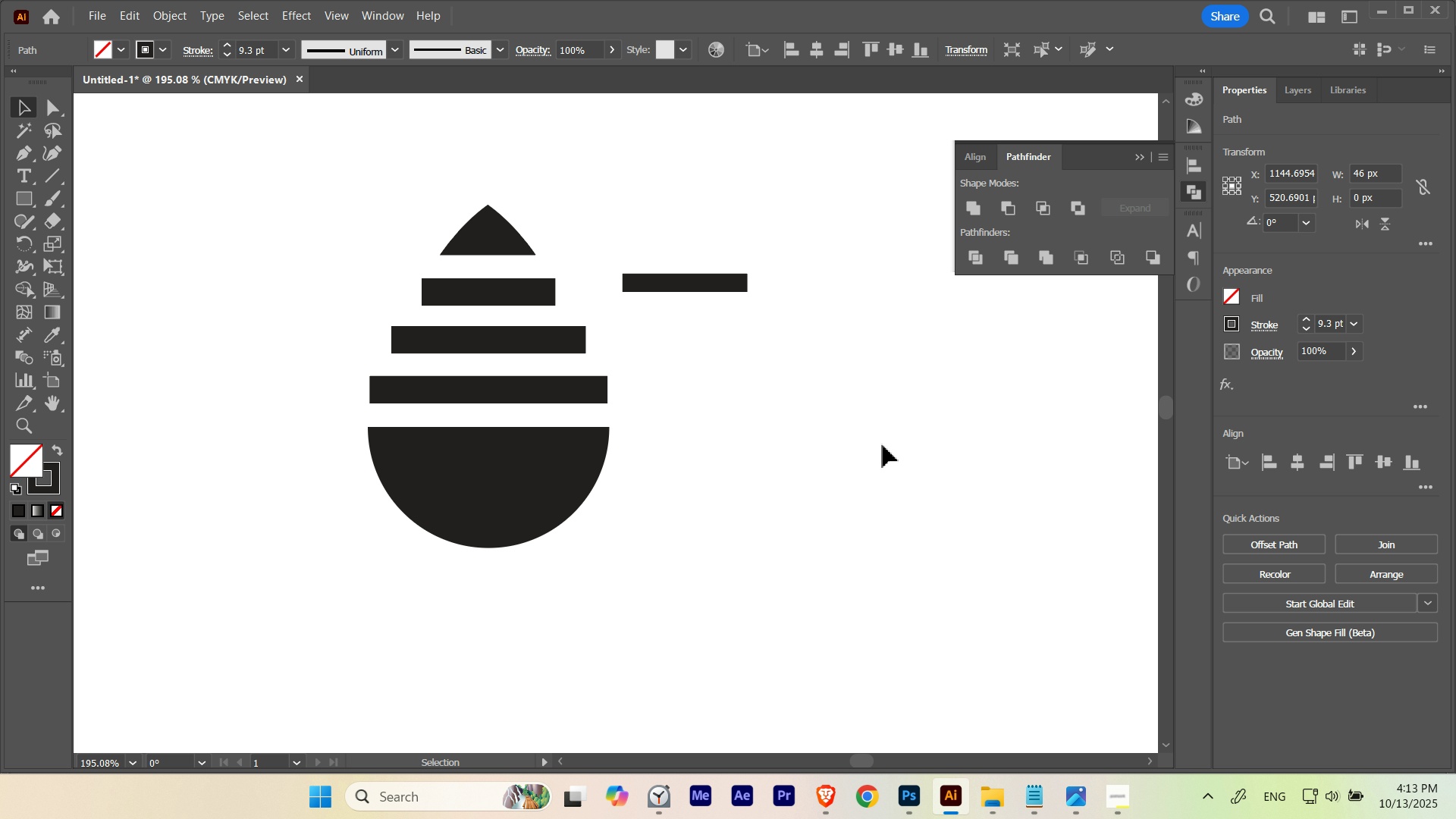 
key(ArrowDown)
 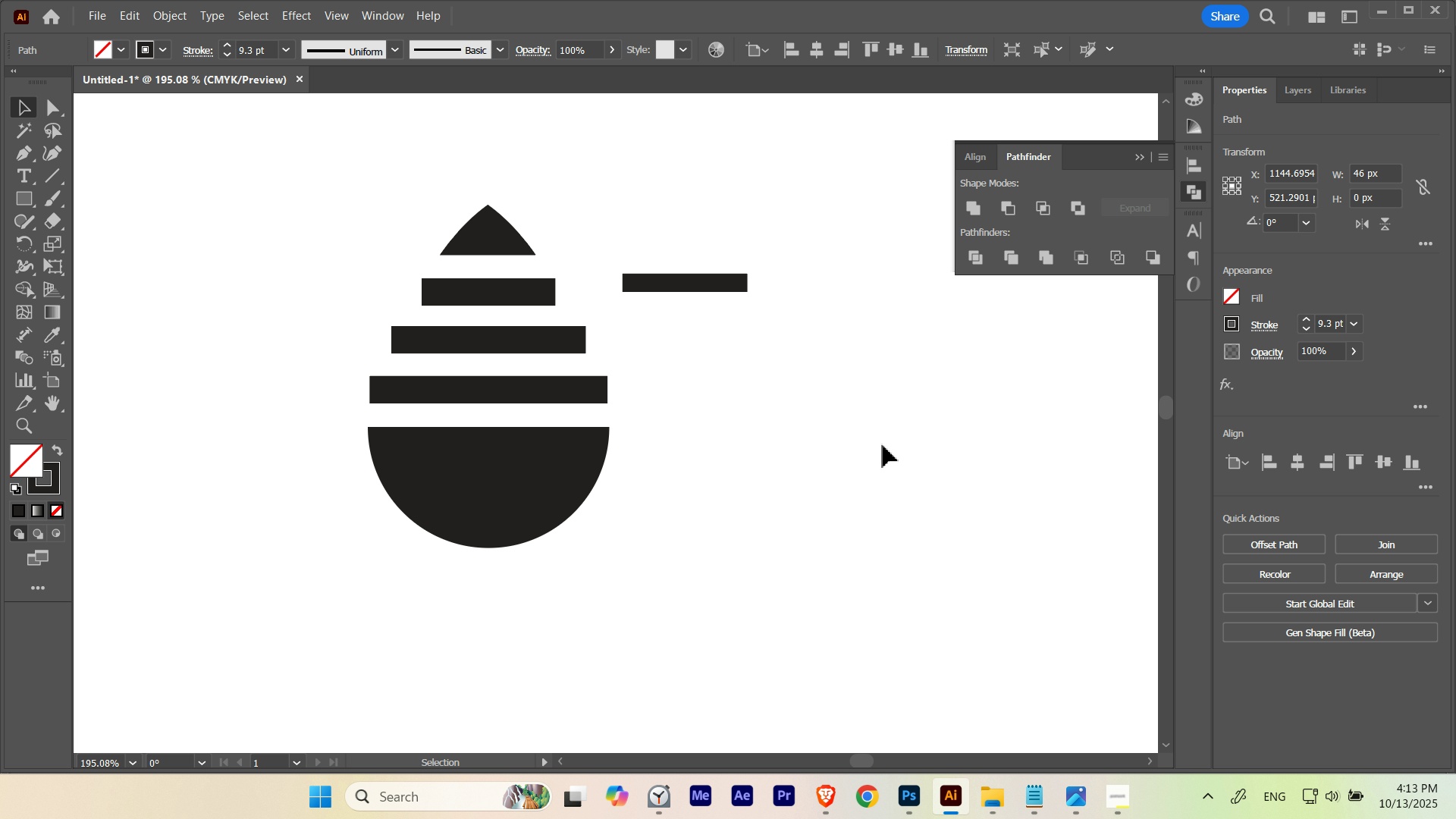 
key(ArrowUp)
 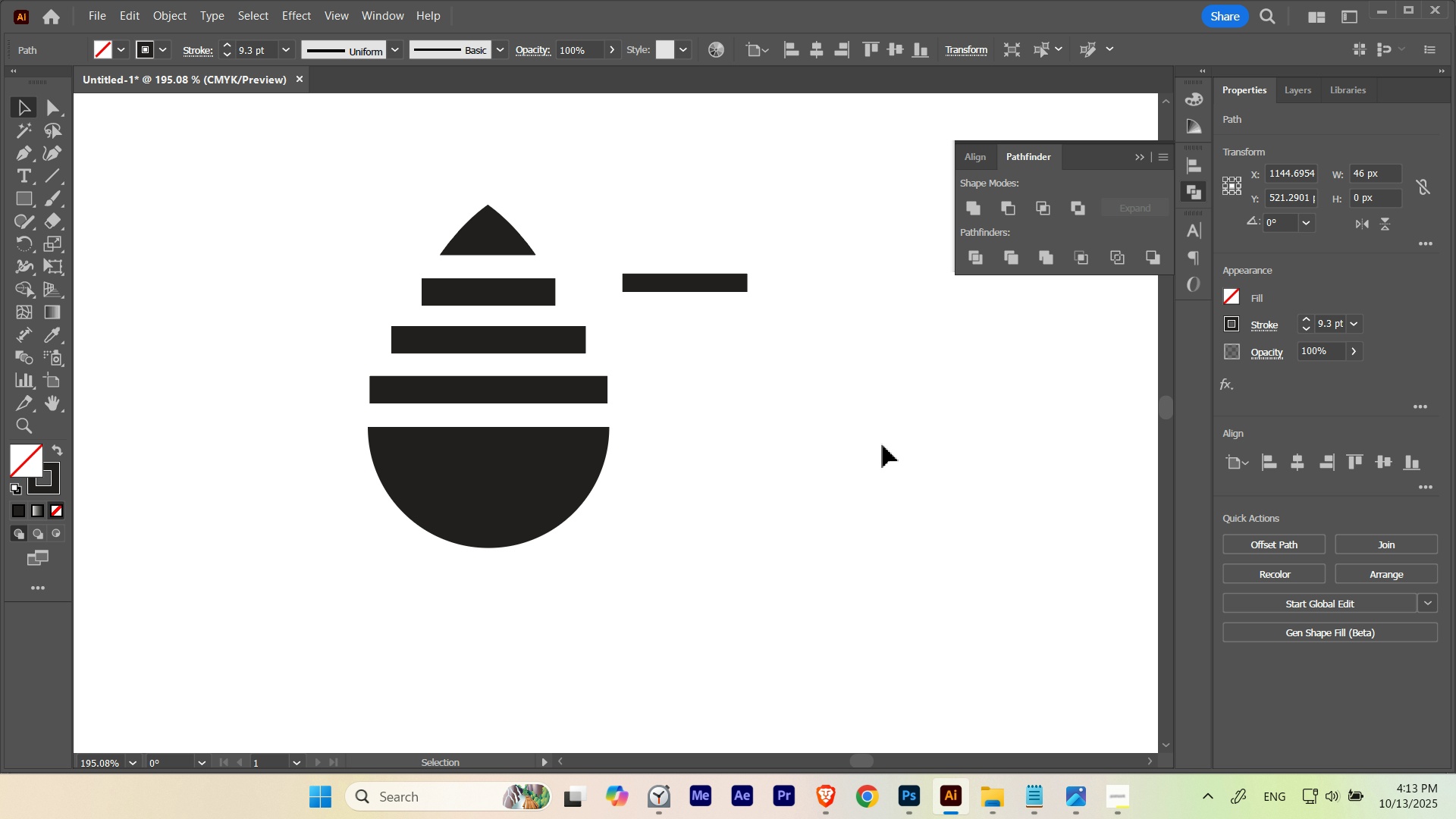 
key(ArrowDown)
 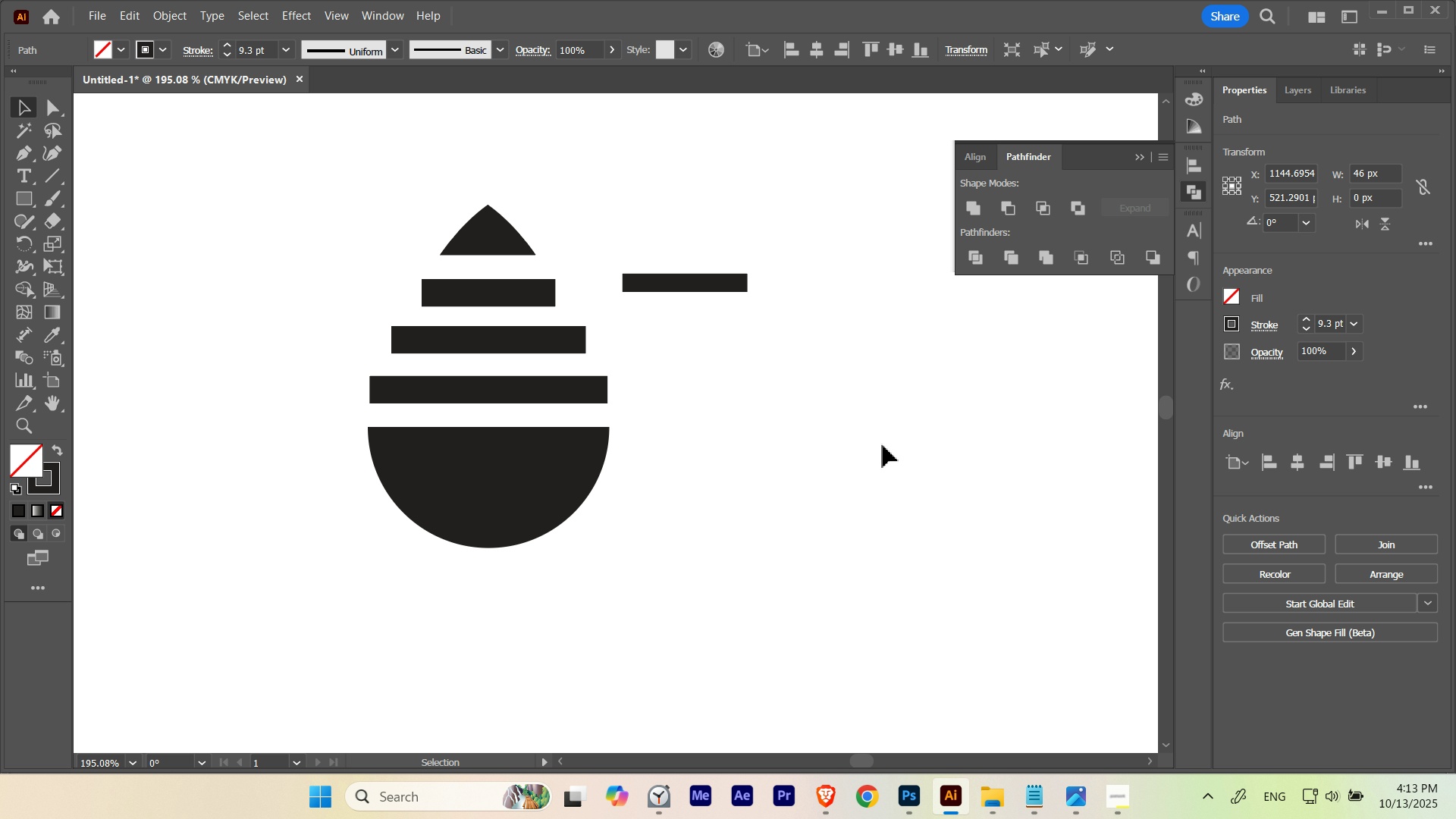 
key(ArrowDown)
 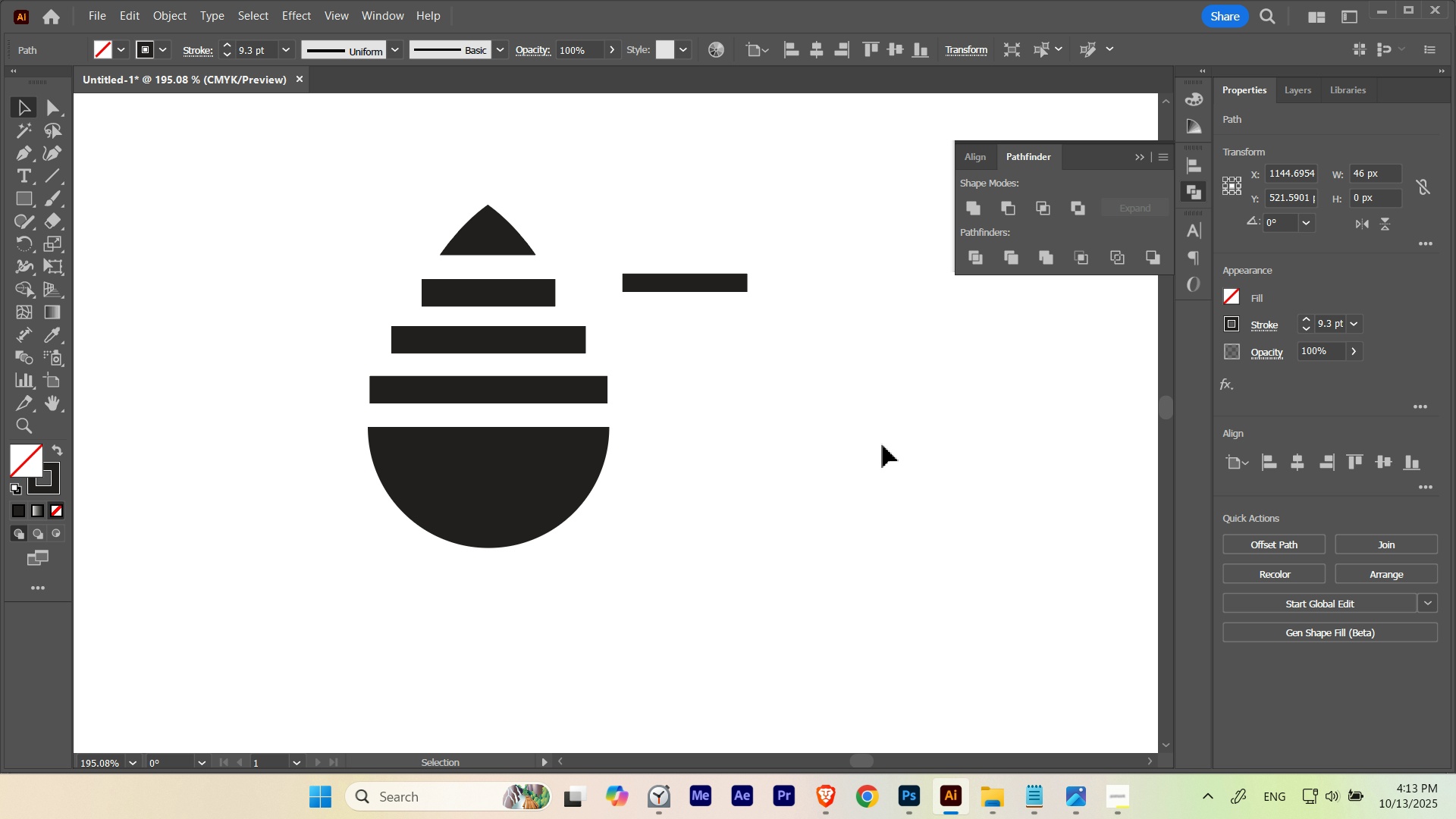 
key(ArrowUp)
 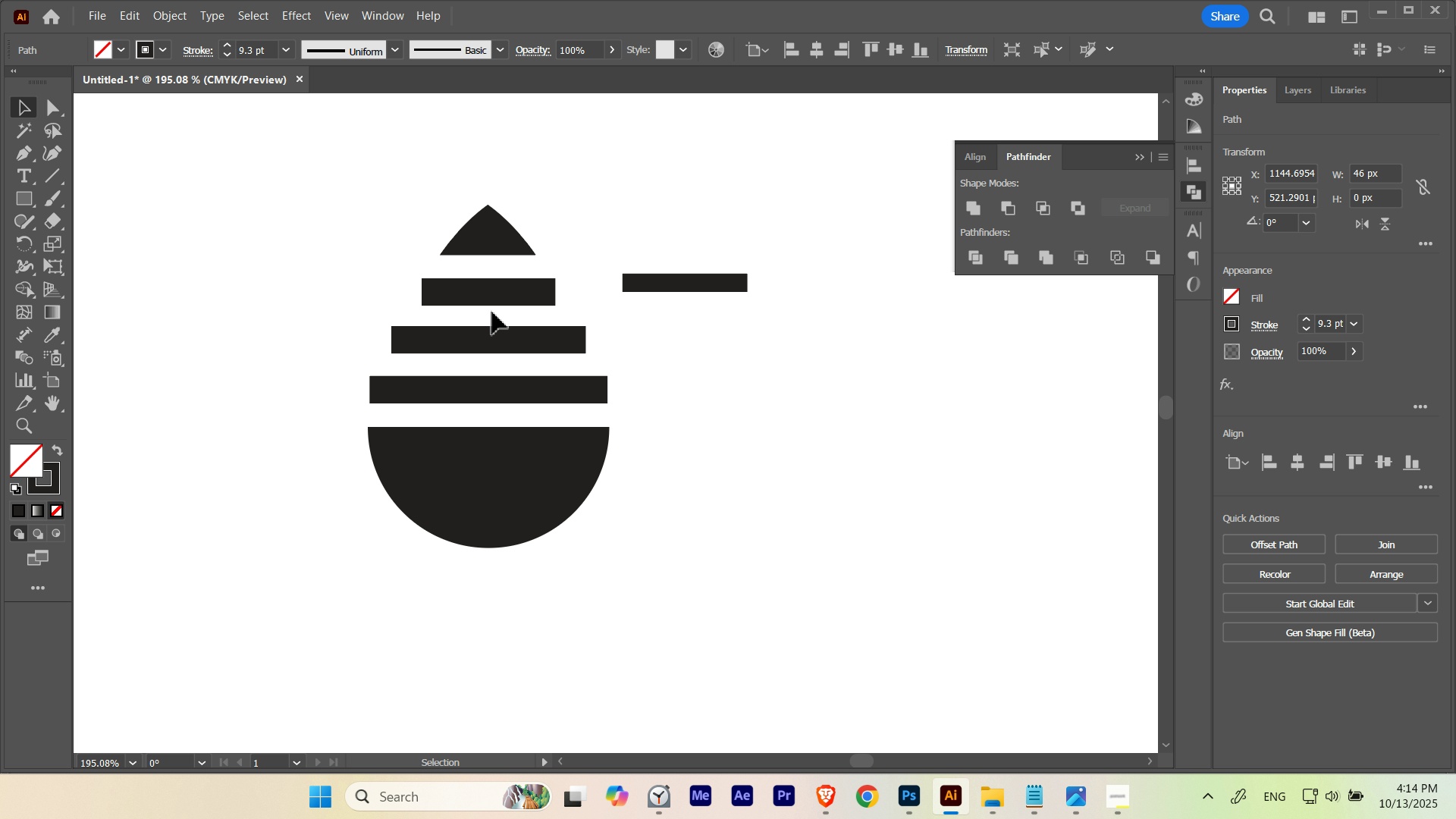 
left_click_drag(start_coordinate=[467, 422], to_coordinate=[511, 268])
 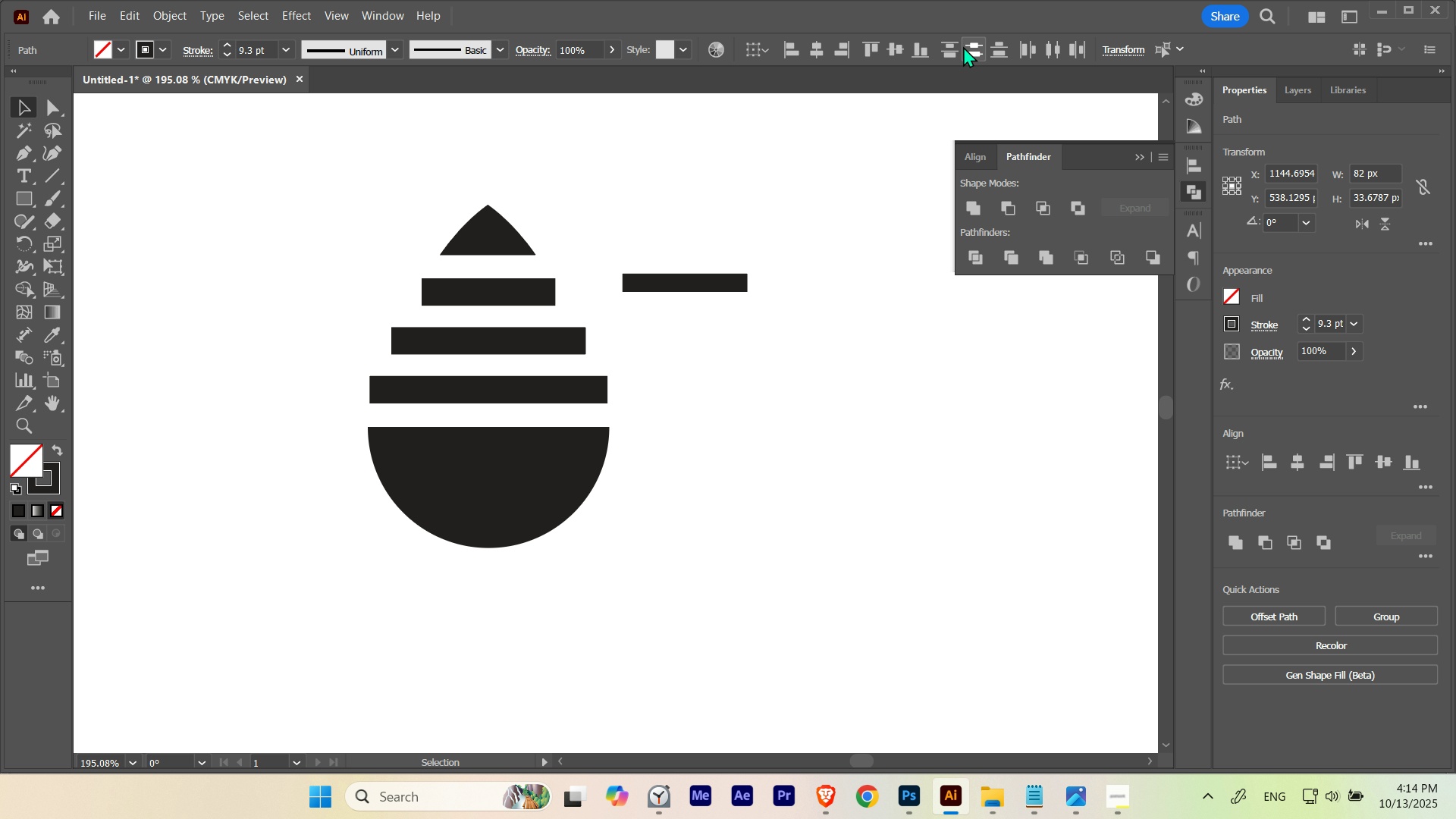 
left_click([827, 325])
 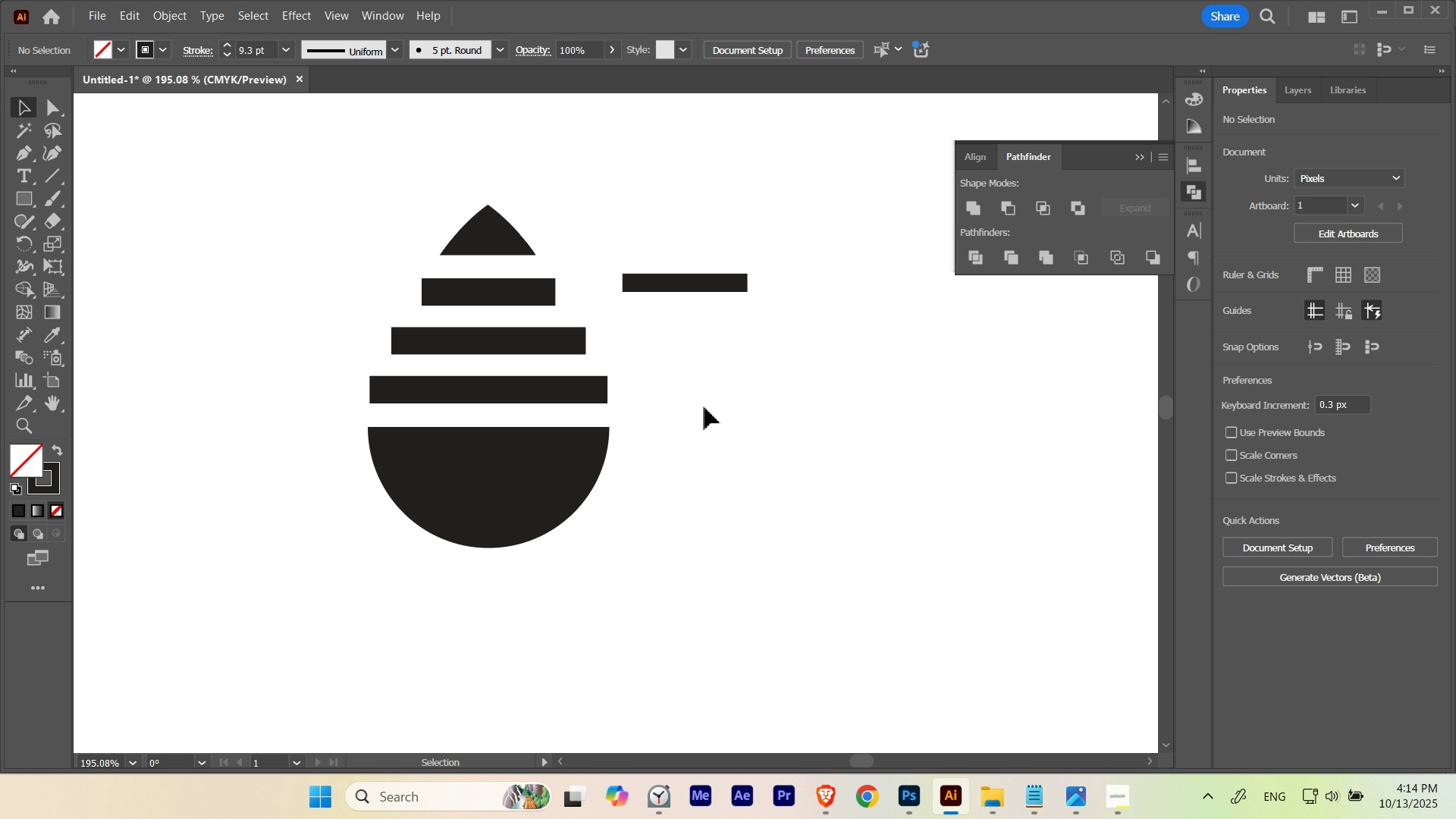 
left_click([704, 407])
 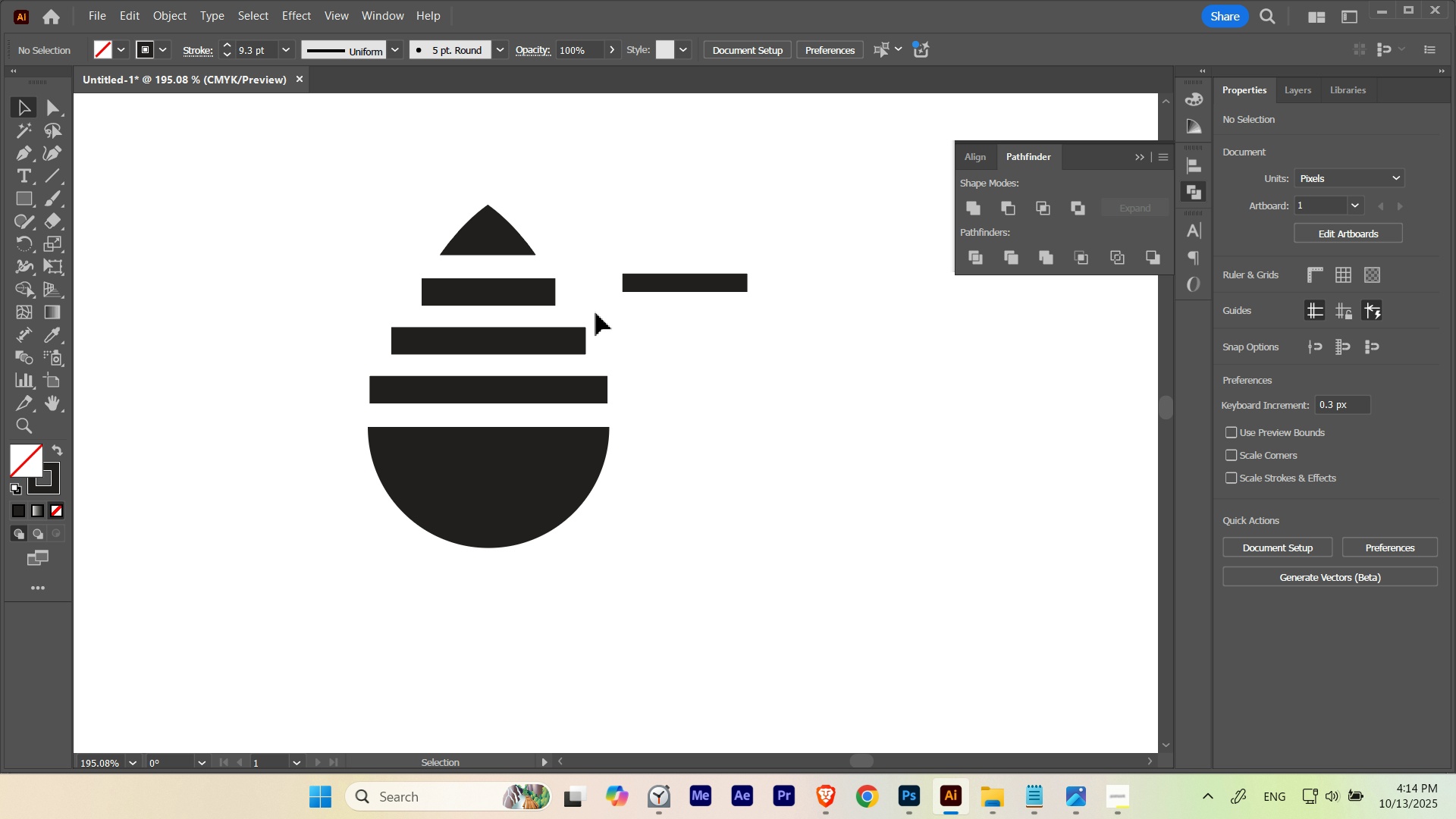 
left_click_drag(start_coordinate=[500, 311], to_coordinate=[522, 277])
 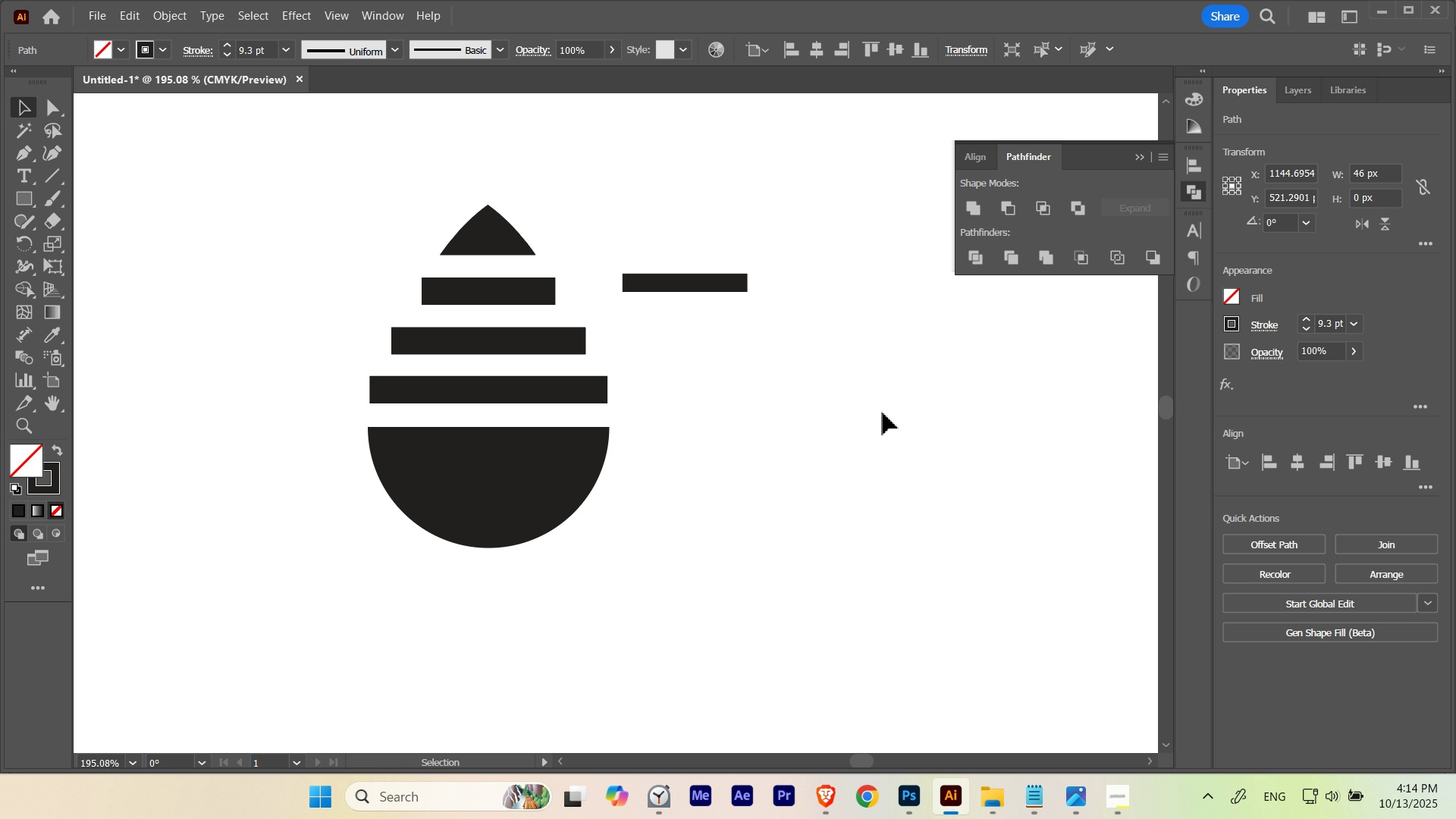 
key(ArrowUp)
 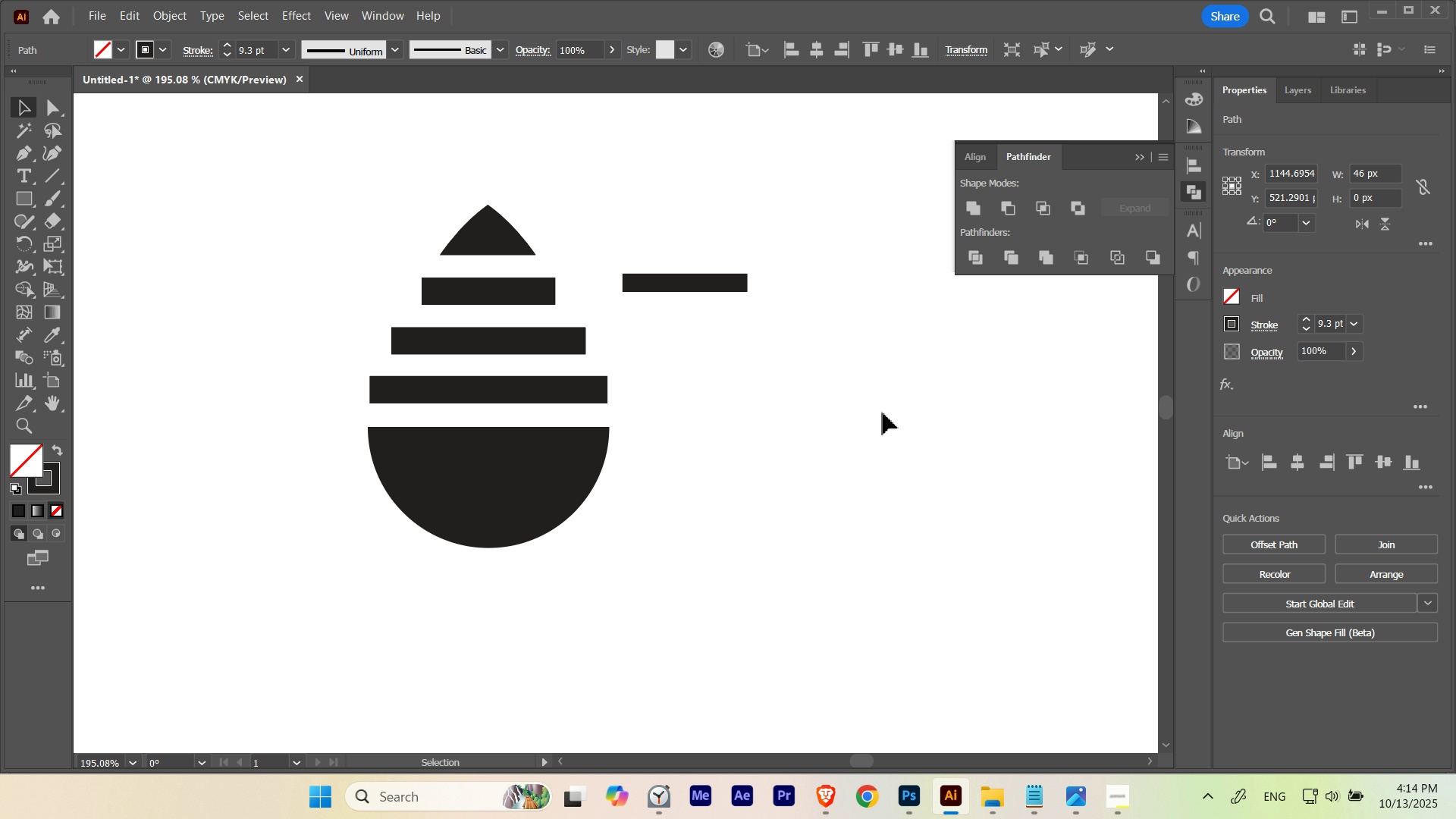 
key(ArrowUp)
 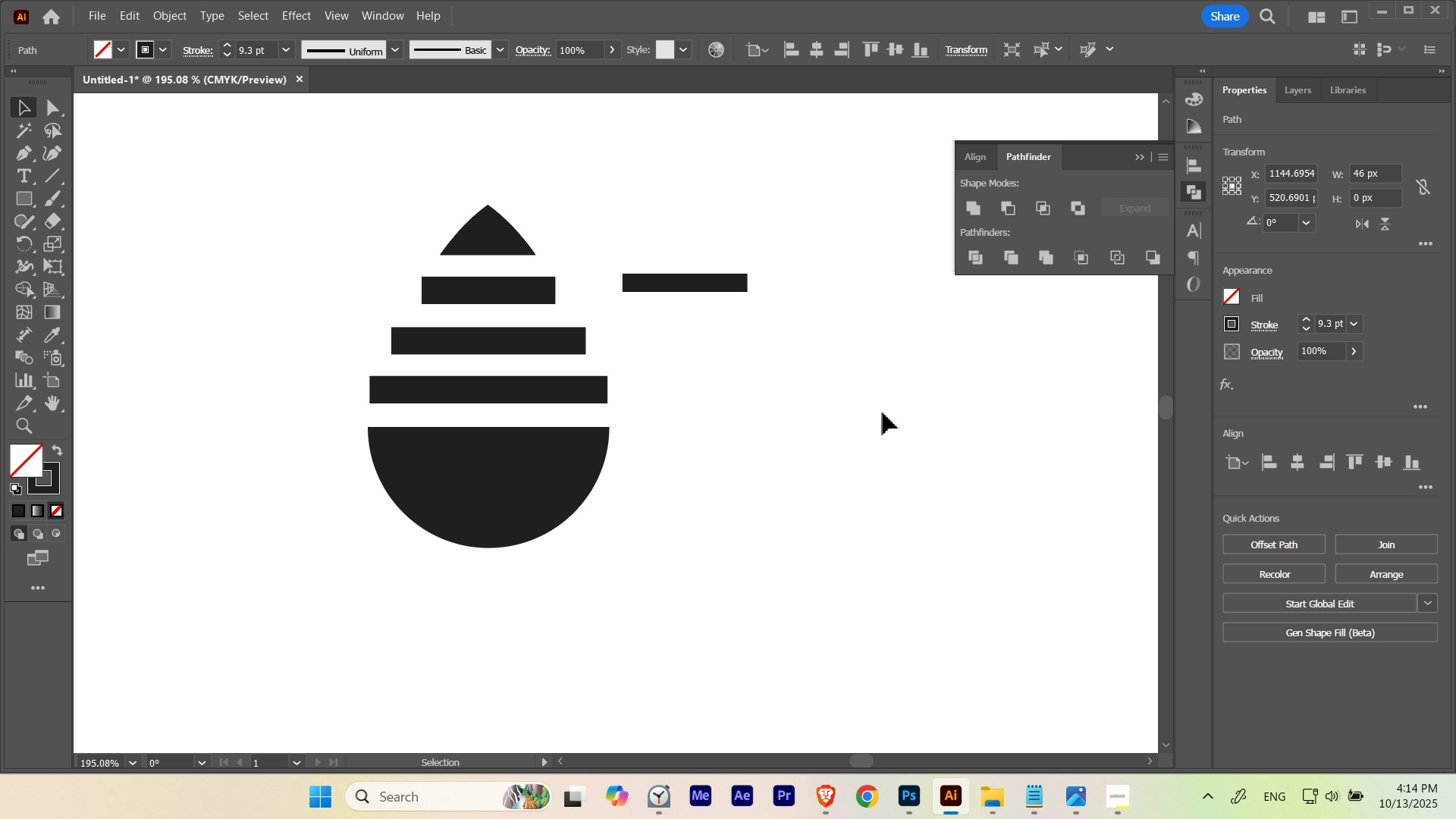 
key(ArrowDown)
 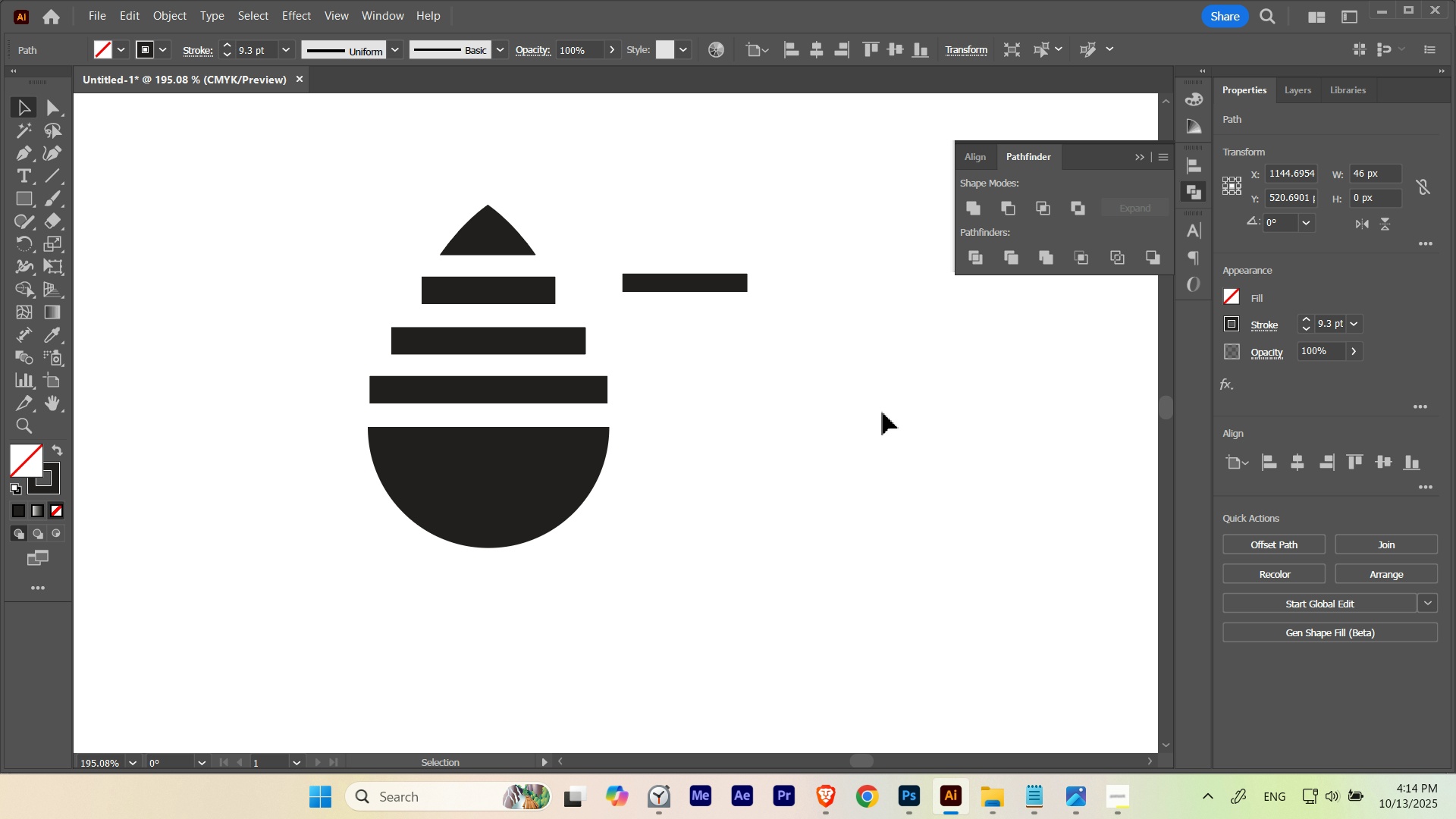 
key(ArrowUp)
 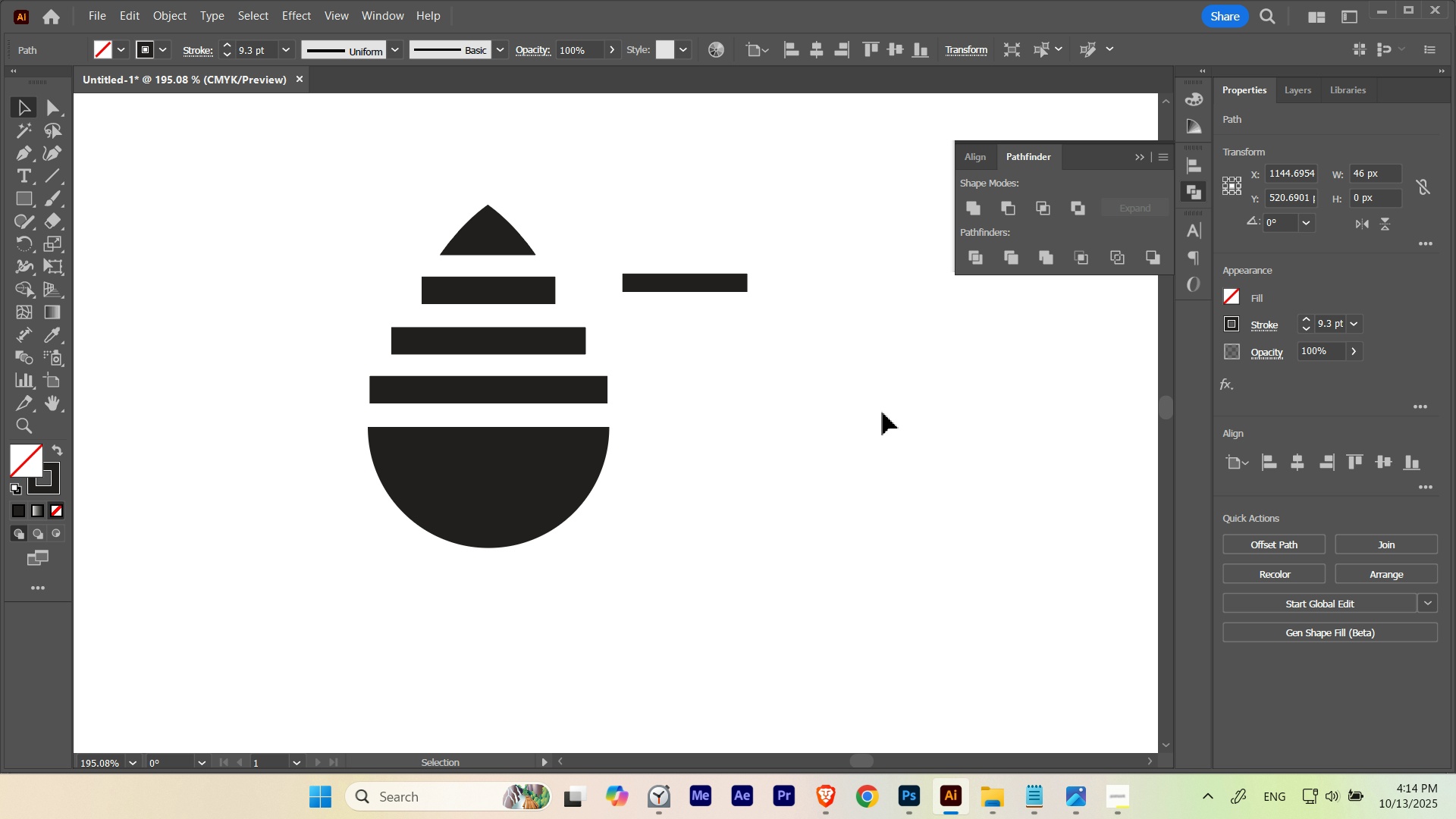 
key(ArrowUp)
 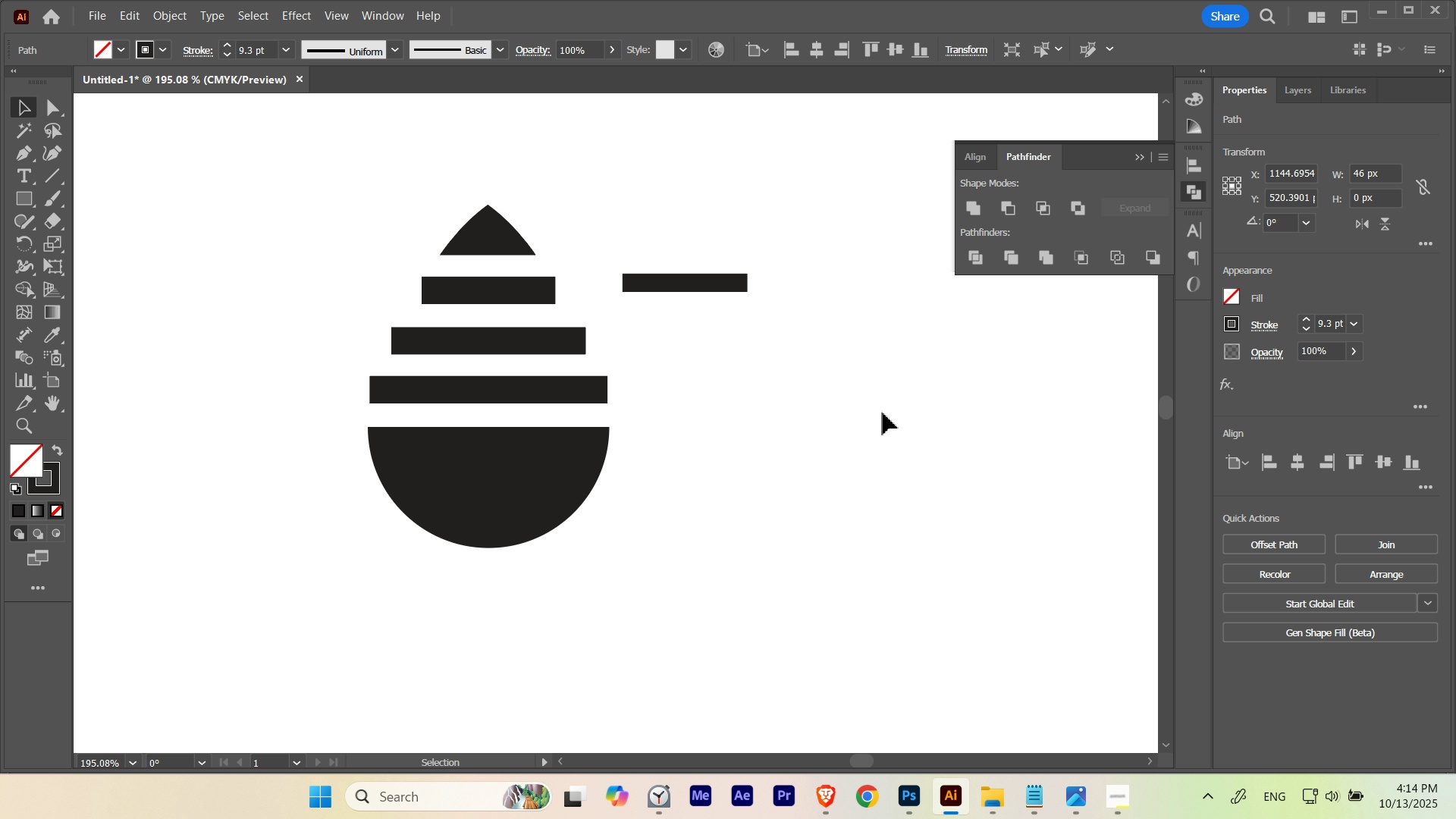 
key(ArrowDown)
 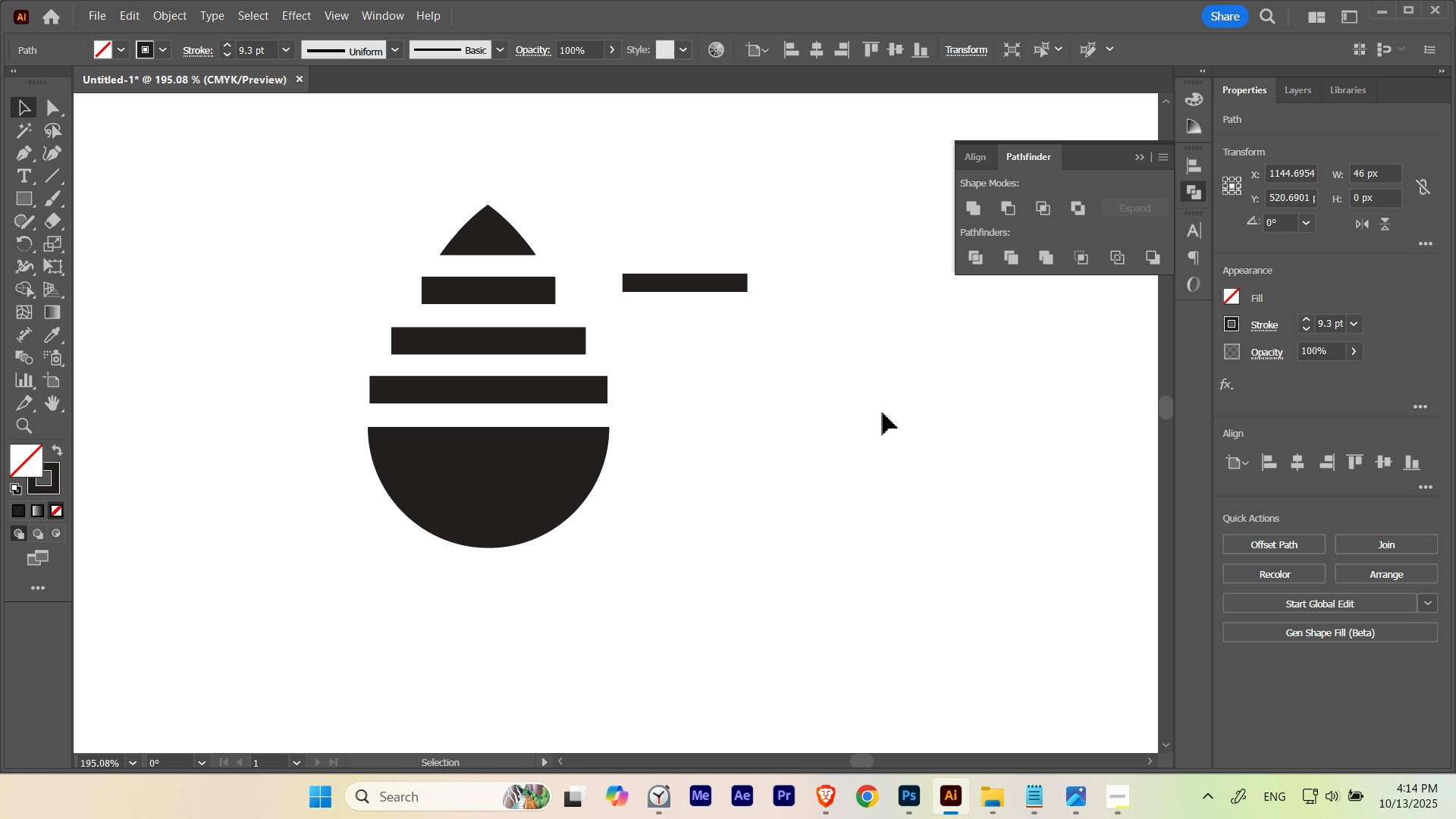 
key(ArrowUp)
 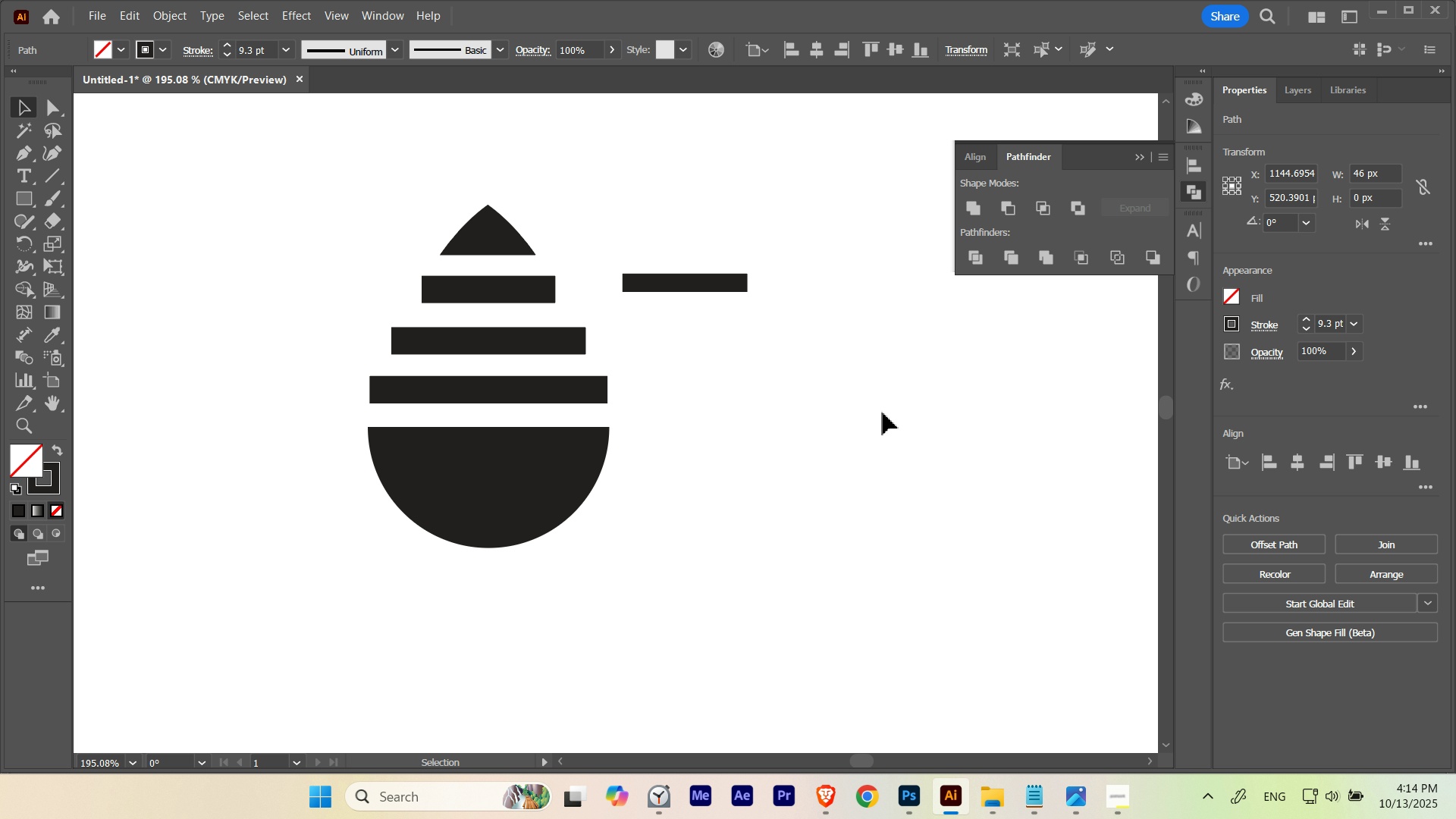 
key(ArrowDown)
 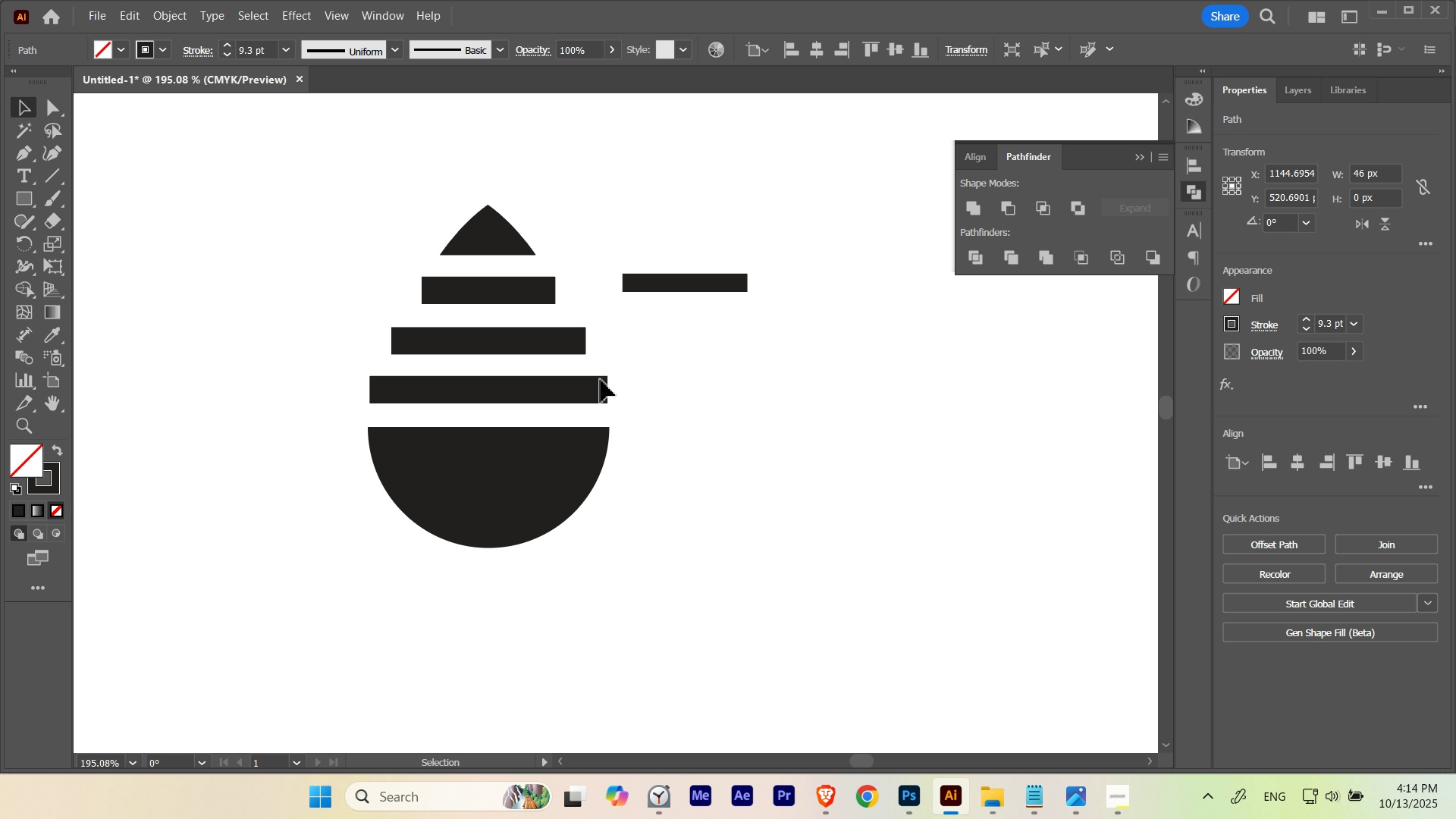 
left_click_drag(start_coordinate=[522, 419], to_coordinate=[540, 377])
 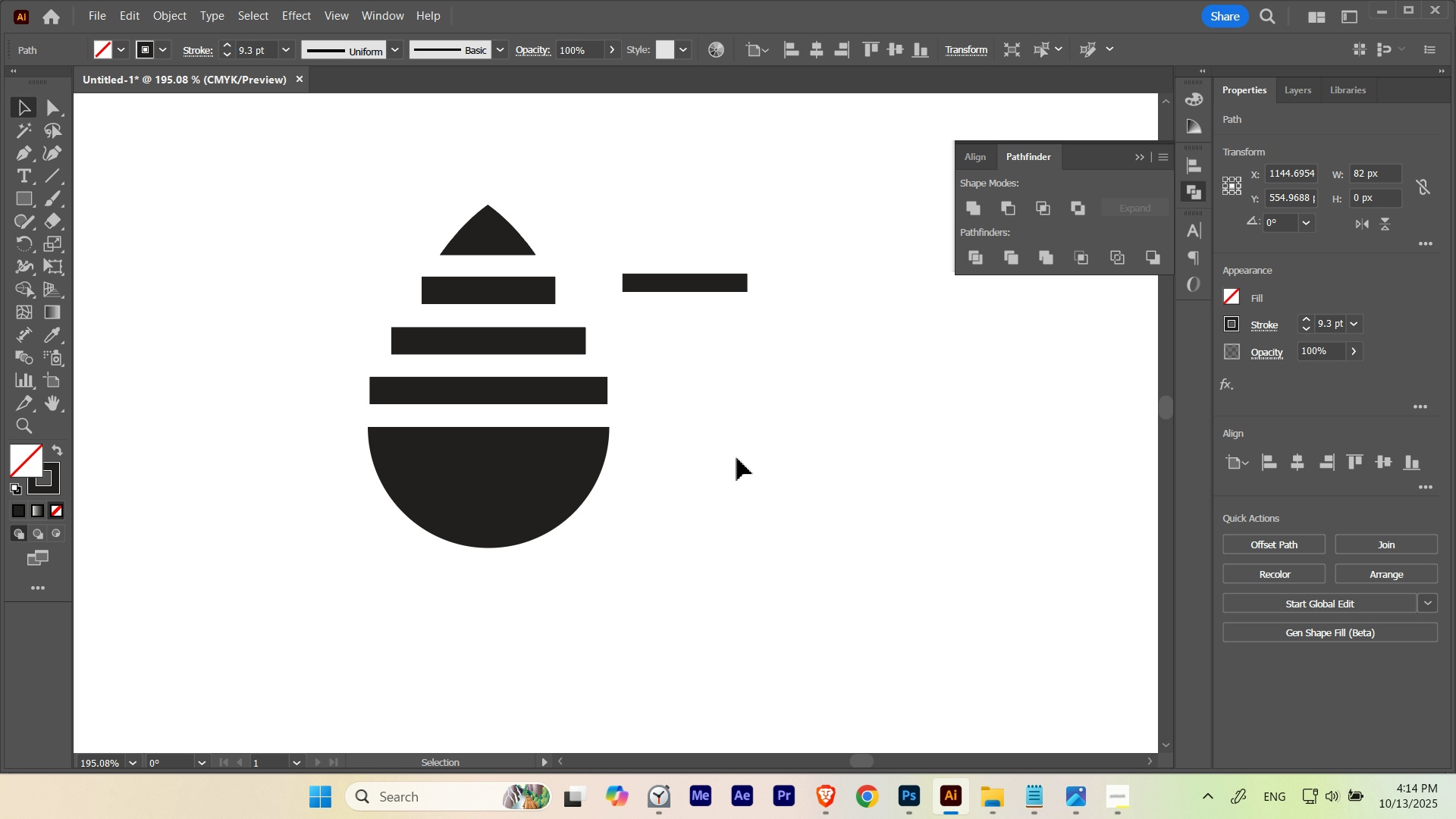 
key(ArrowDown)
 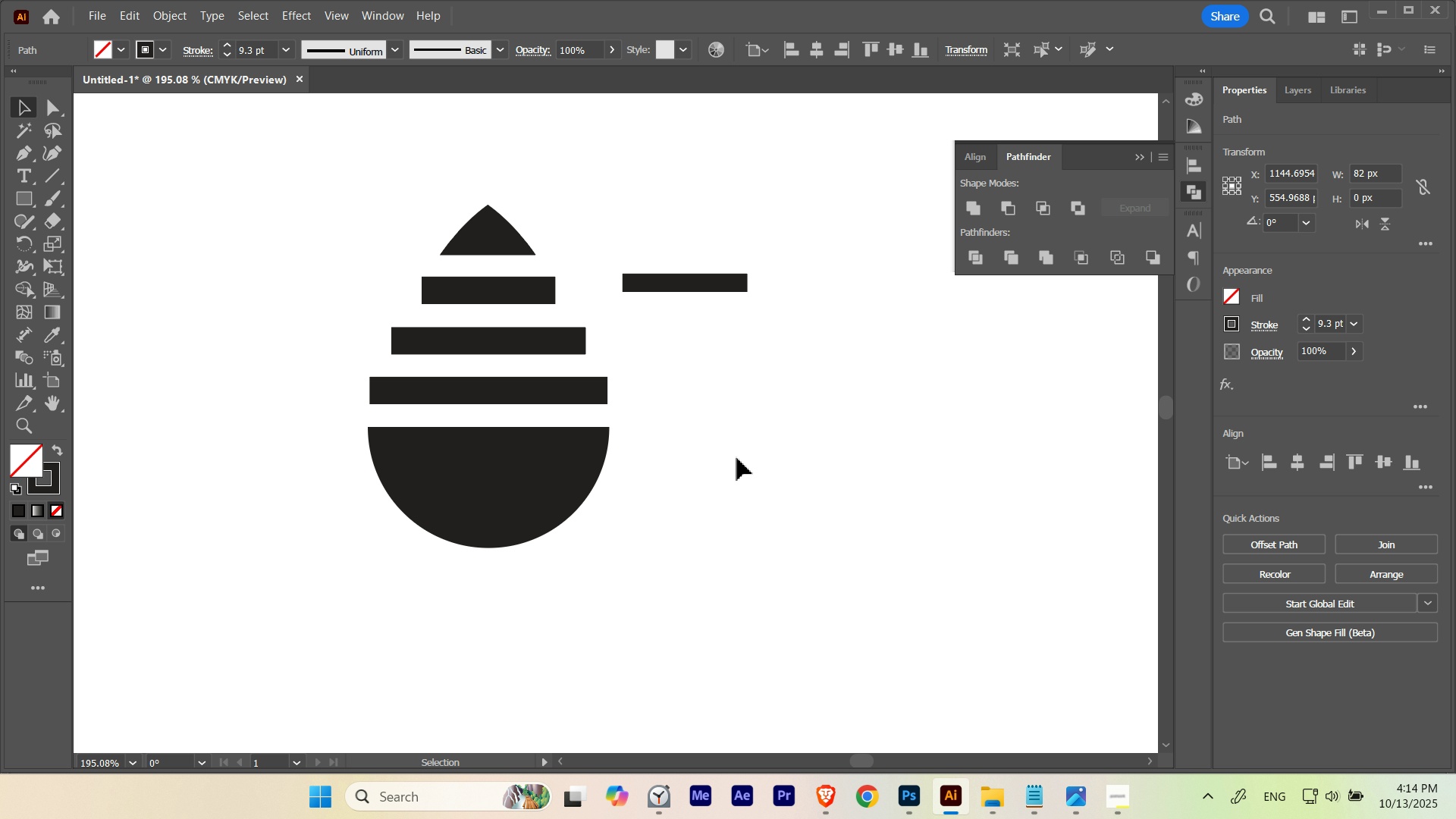 
key(ArrowDown)
 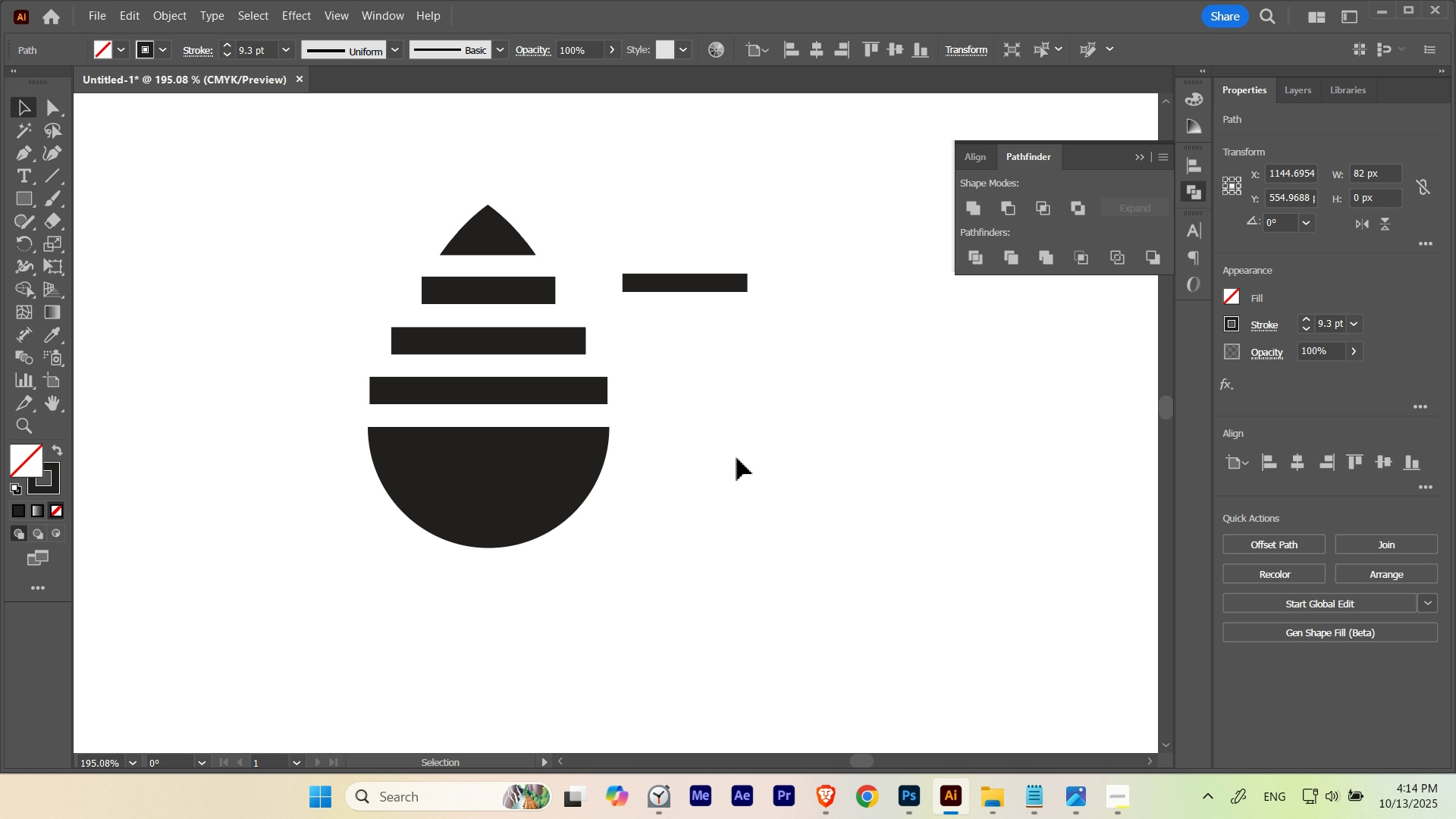 
key(ArrowUp)
 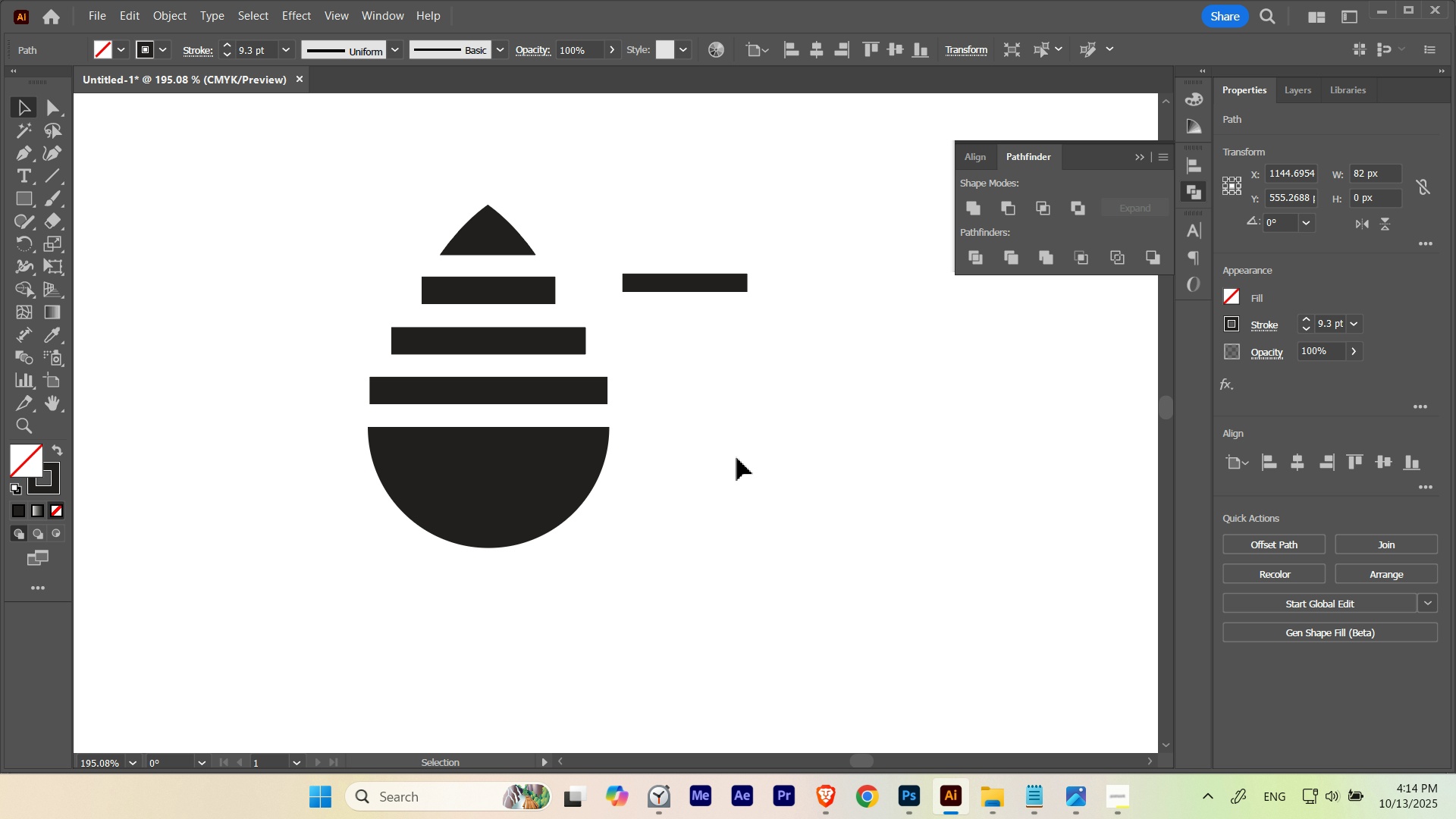 
key(ArrowDown)
 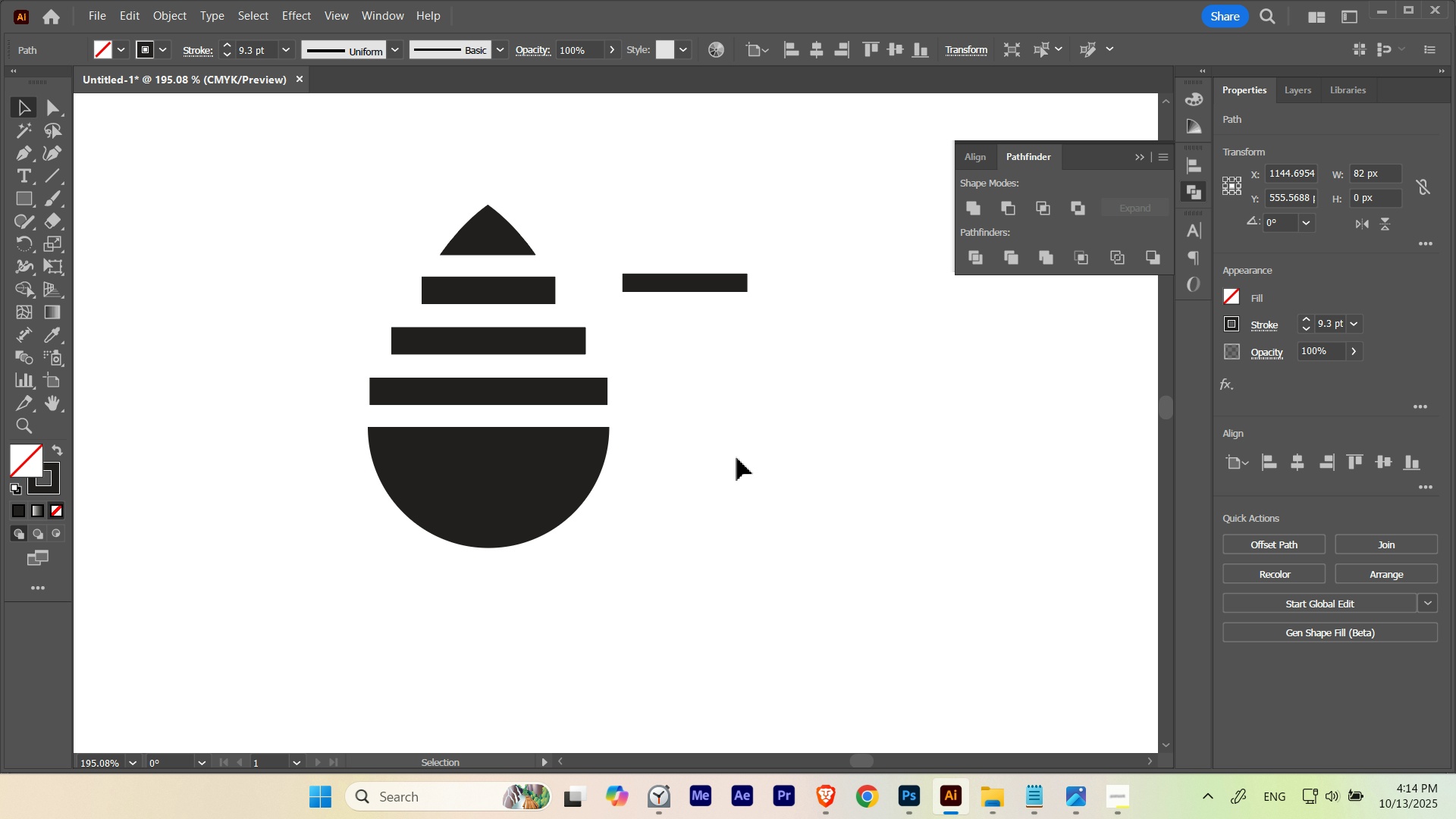 
key(ArrowDown)
 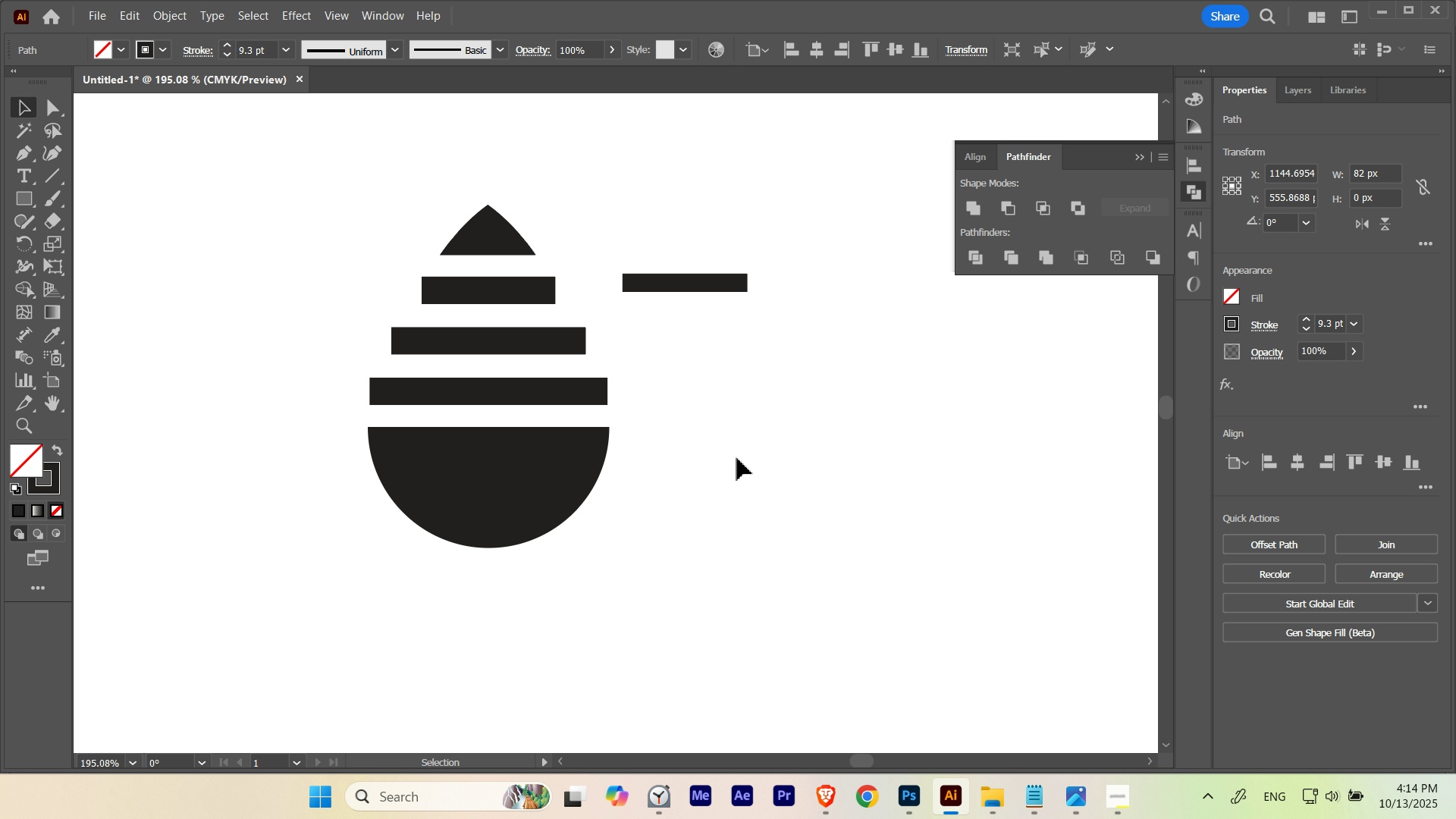 
key(ArrowUp)
 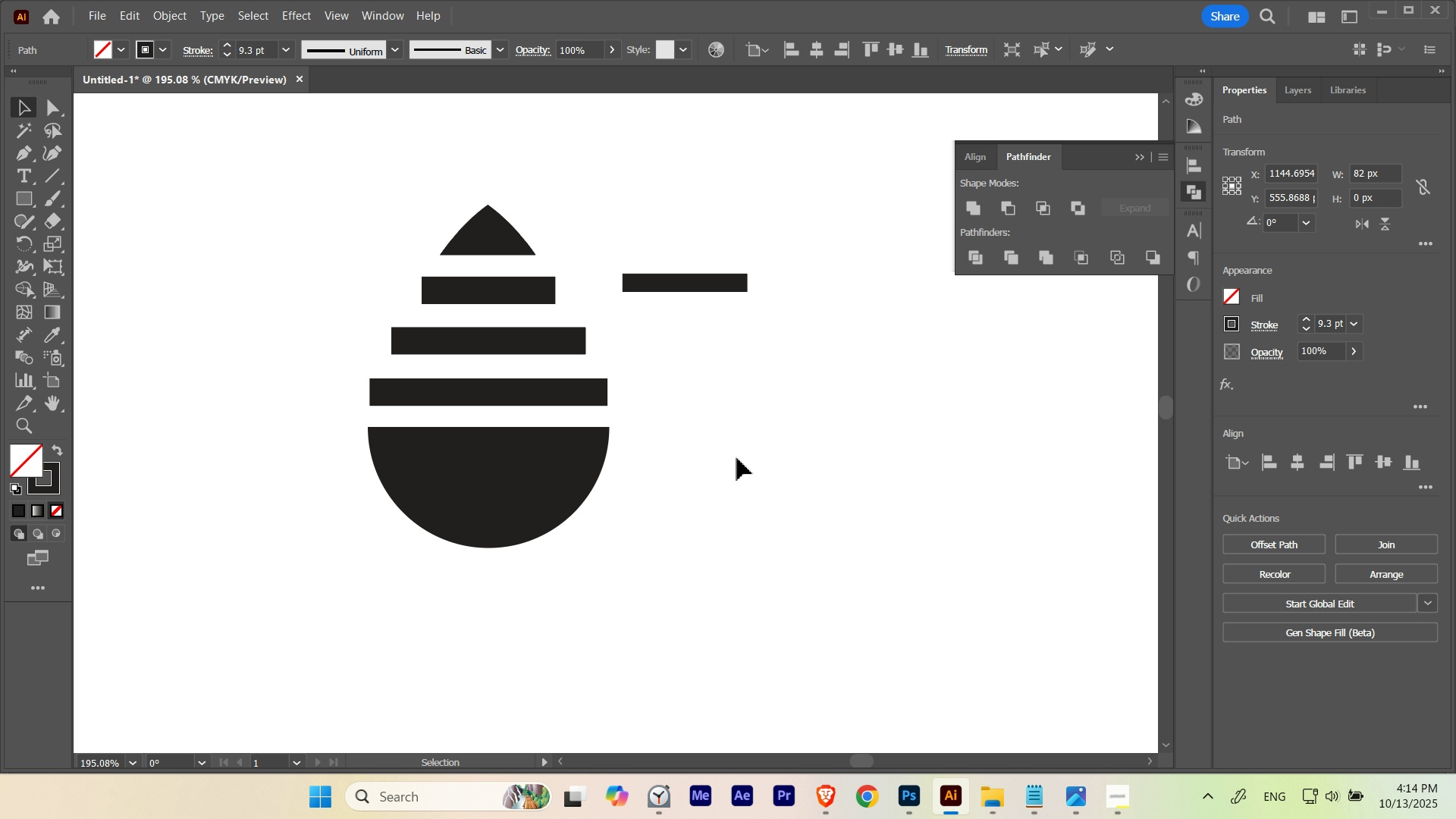 
key(ArrowDown)
 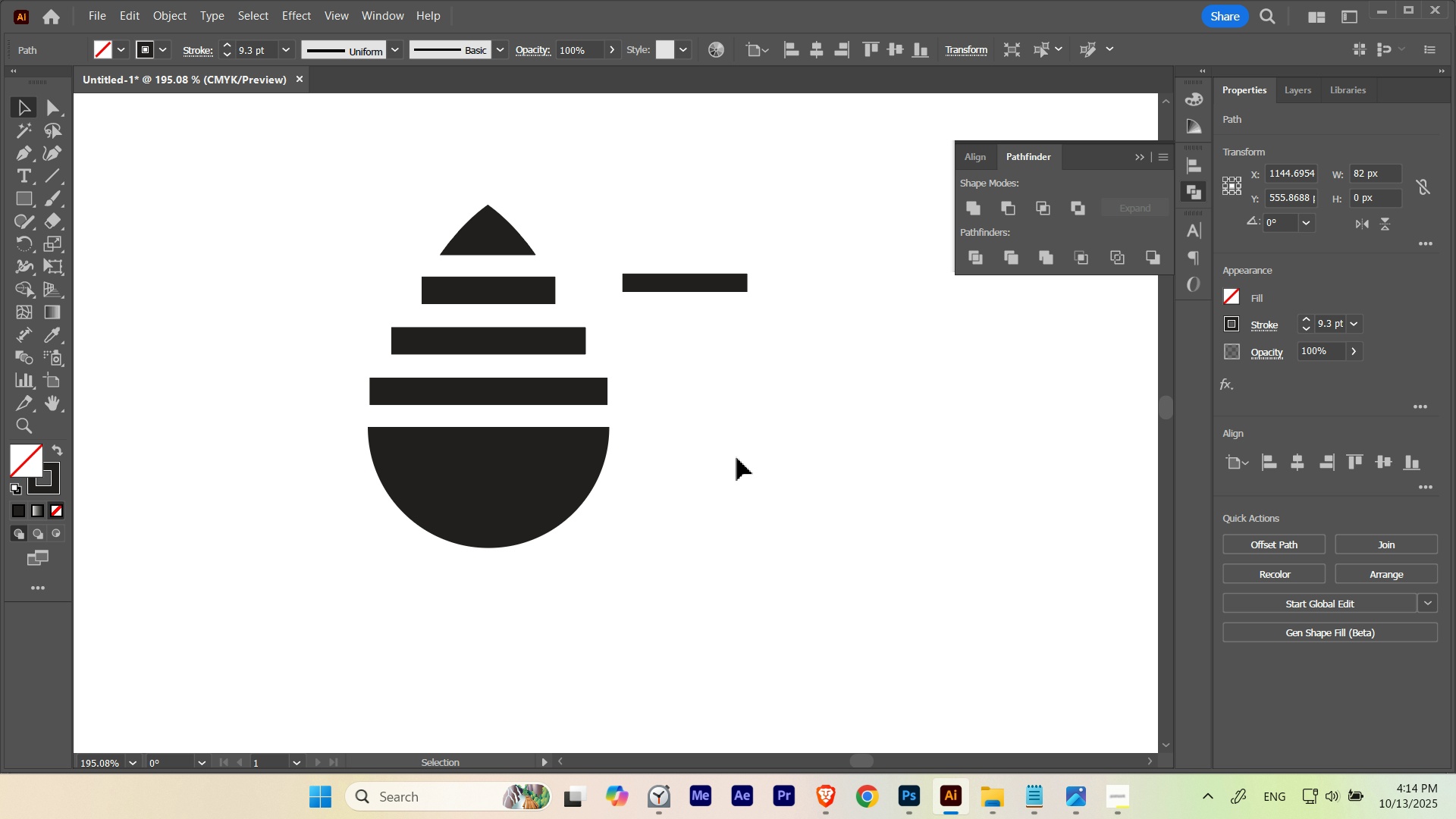 
key(ArrowUp)
 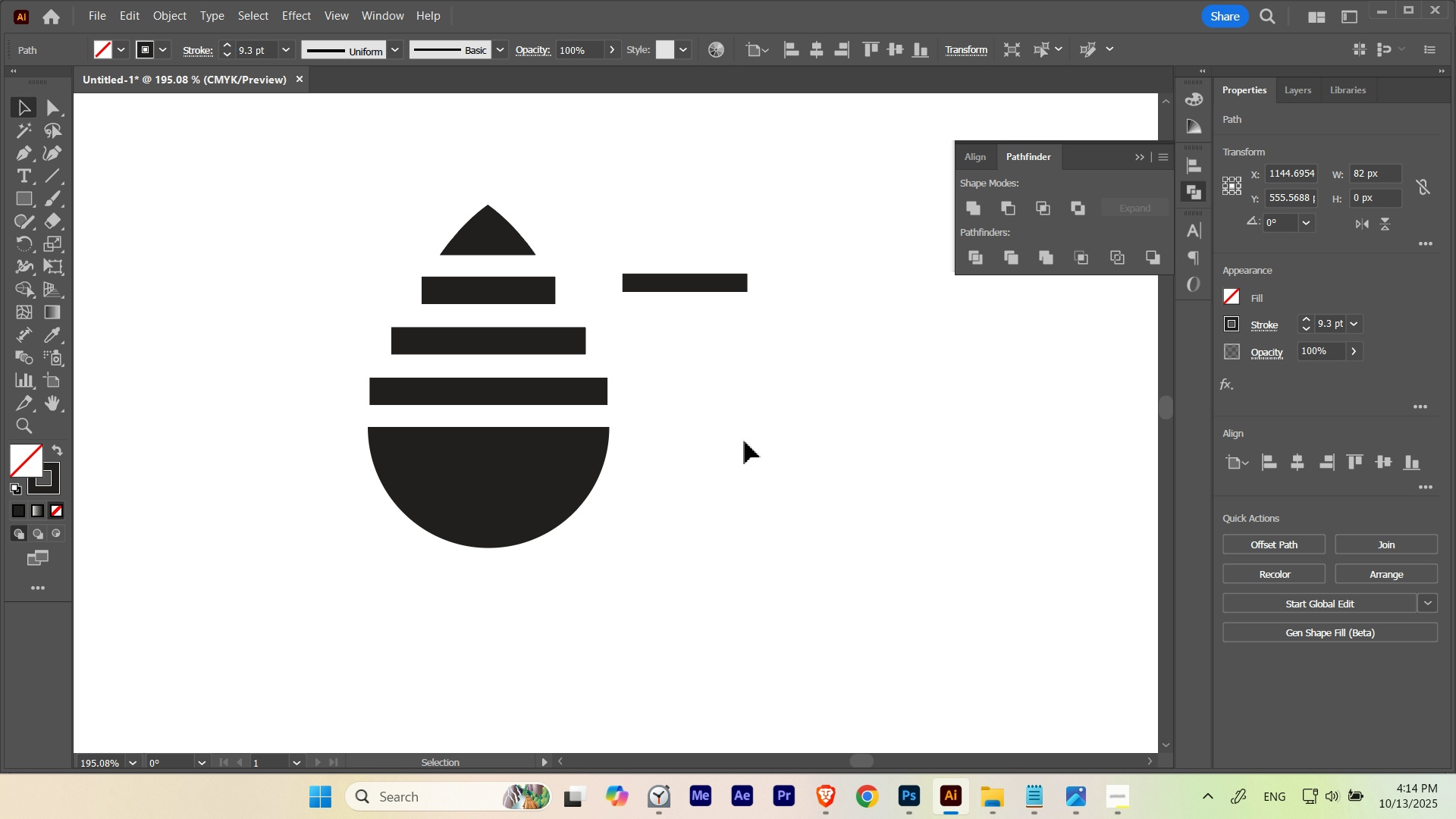 
left_click([745, 441])
 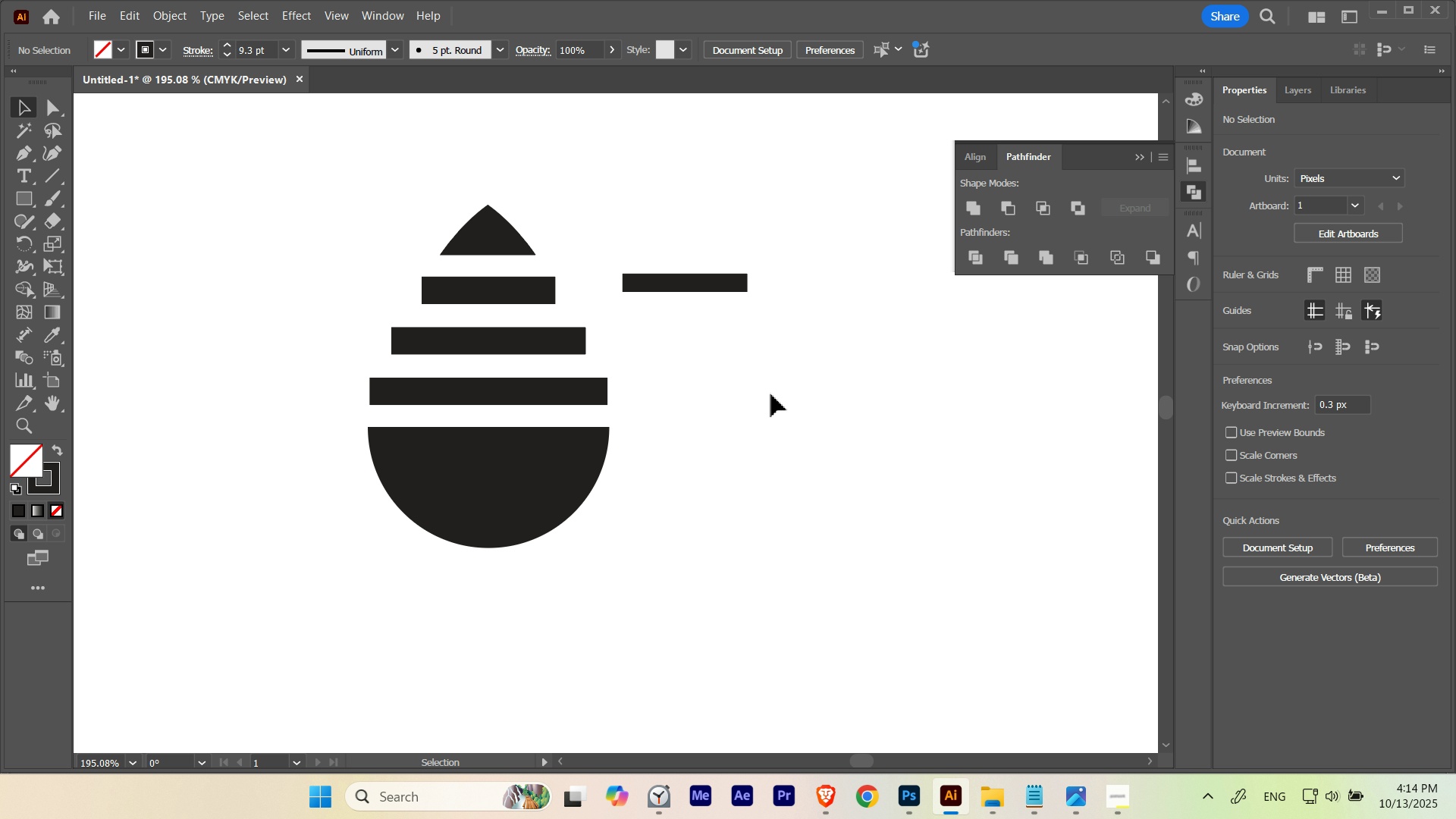 
wait(8.54)
 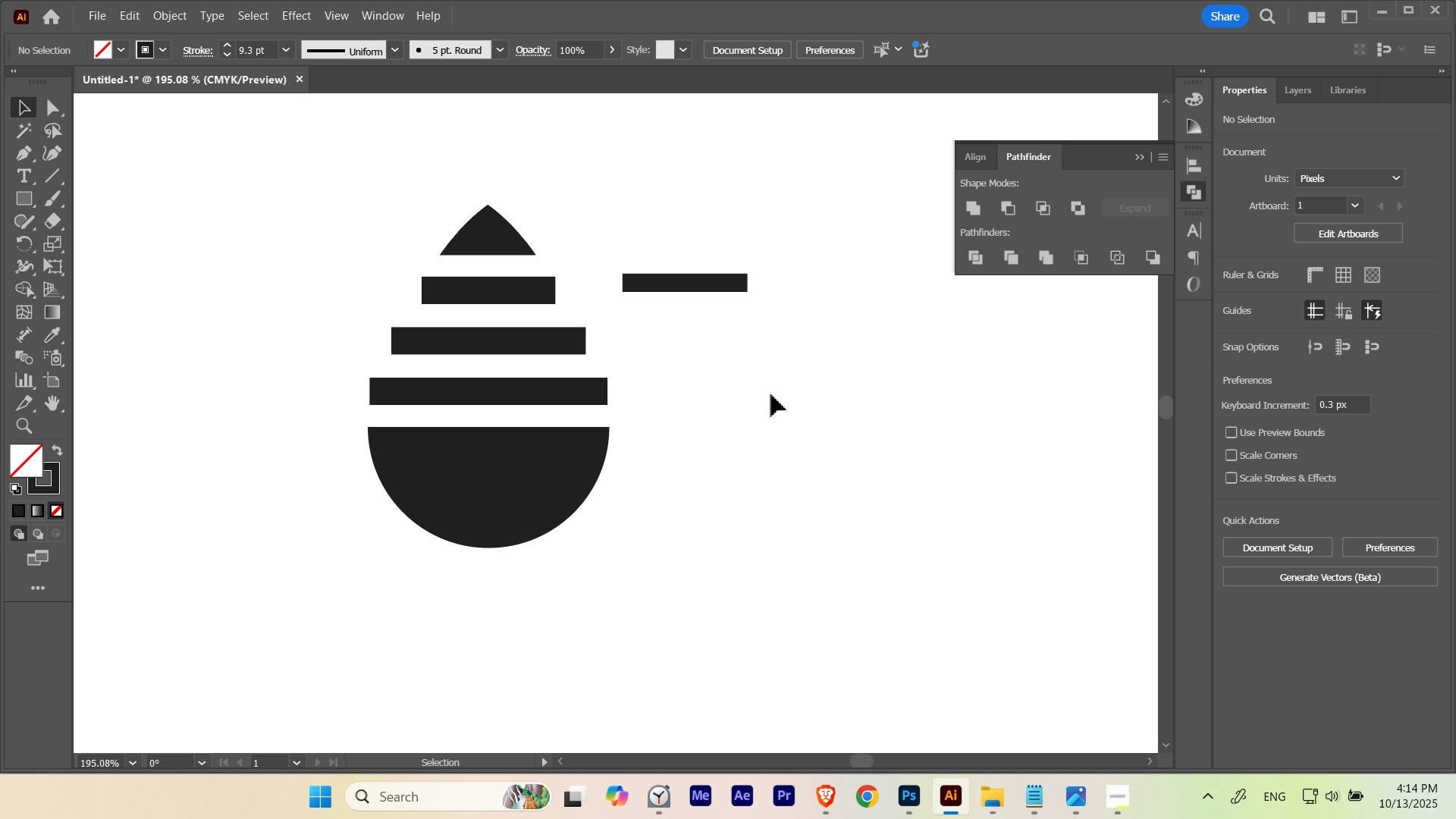 
left_click_drag(start_coordinate=[493, 413], to_coordinate=[513, 276])
 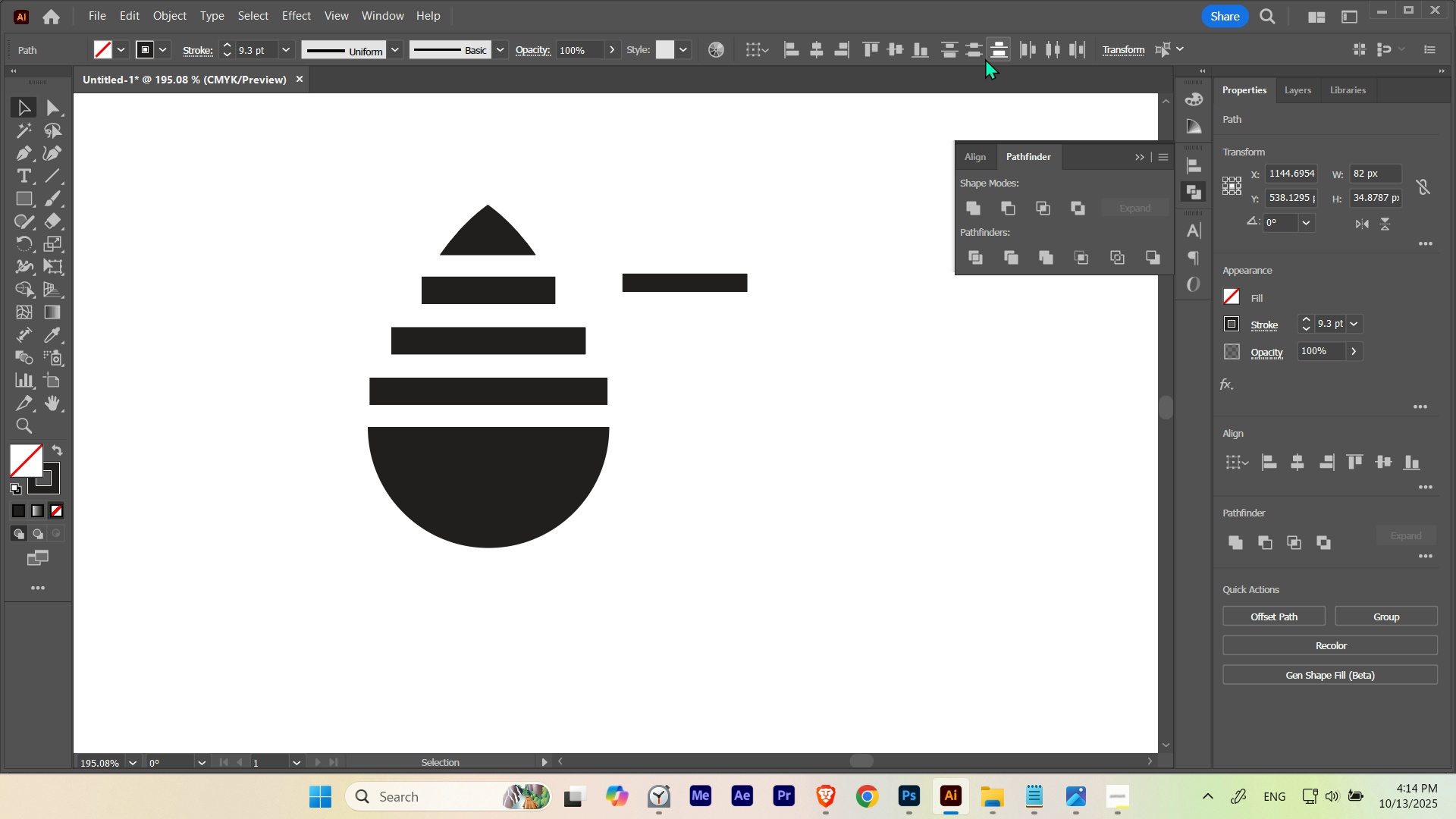 
left_click([974, 54])
 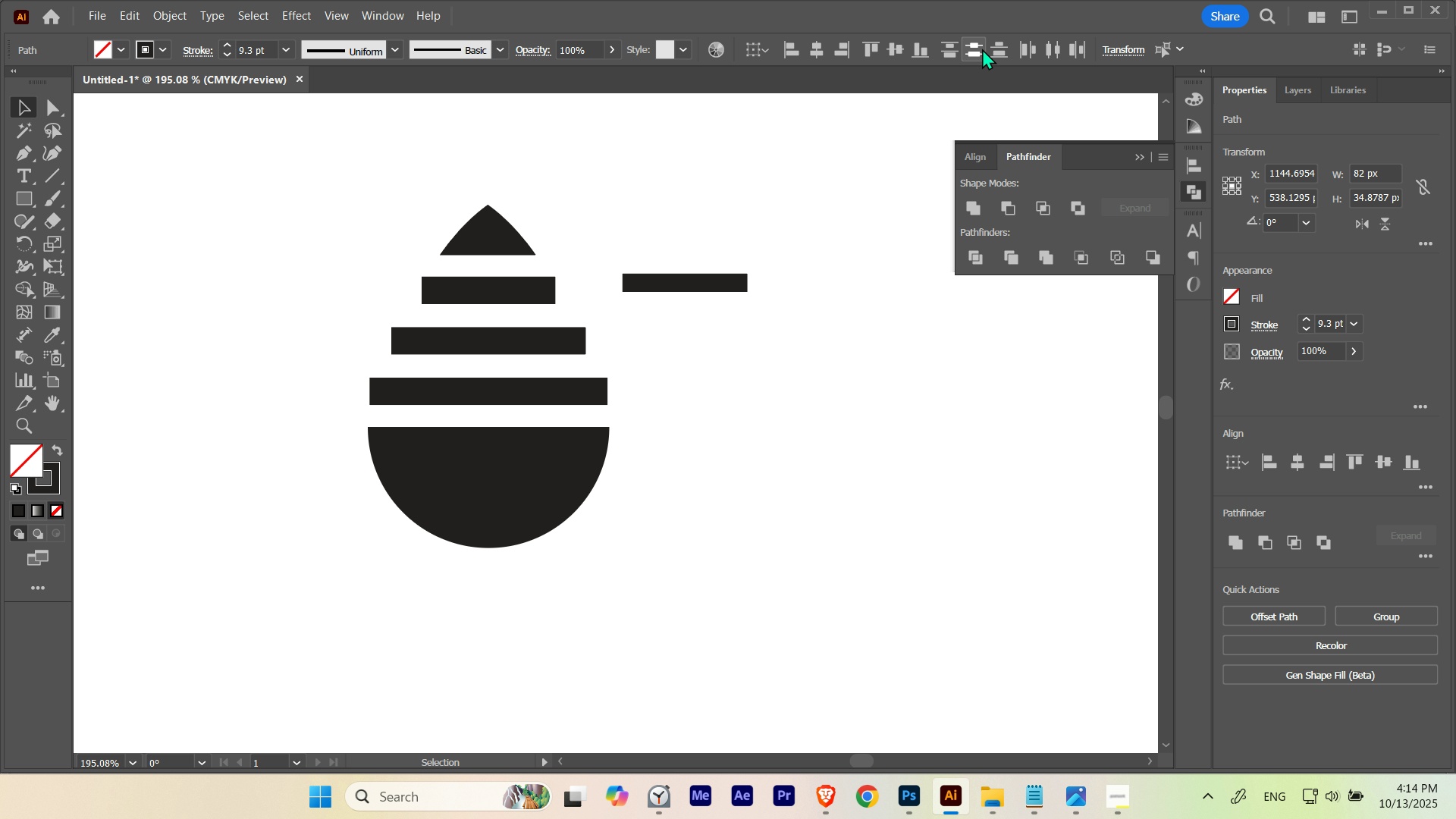 
left_click([976, 47])
 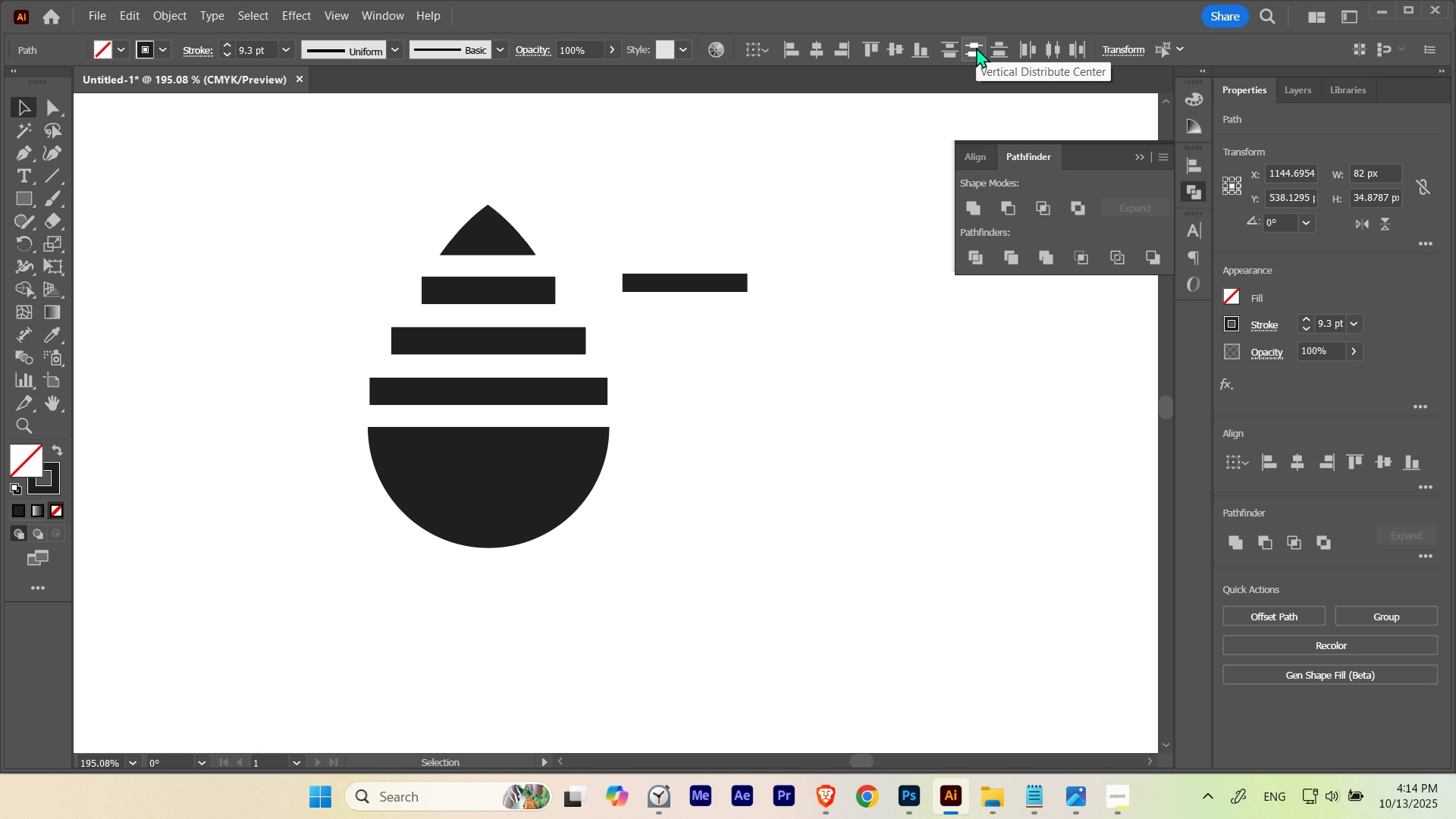 
left_click([976, 47])
 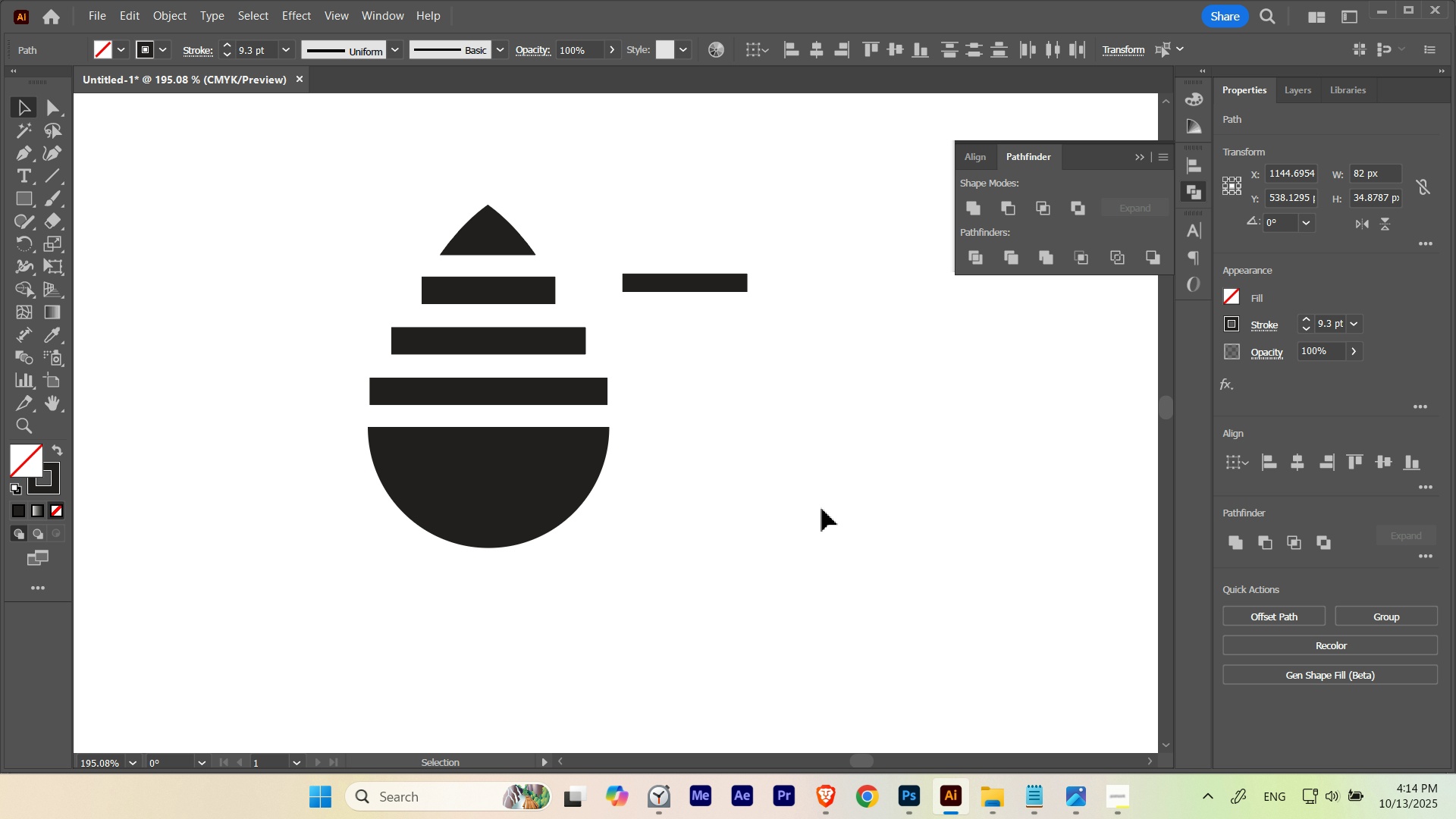 
key(Control+ControlLeft)
 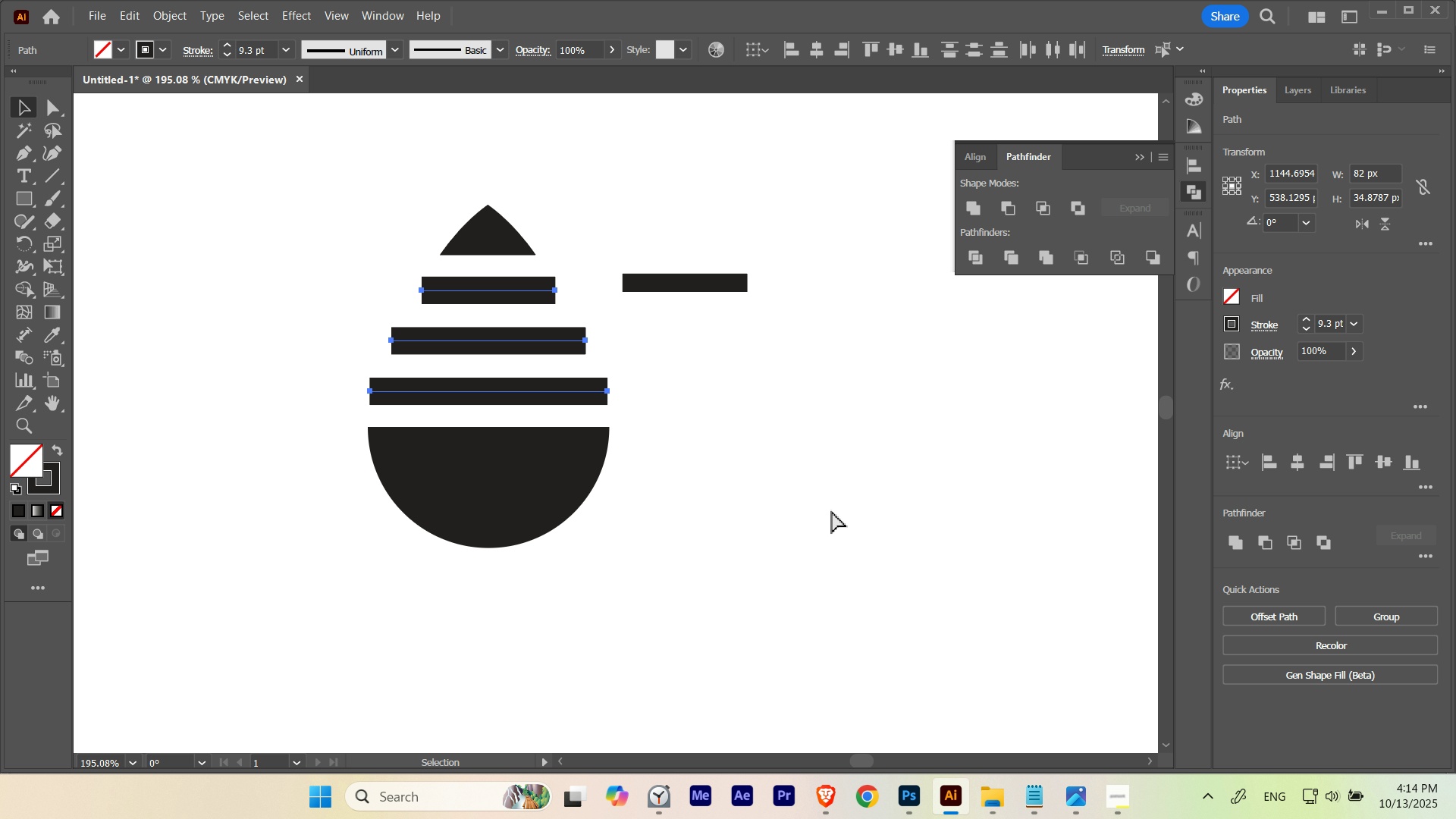 
key(Control+H)
 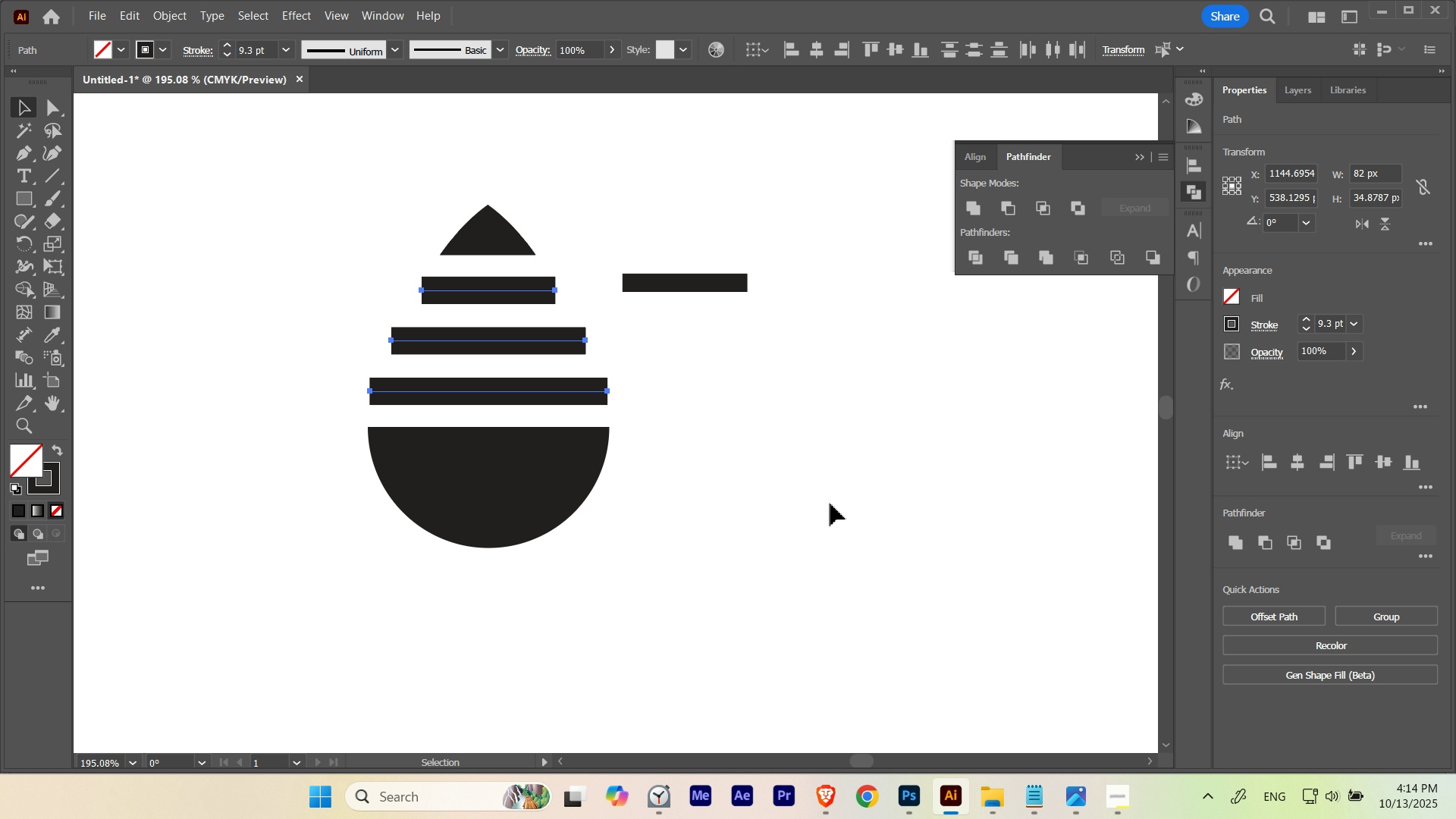 
key(Control+ControlLeft)
 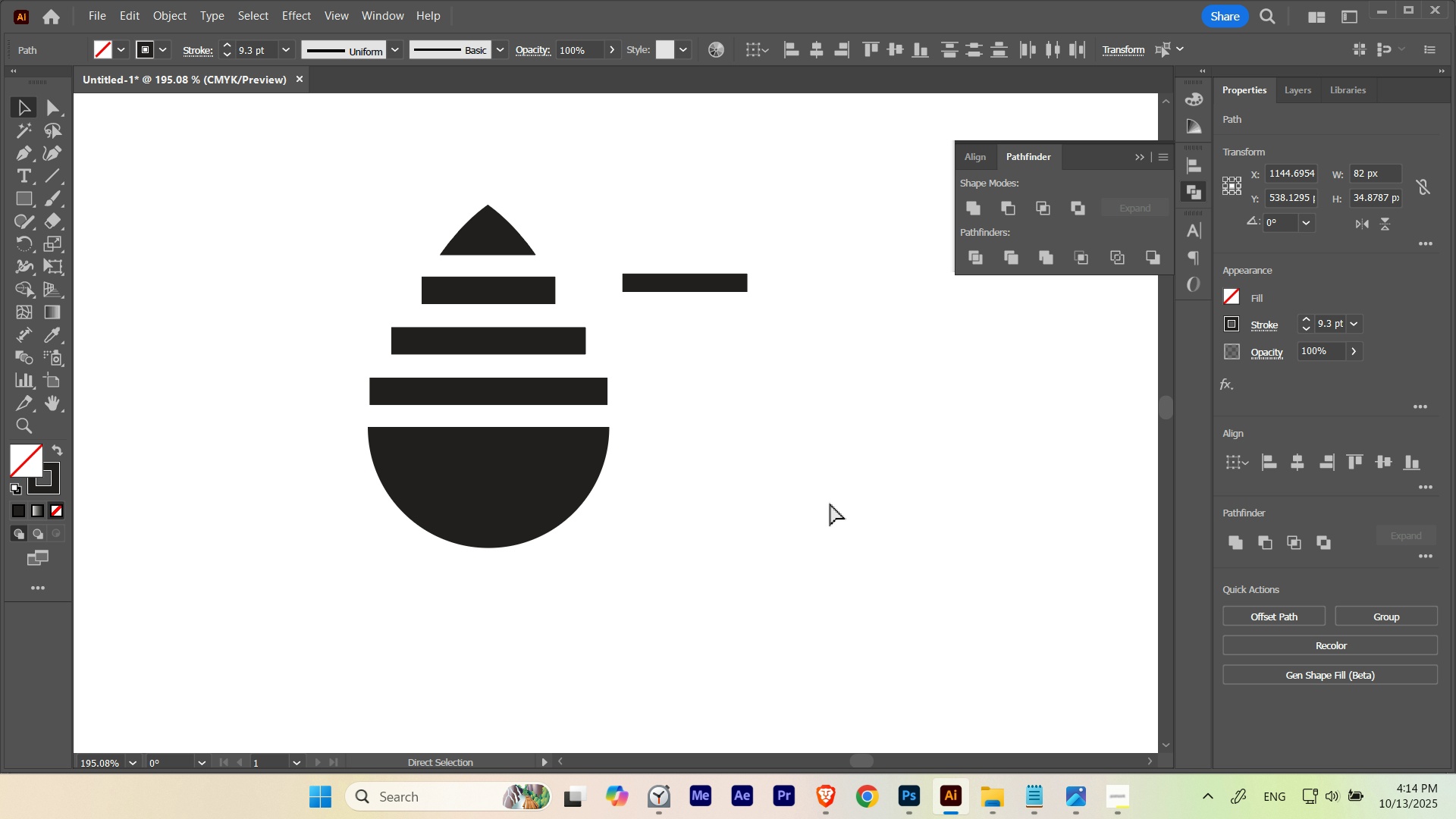 
key(Control+H)
 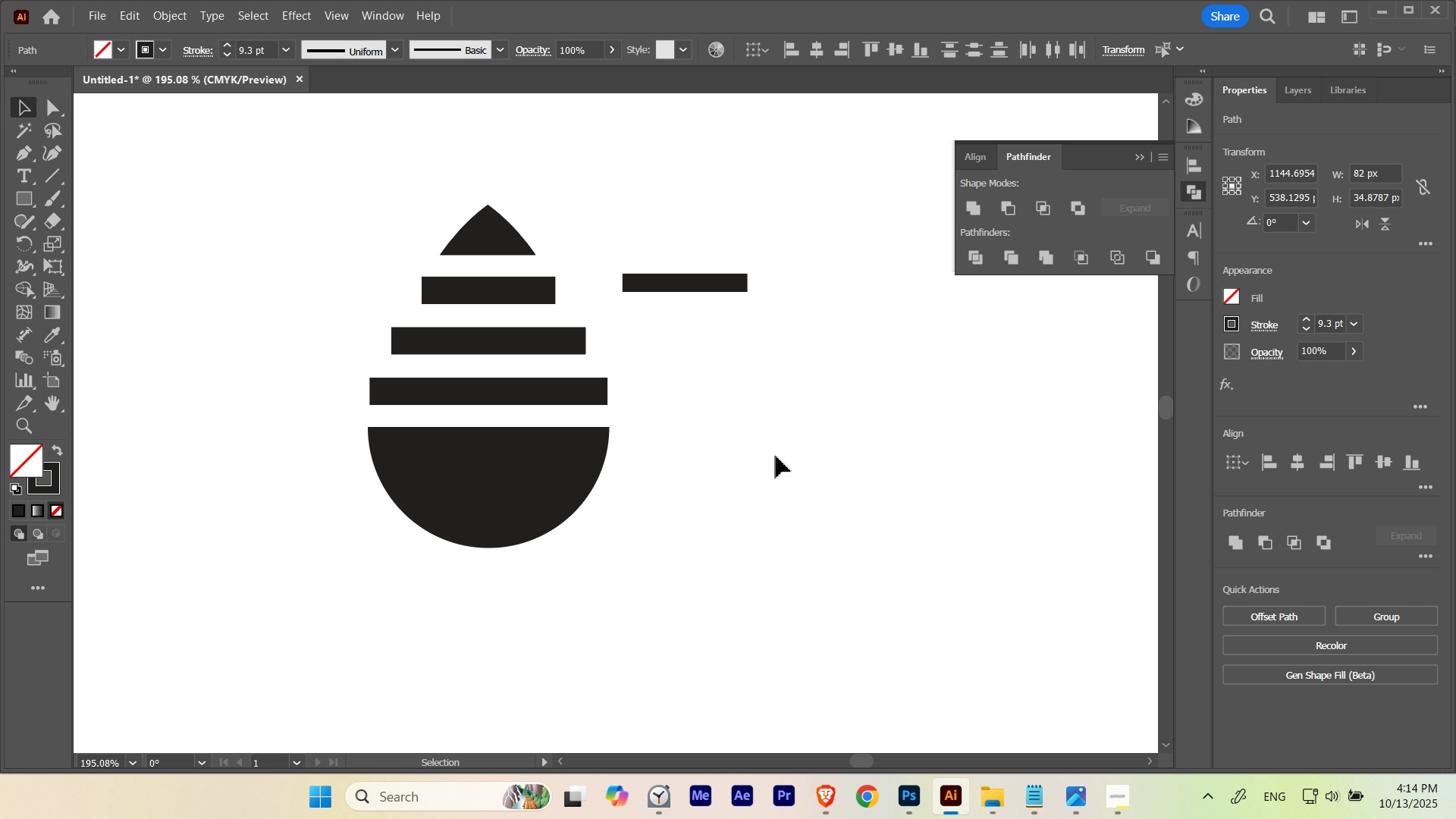 
left_click_drag(start_coordinate=[712, 403], to_coordinate=[745, 241])
 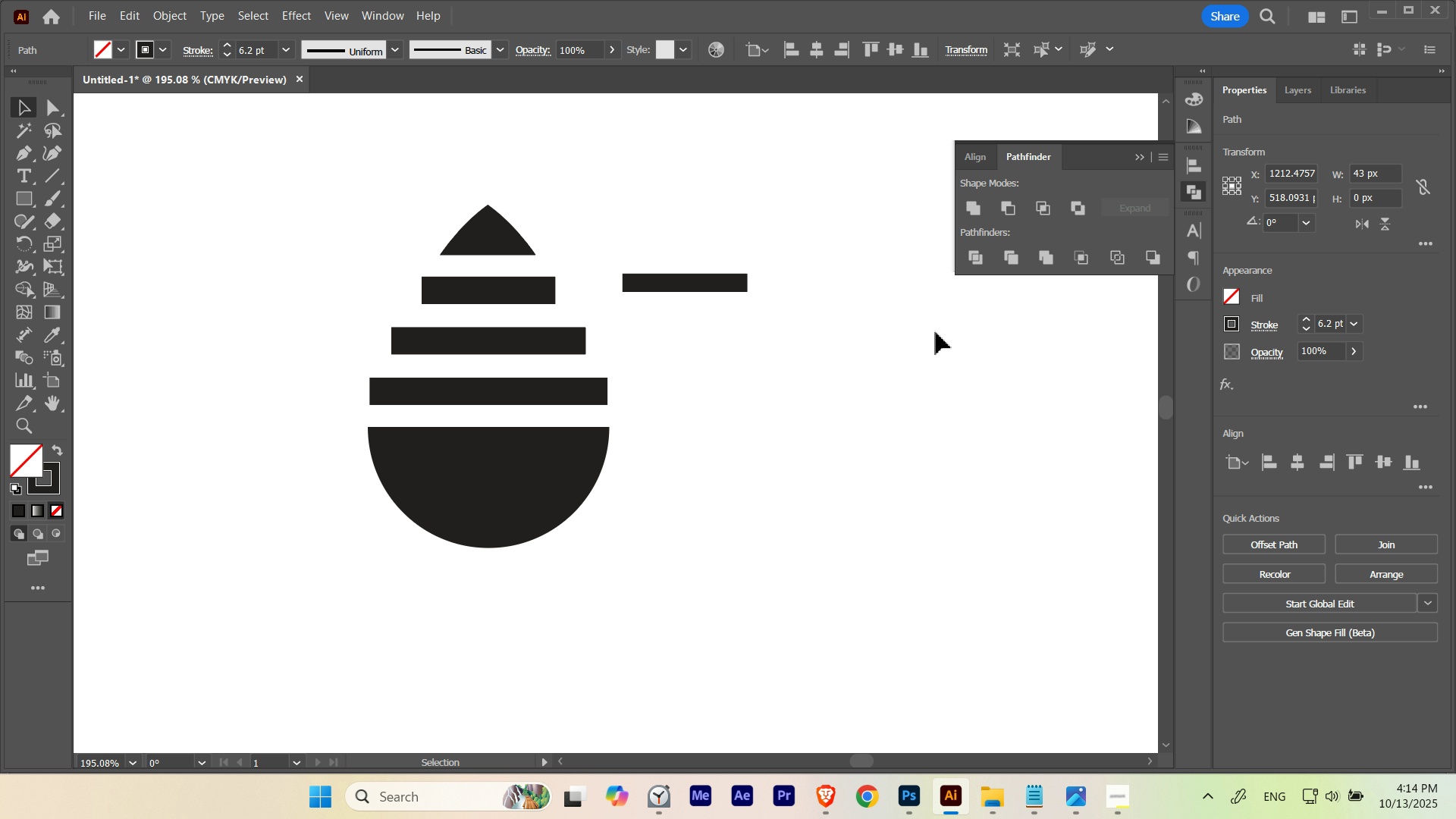 
key(Delete)
 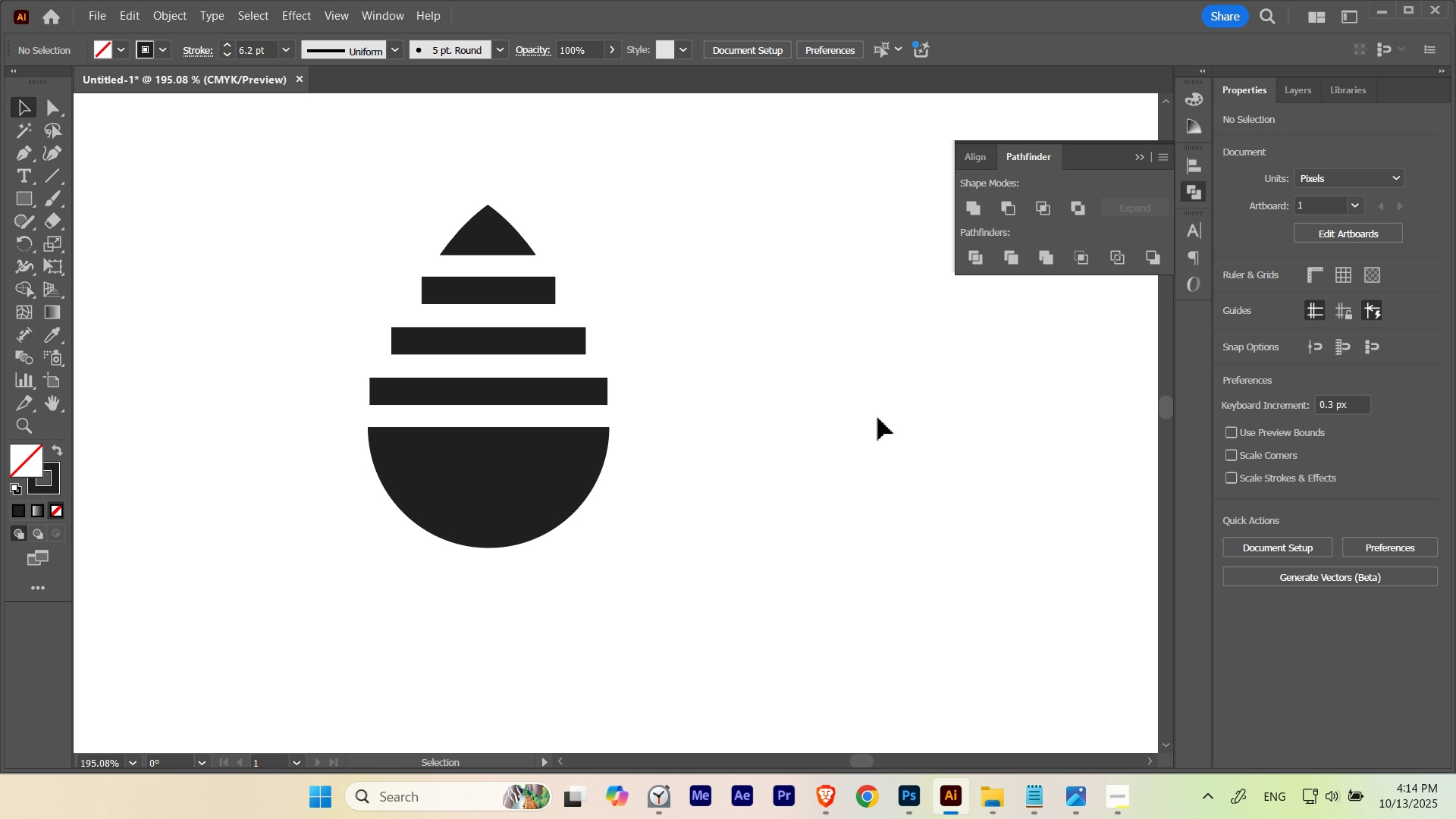 
left_click([878, 418])
 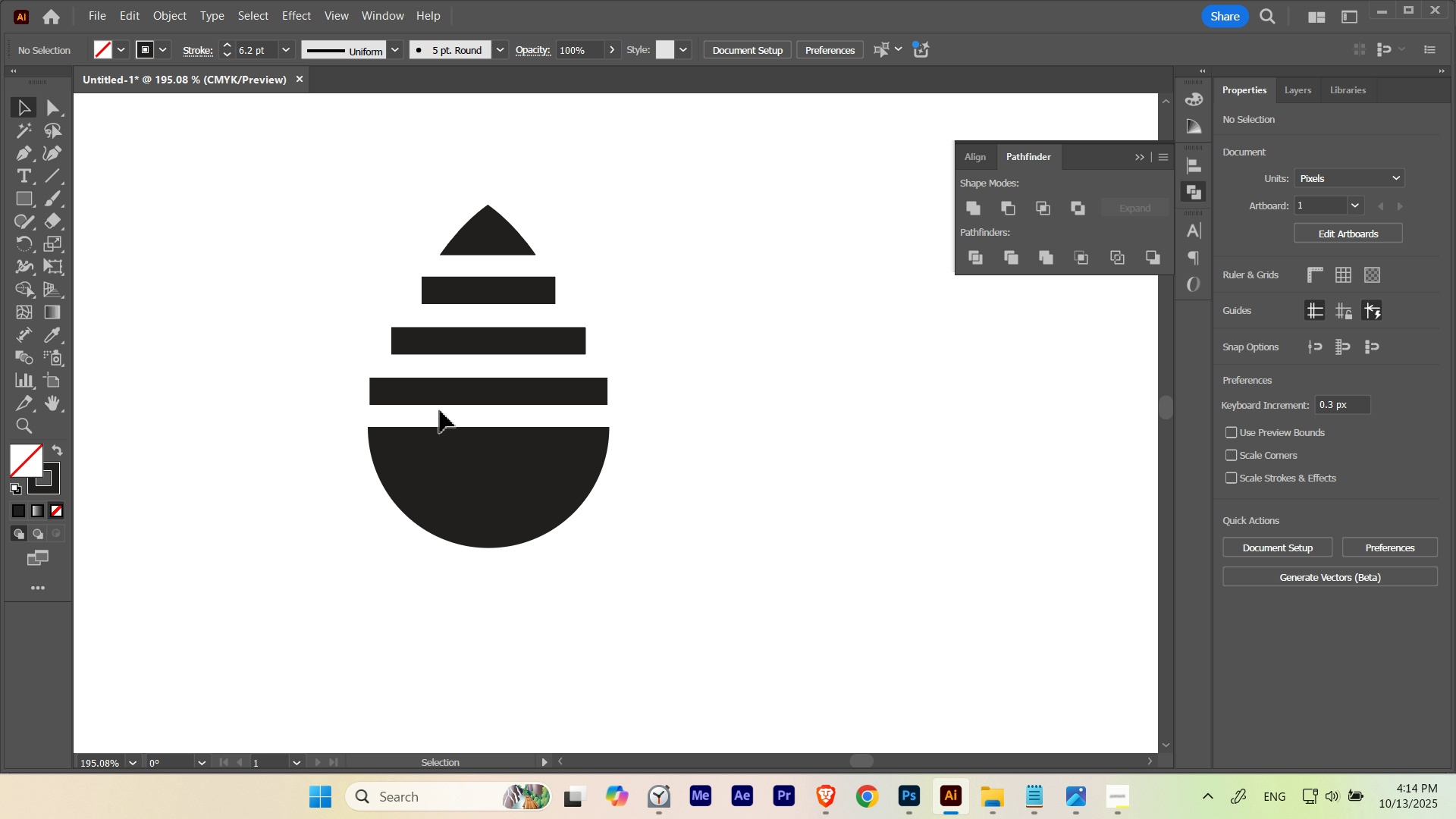 
left_click_drag(start_coordinate=[447, 416], to_coordinate=[491, 283])
 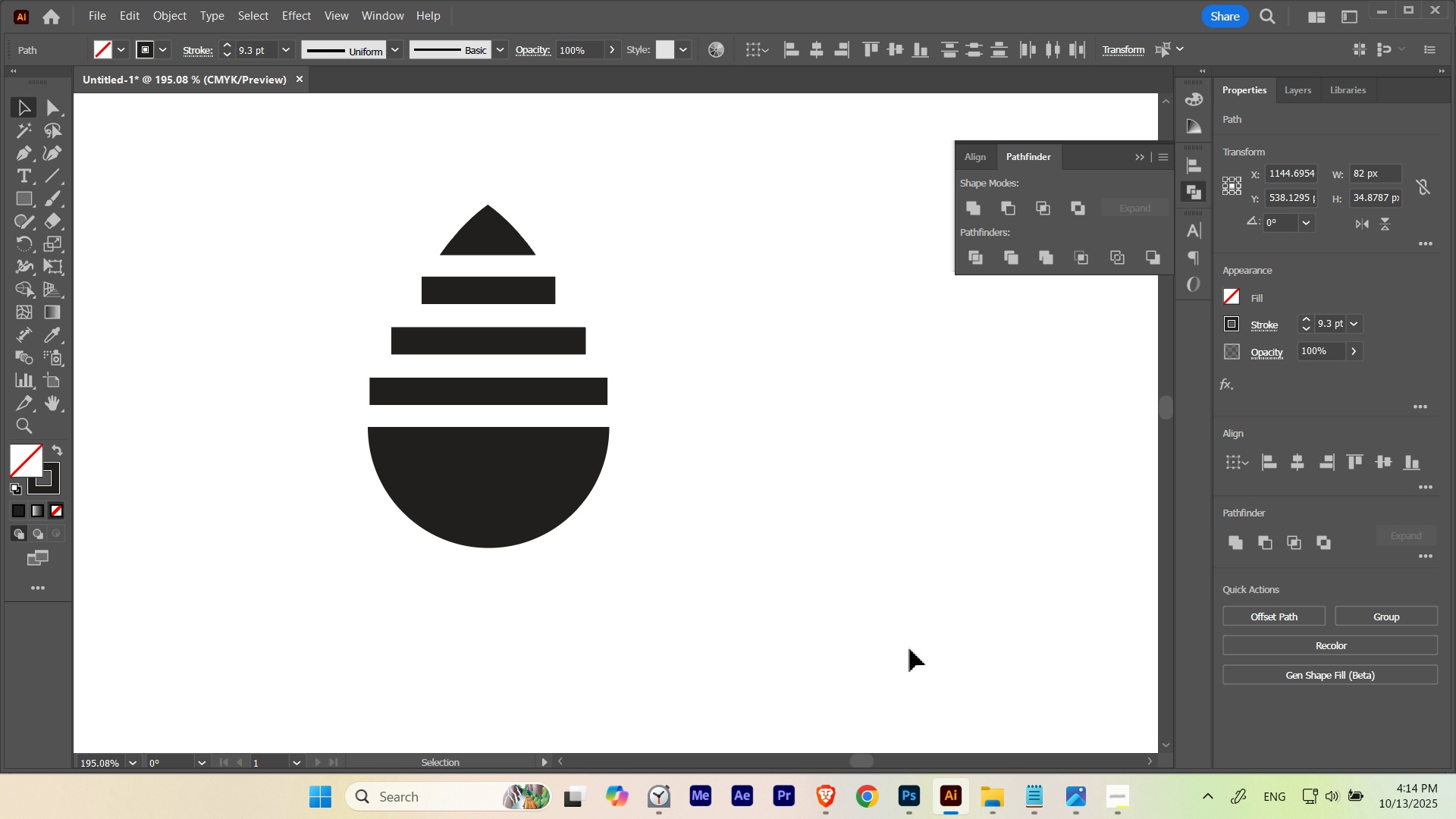 
key(Control+ControlLeft)
 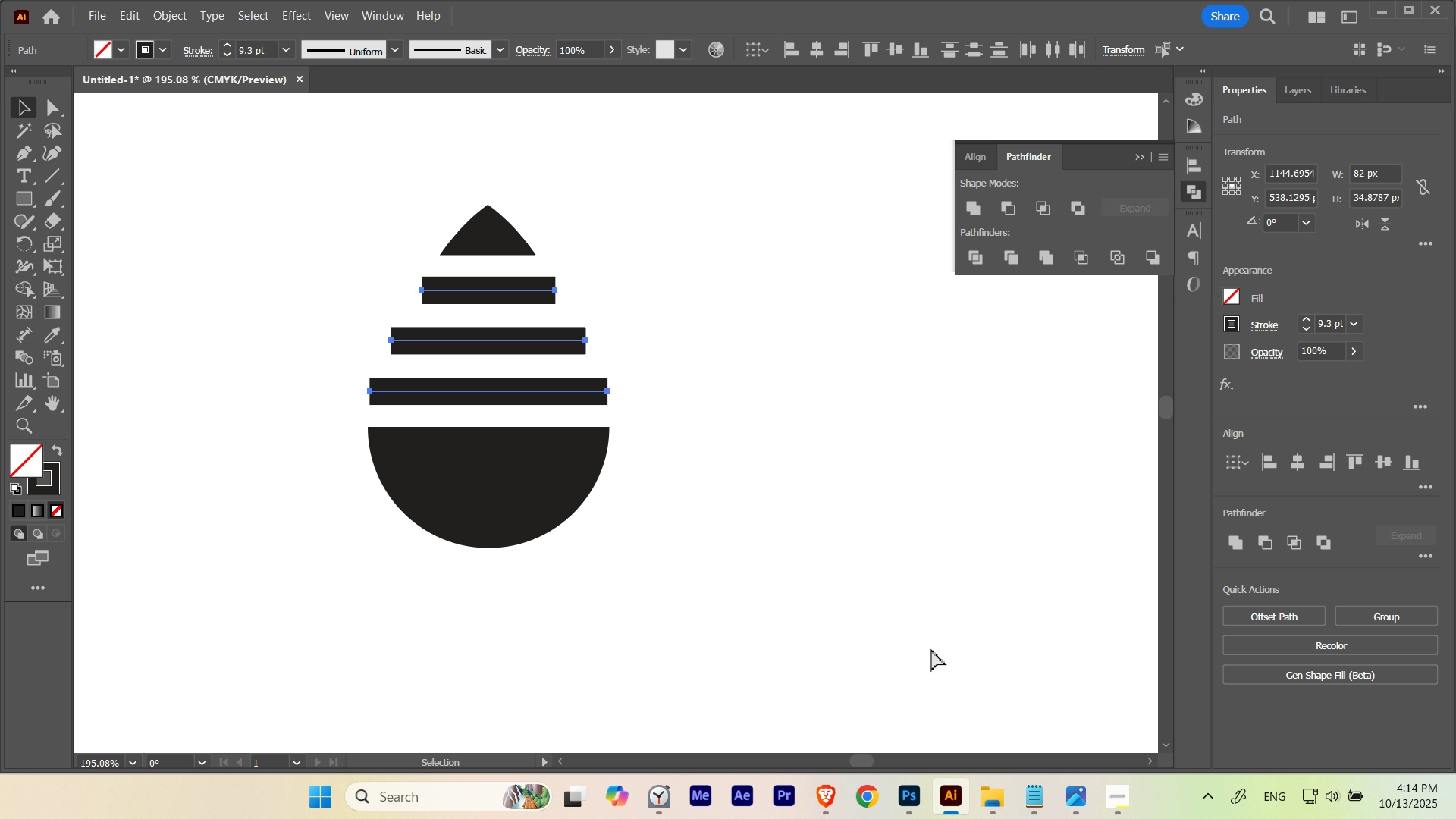 
key(Control+H)
 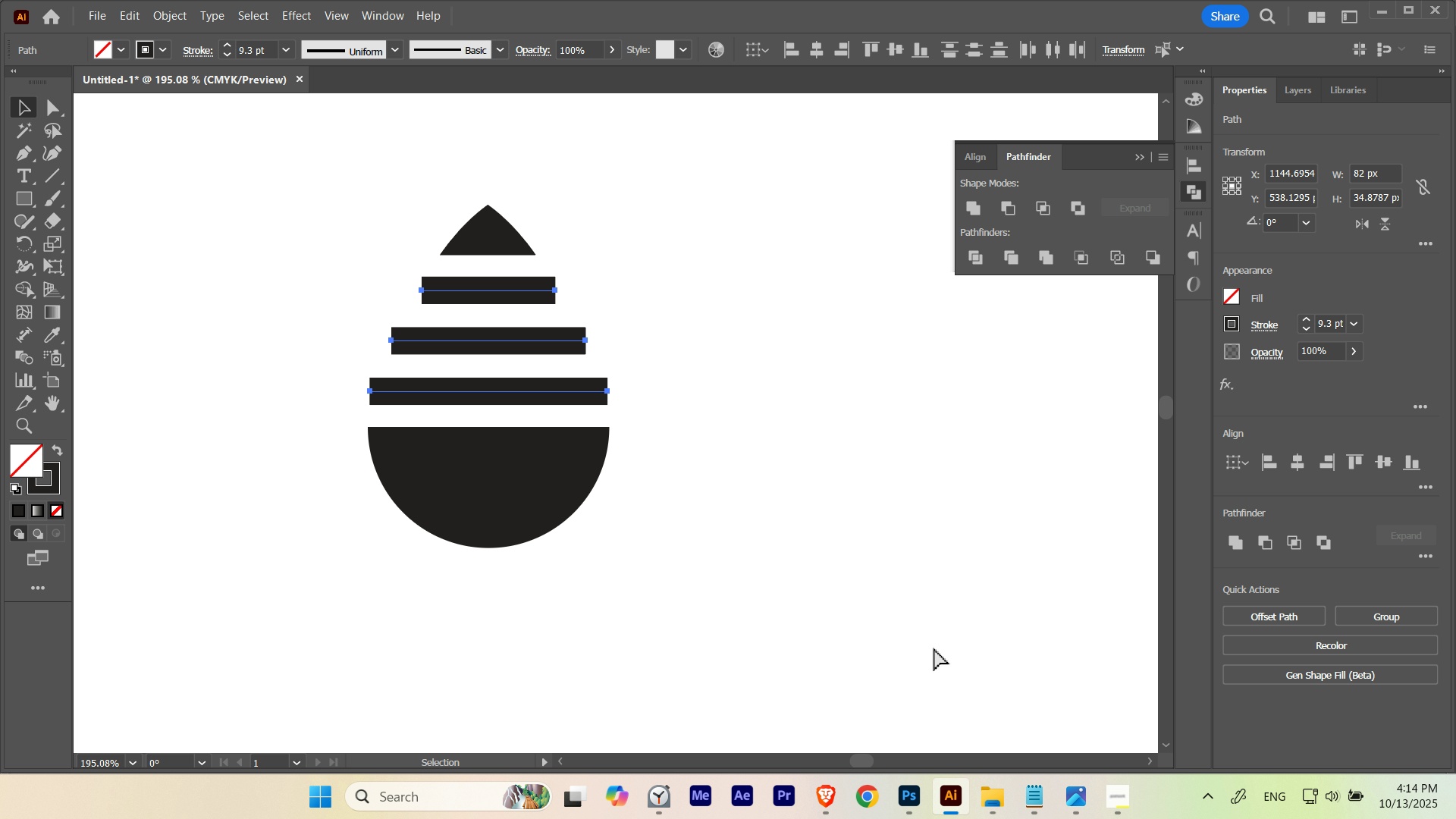 
key(Control+ControlLeft)
 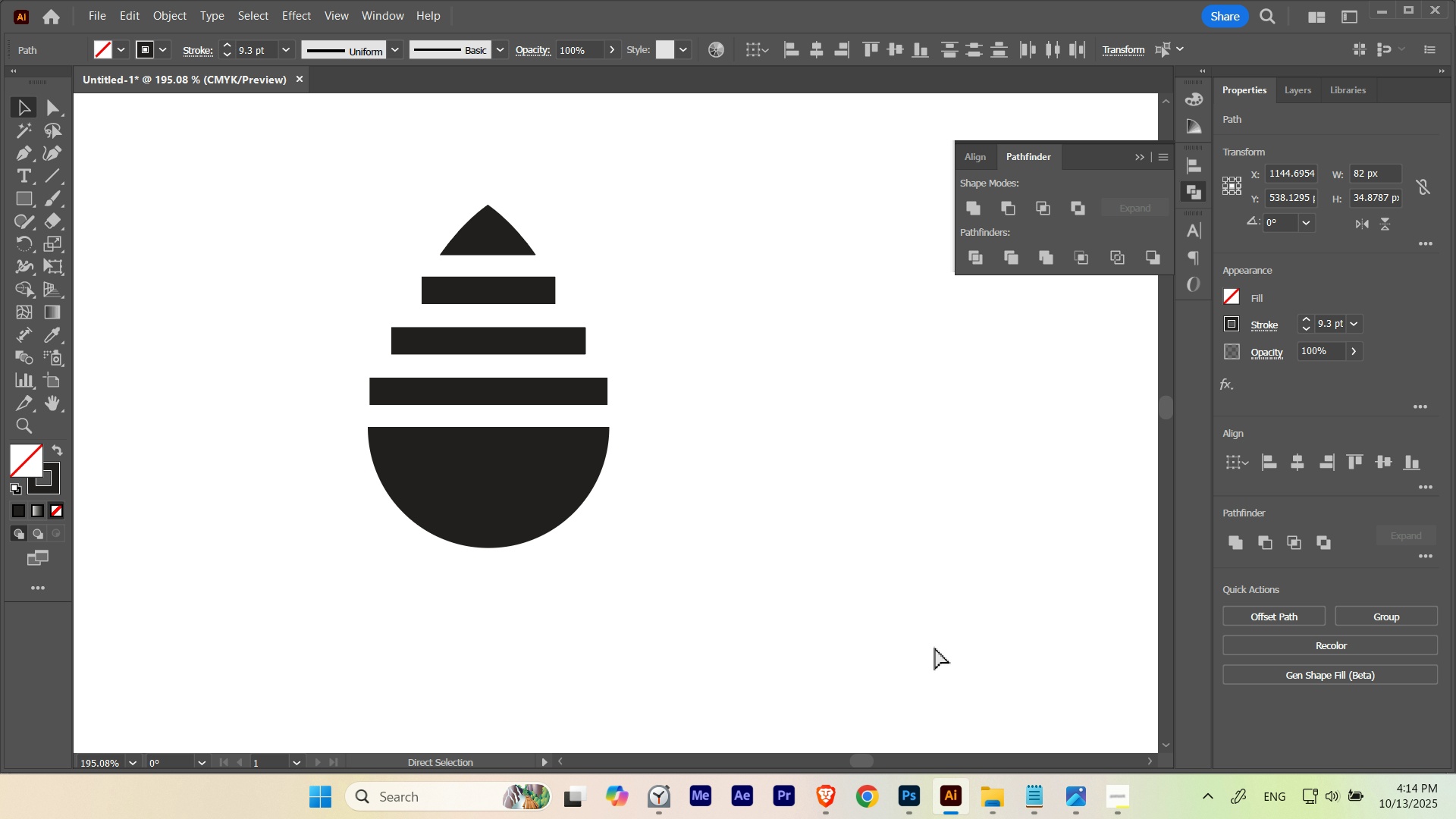 
key(Control+H)
 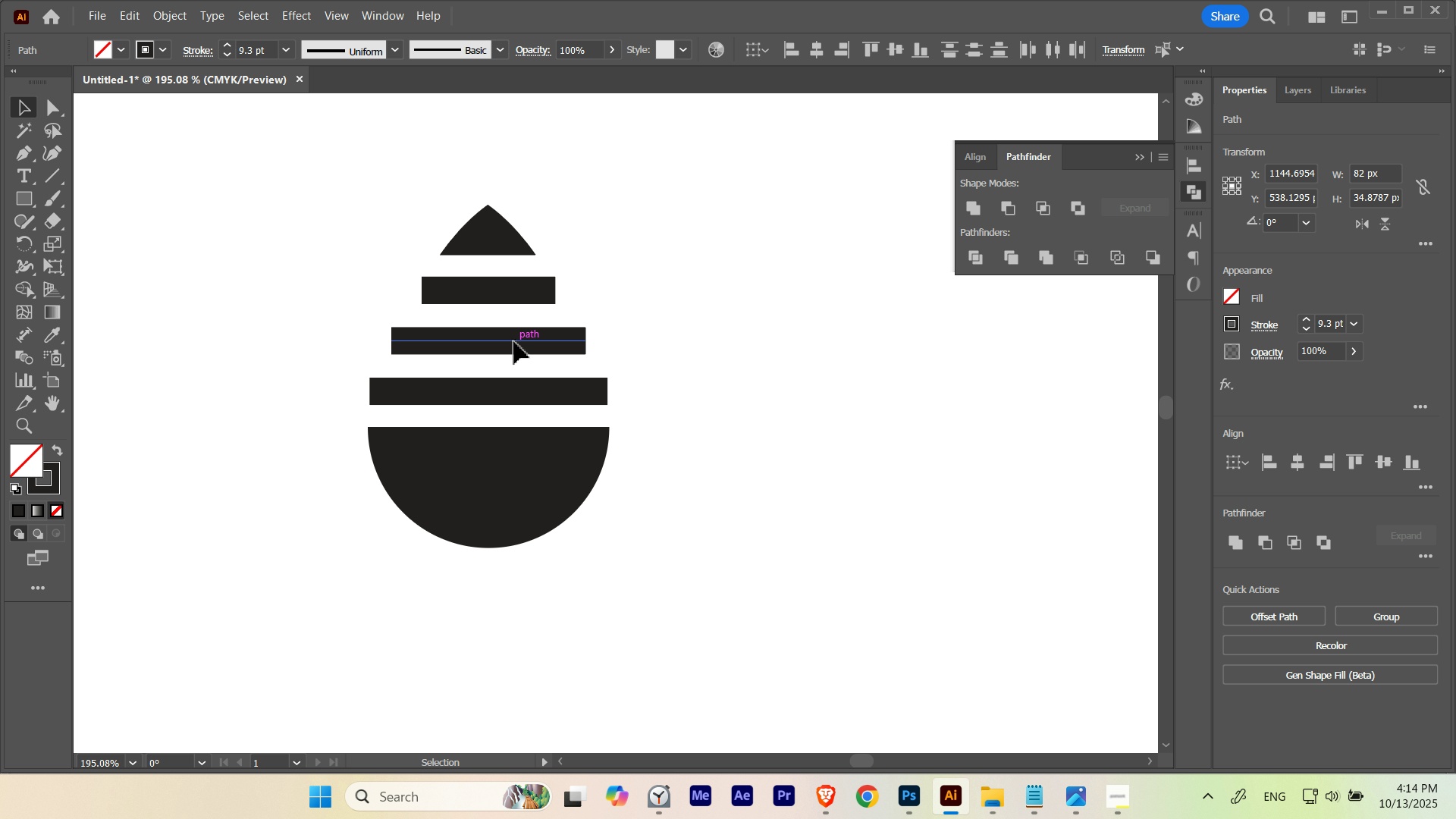 
left_click([514, 342])
 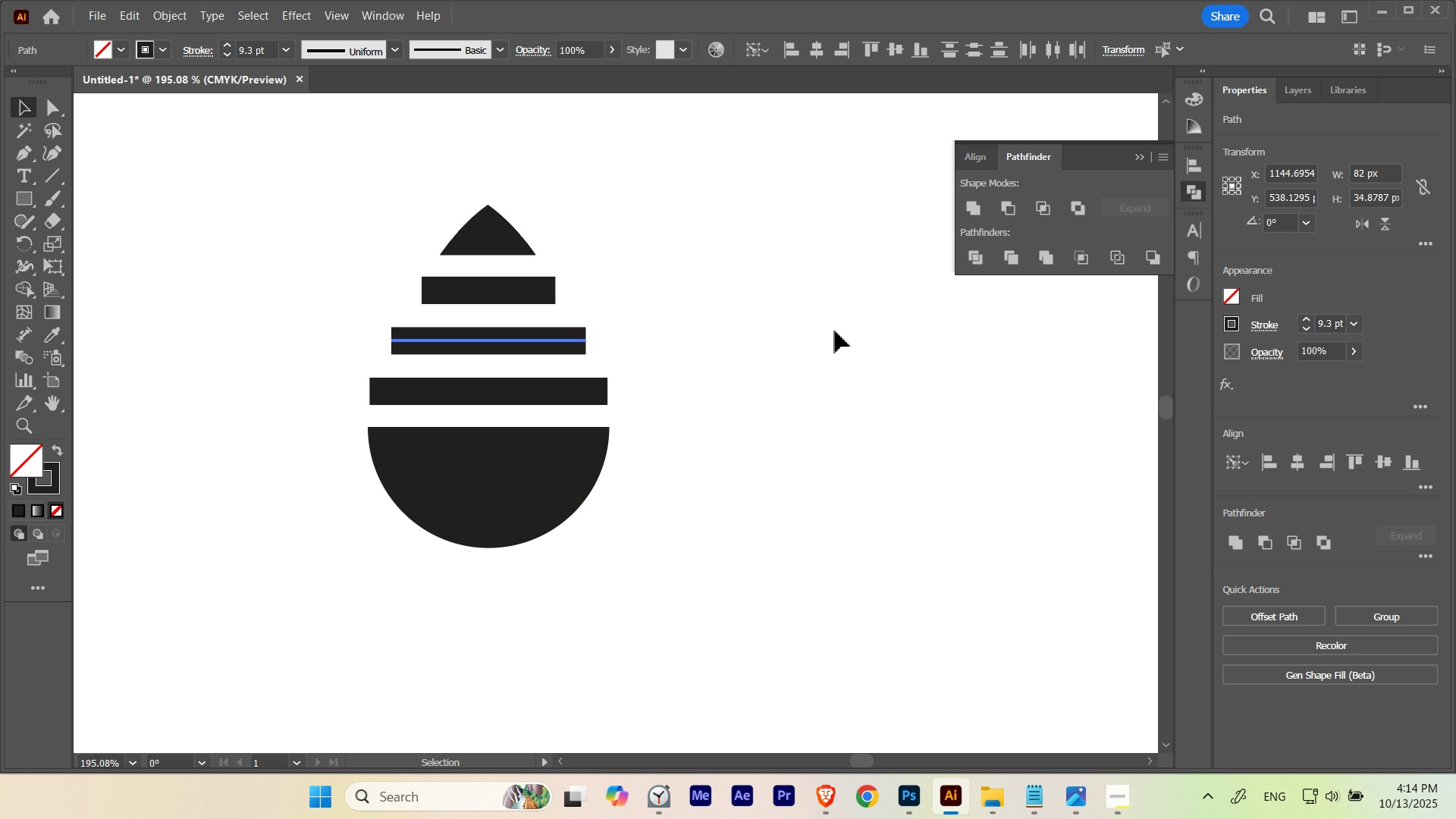 
left_click([833, 331])
 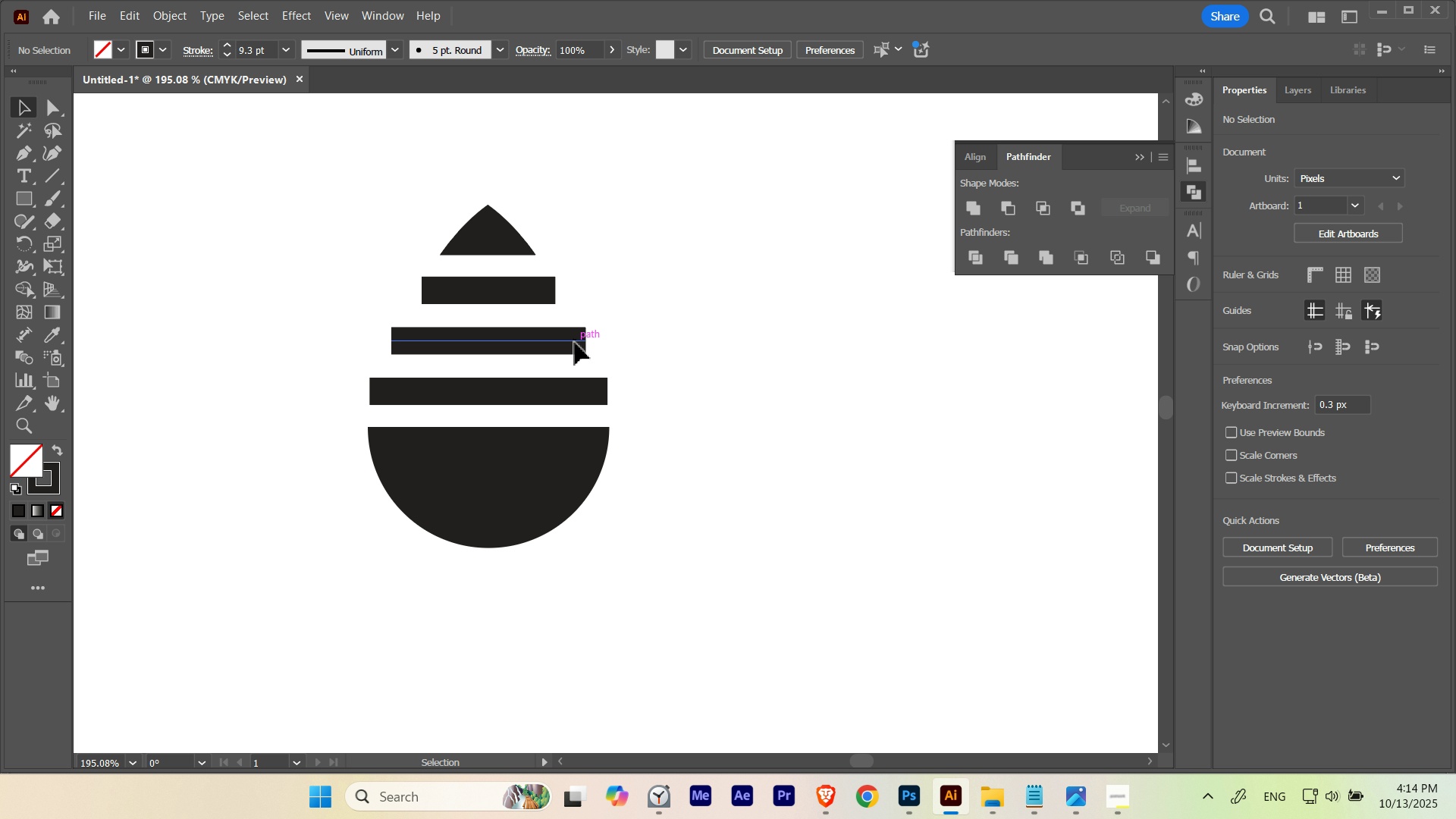 
left_click([575, 343])
 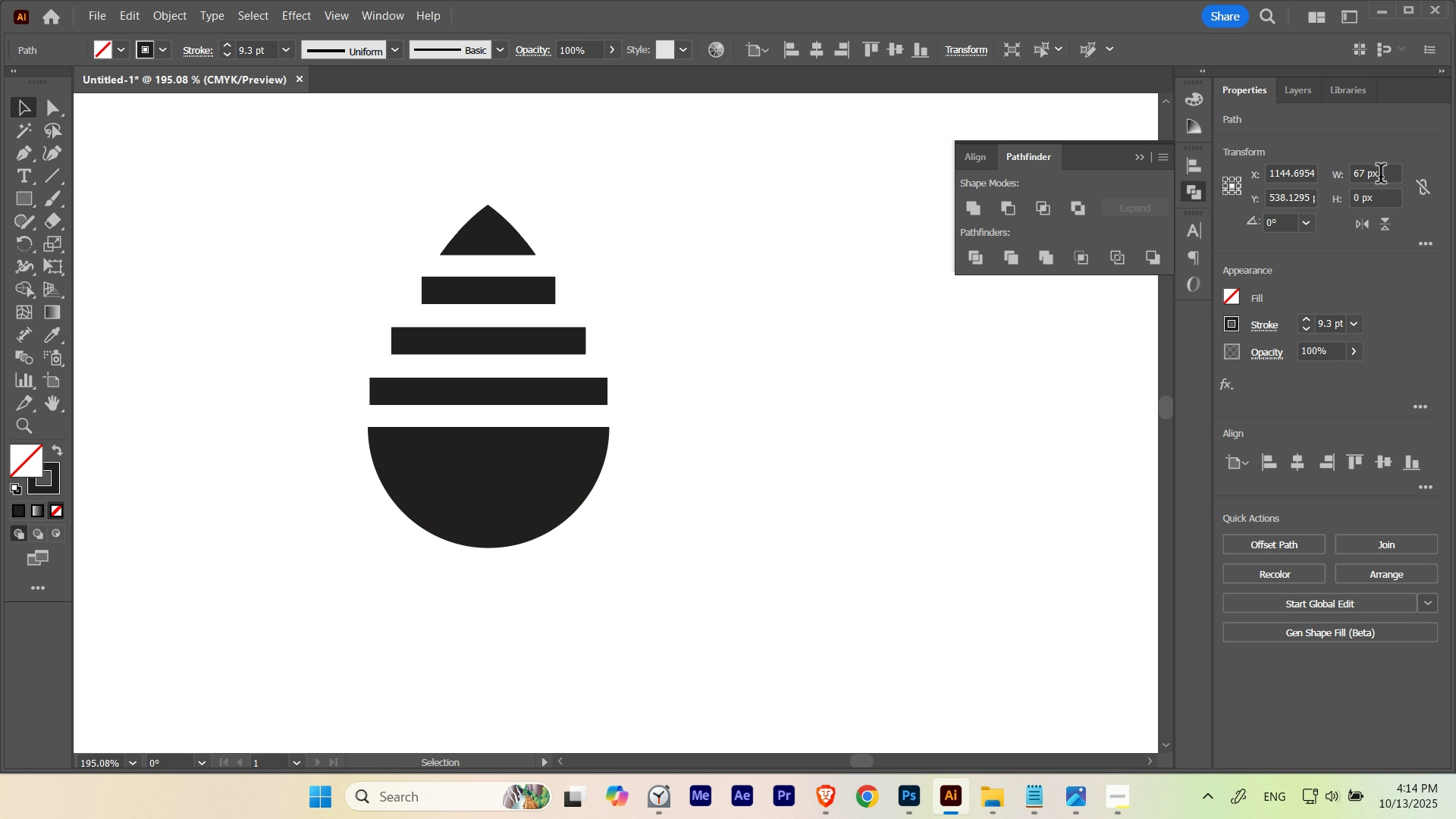 
scroll: coordinate [1381, 176], scroll_direction: down, amount: 1.0
 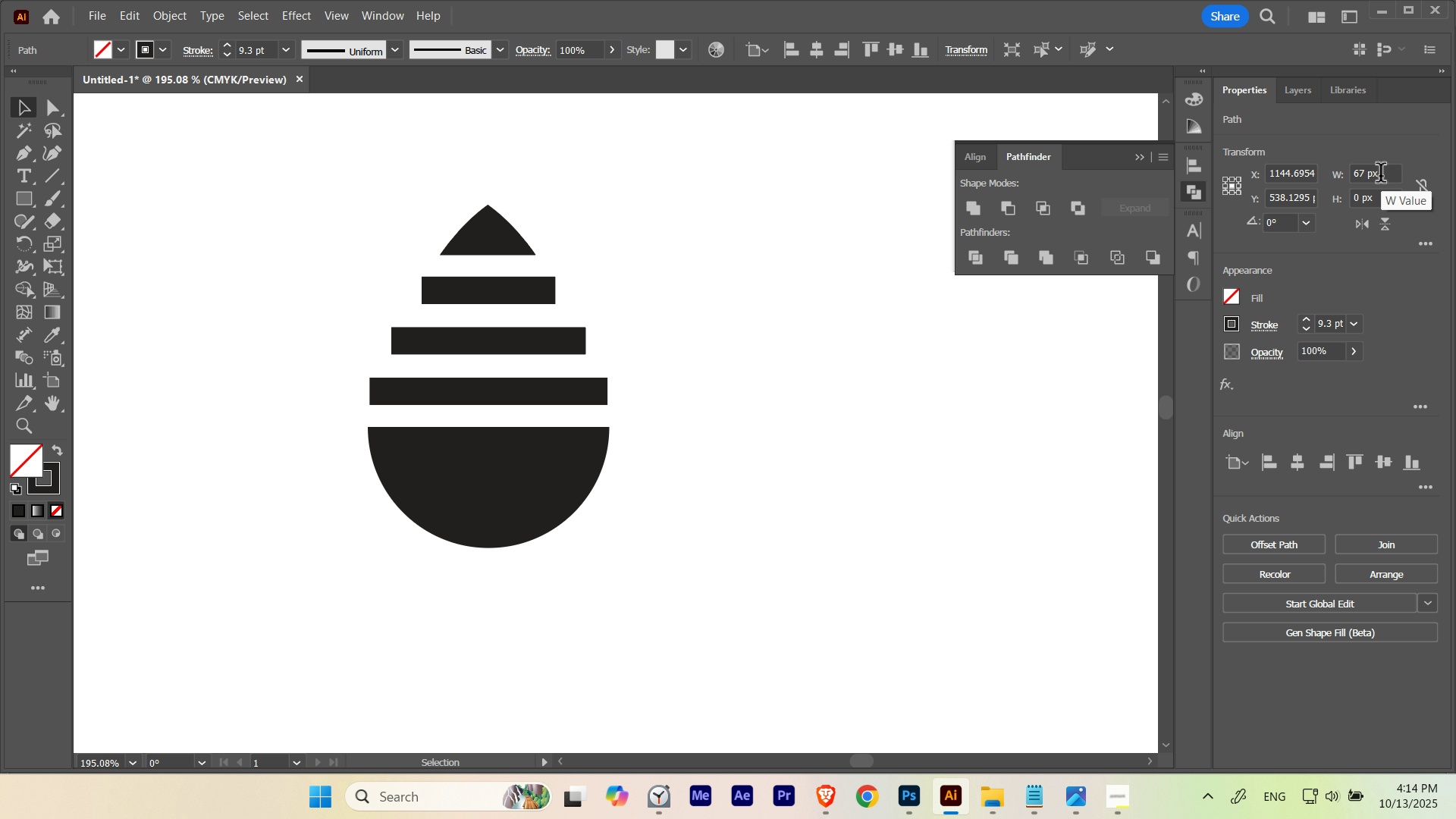 
scroll: coordinate [1381, 176], scroll_direction: up, amount: 2.0
 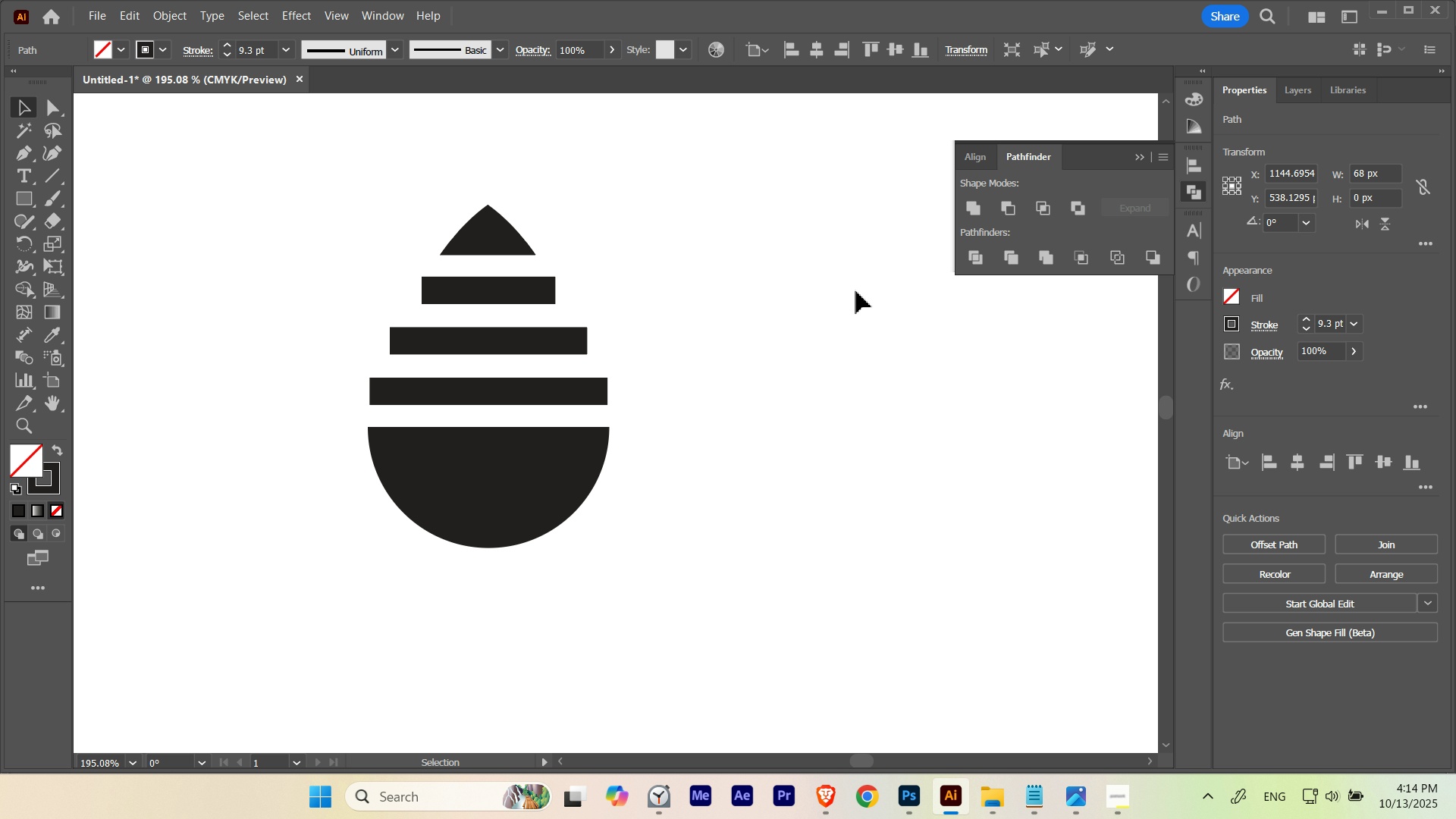 
left_click([830, 291])
 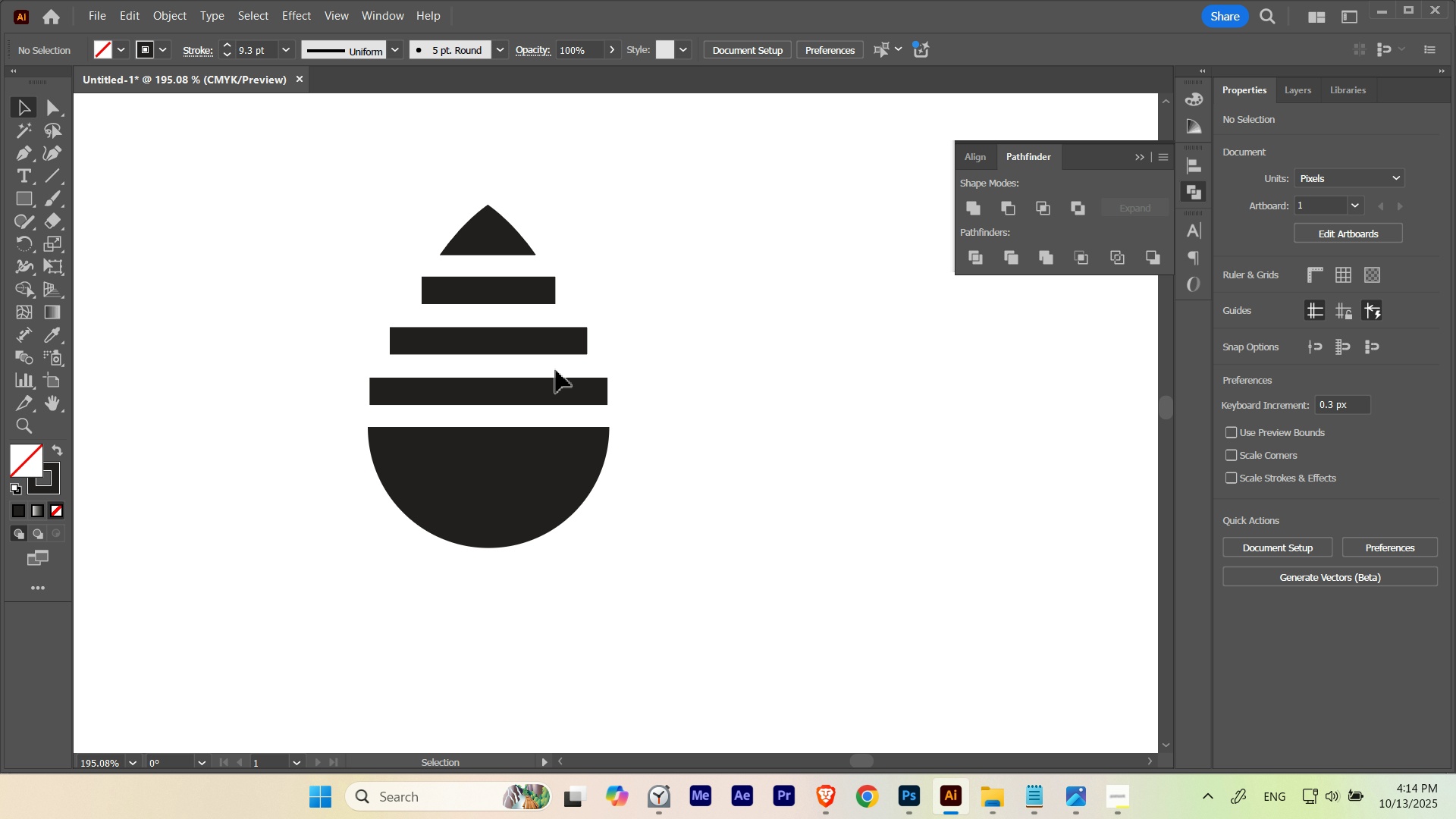 
left_click_drag(start_coordinate=[544, 372], to_coordinate=[558, 406])
 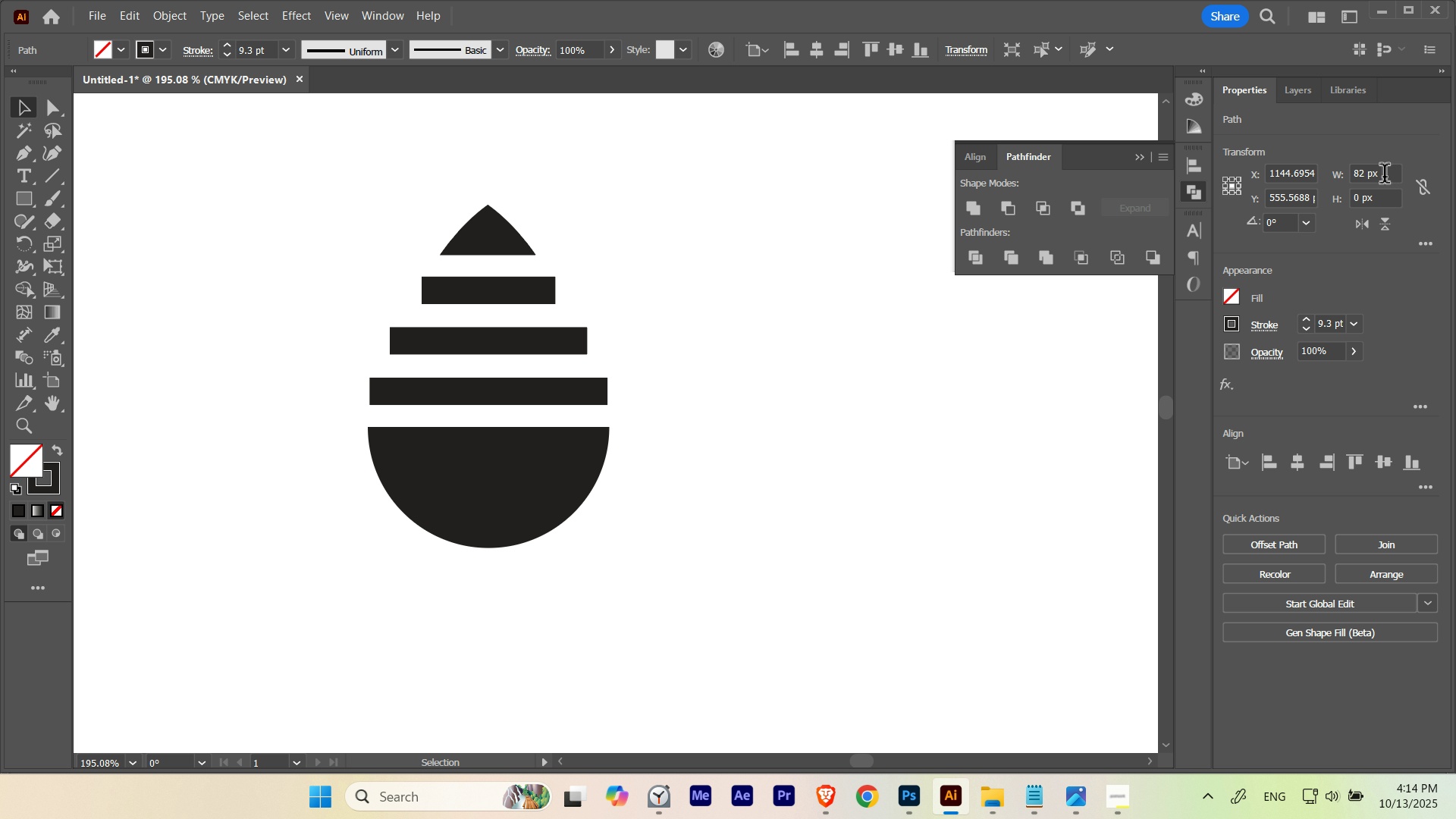 
scroll: coordinate [1385, 177], scroll_direction: up, amount: 1.0
 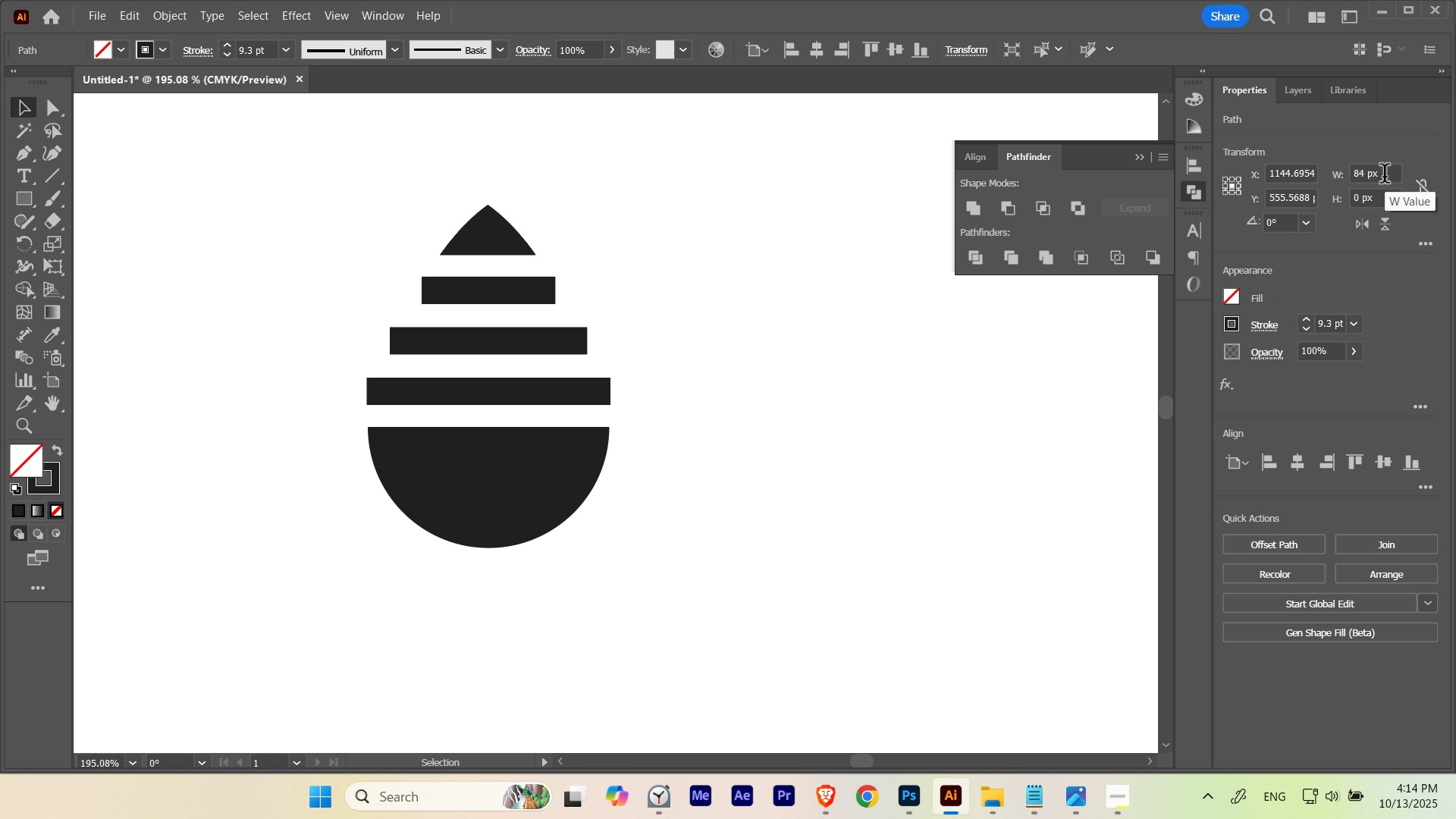 
scroll: coordinate [1385, 177], scroll_direction: none, amount: 0.0
 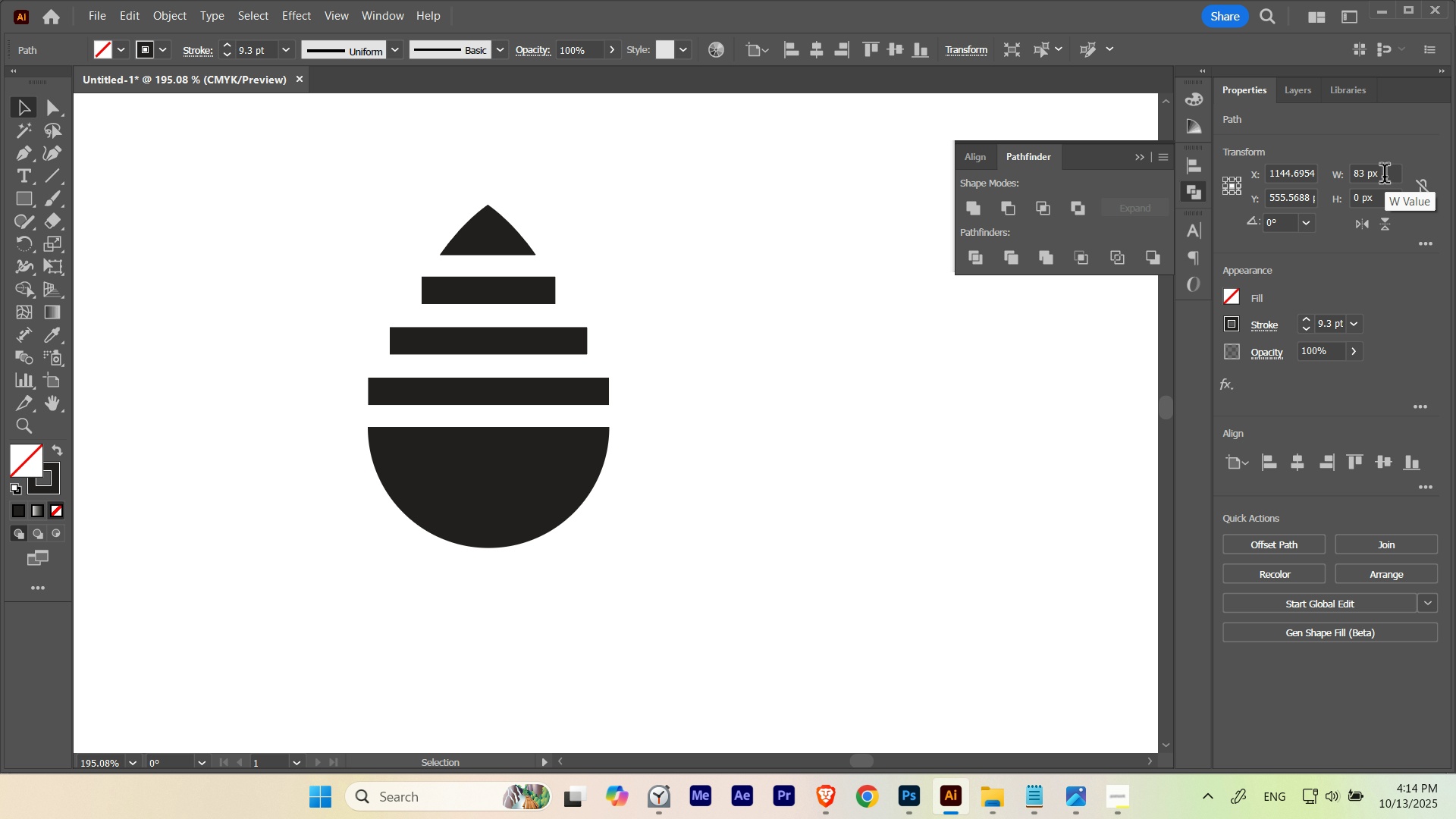 
scroll: coordinate [1385, 177], scroll_direction: down, amount: 1.0
 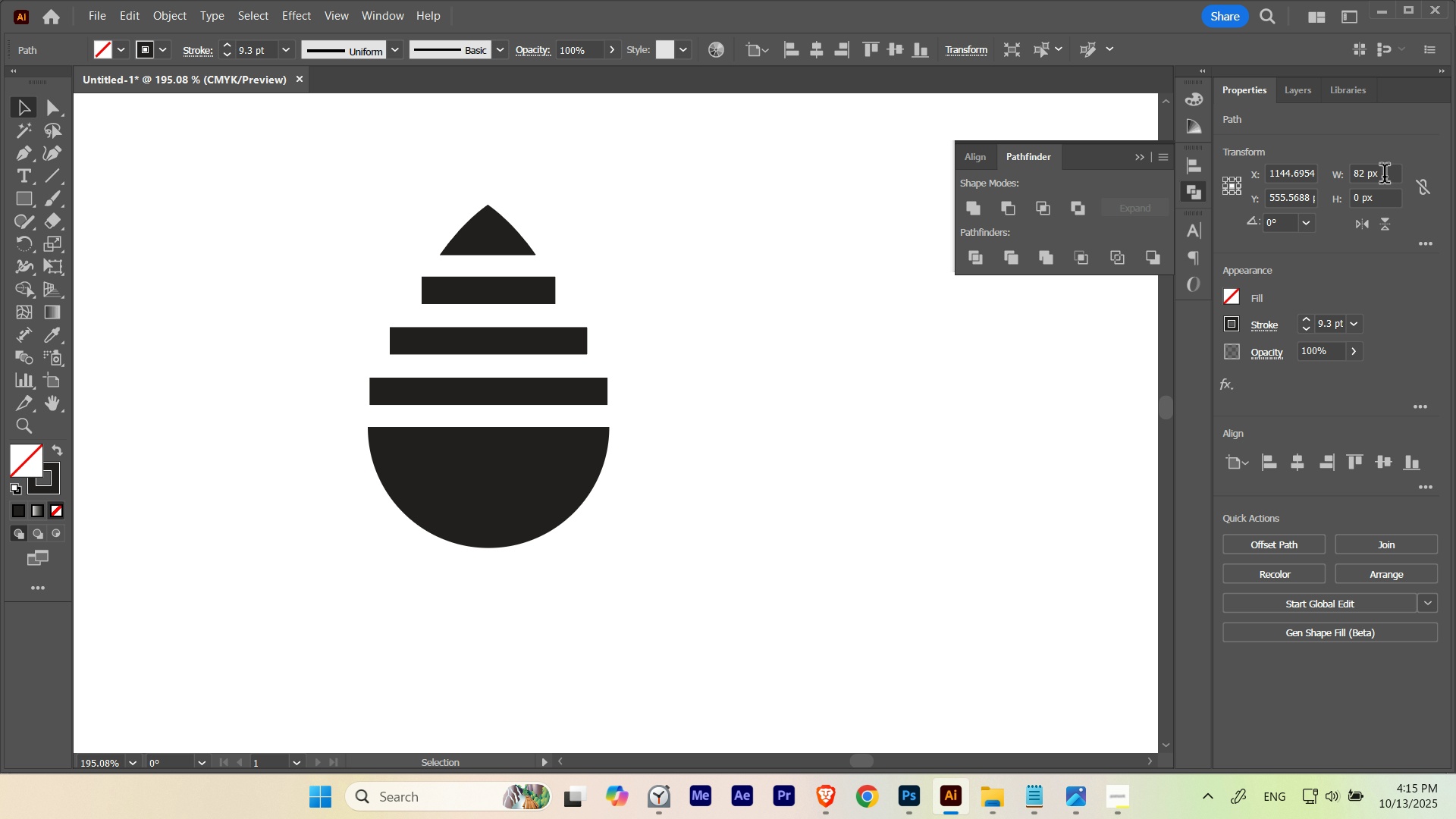 
scroll: coordinate [1385, 177], scroll_direction: up, amount: 1.0
 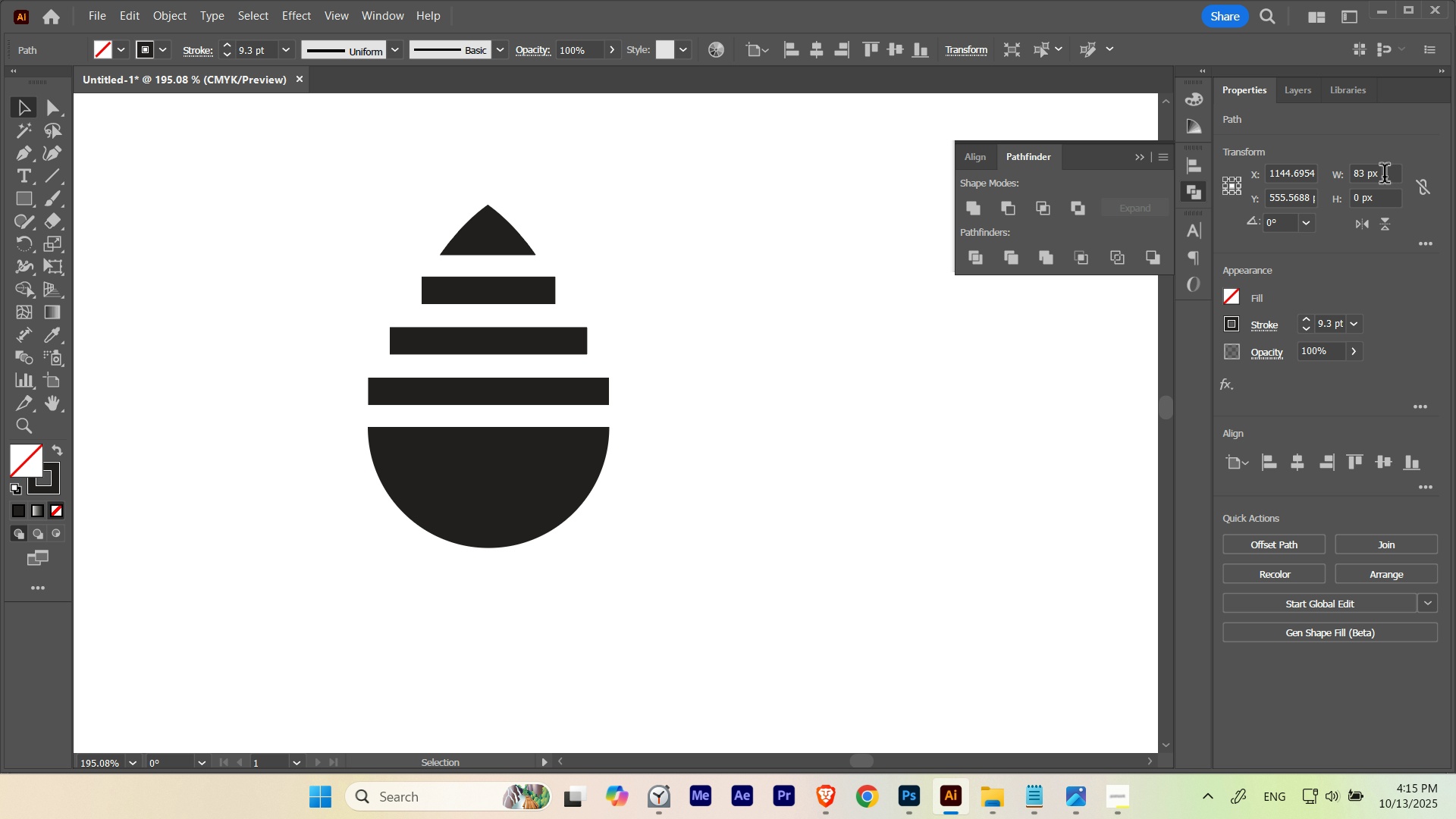 
scroll: coordinate [1385, 177], scroll_direction: down, amount: 1.0
 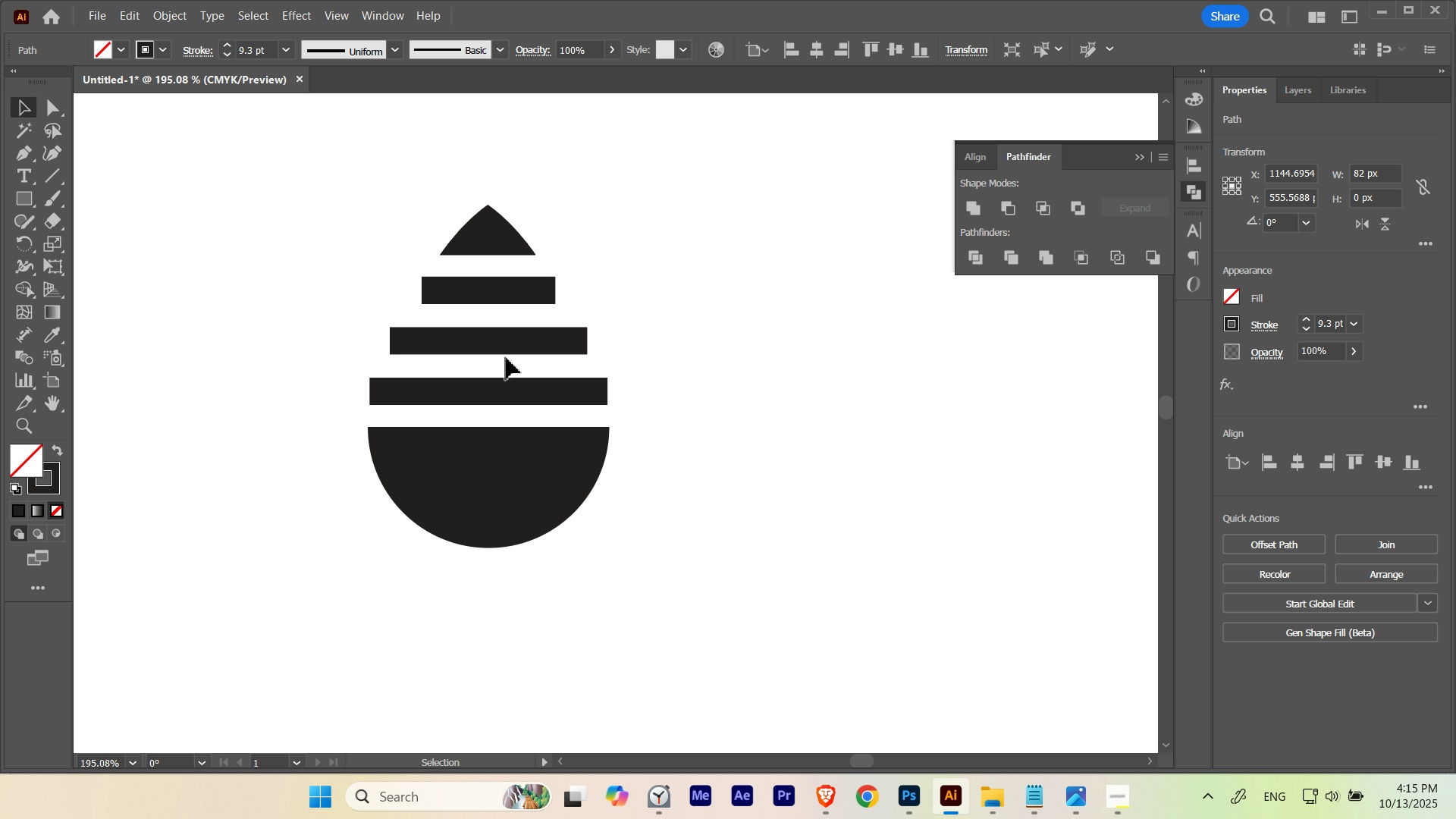 
left_click_drag(start_coordinate=[491, 309], to_coordinate=[512, 271])
 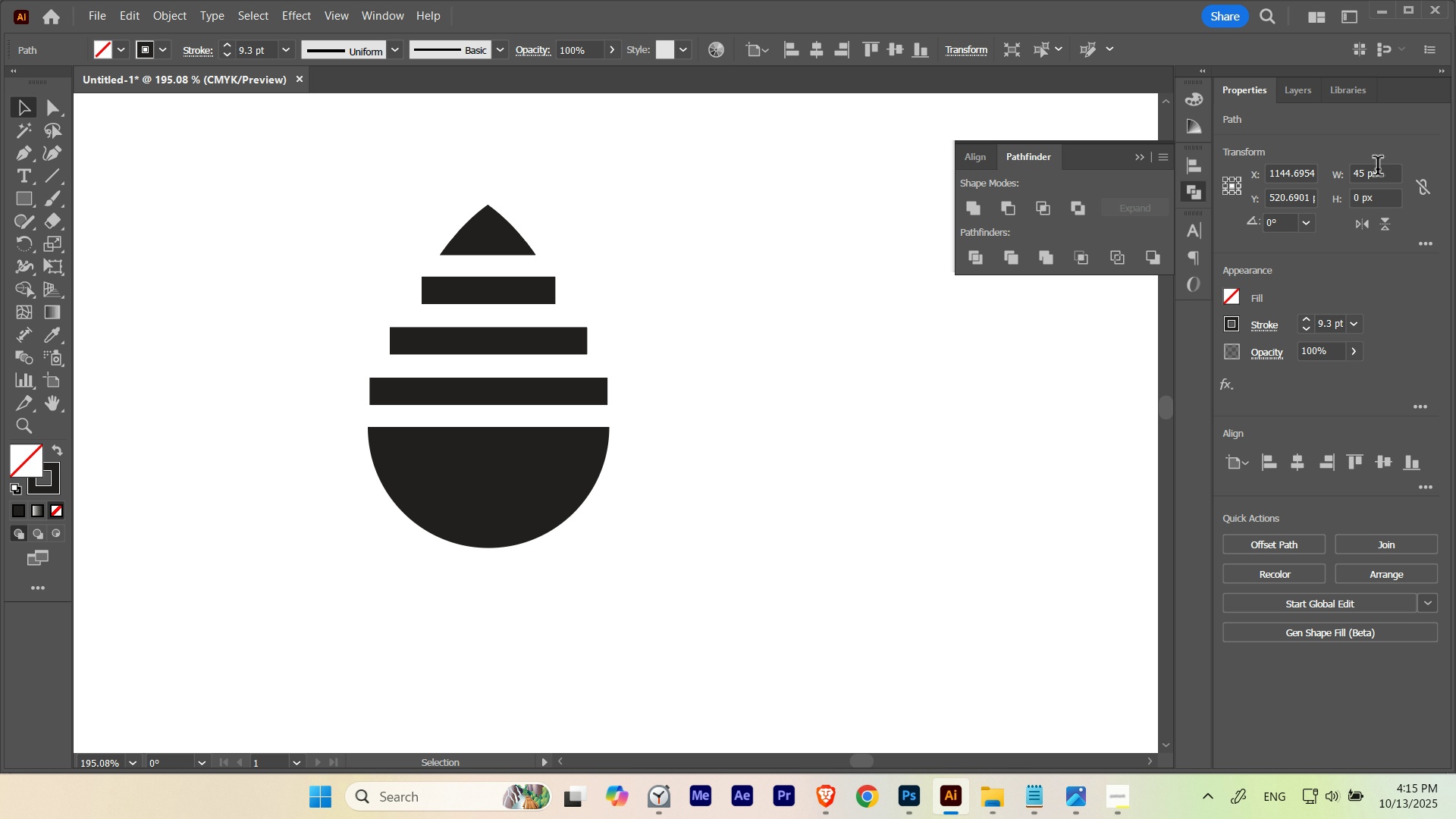 
scroll: coordinate [1378, 169], scroll_direction: none, amount: 0.0
 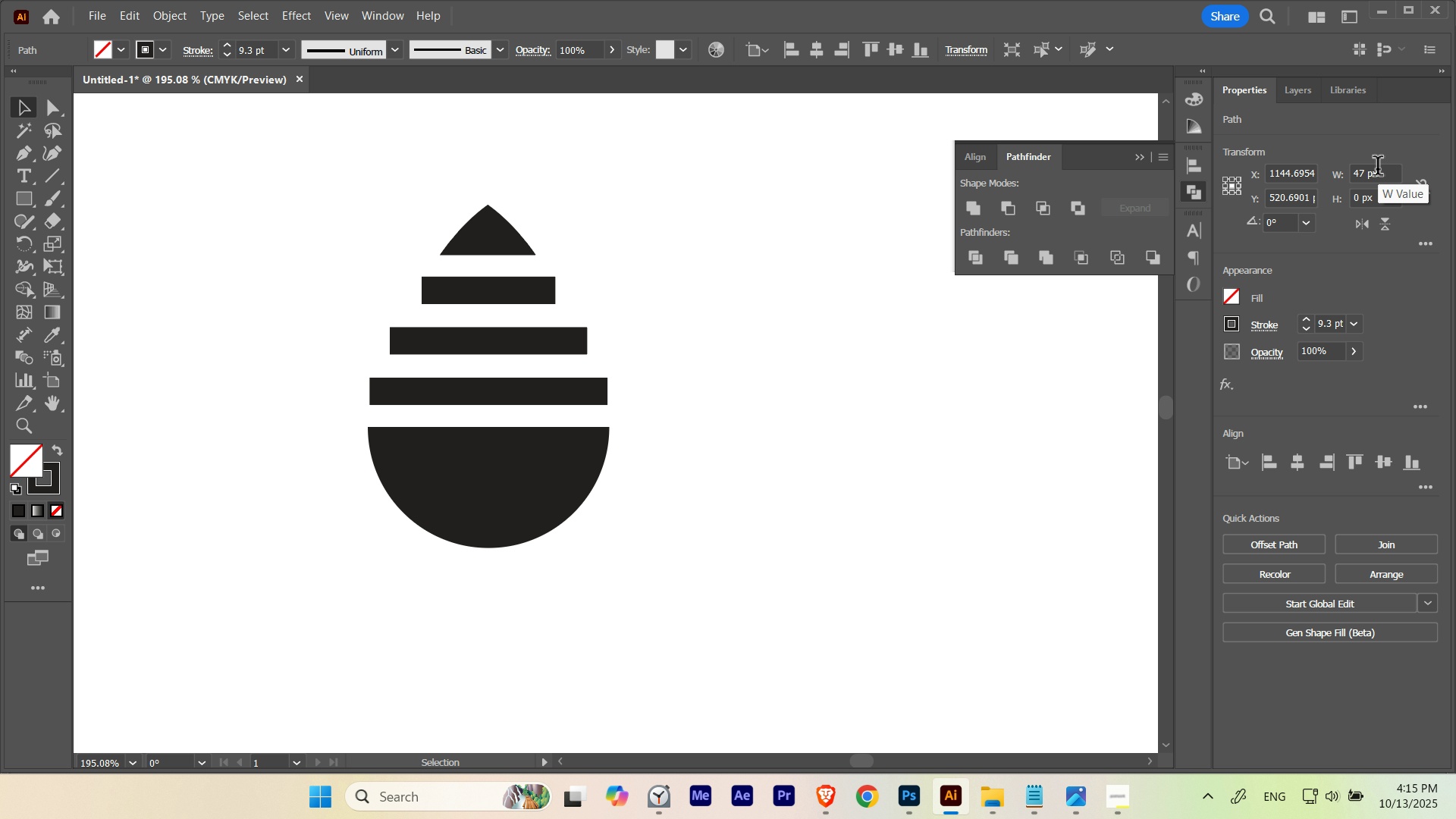 
scroll: coordinate [1378, 169], scroll_direction: up, amount: 1.0
 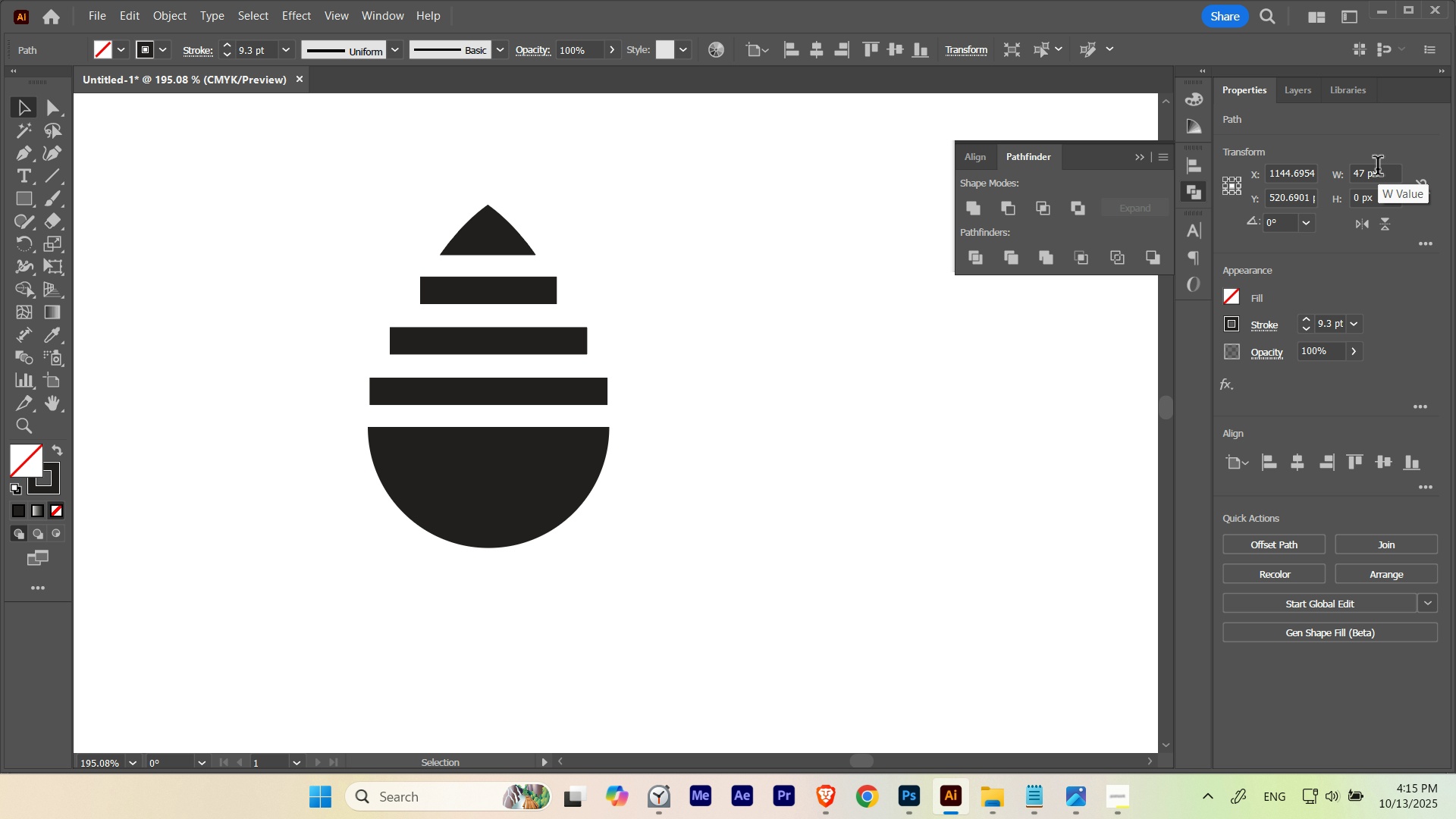 
scroll: coordinate [1378, 169], scroll_direction: none, amount: 0.0
 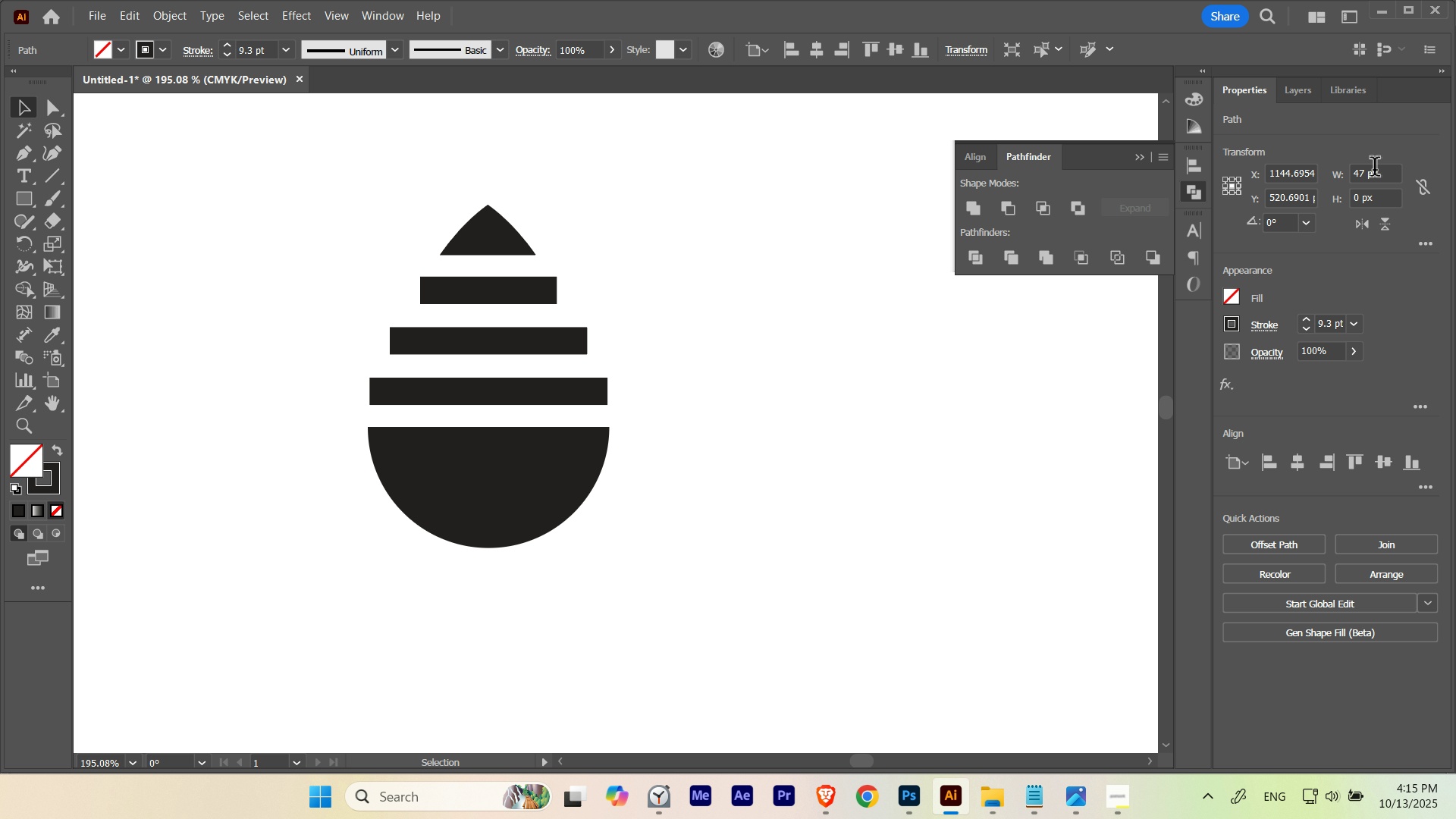 
hold_key(key=ControlLeft, duration=1.32)
left_click_drag(start_coordinate=[489, 278], to_coordinate=[302, 317])
 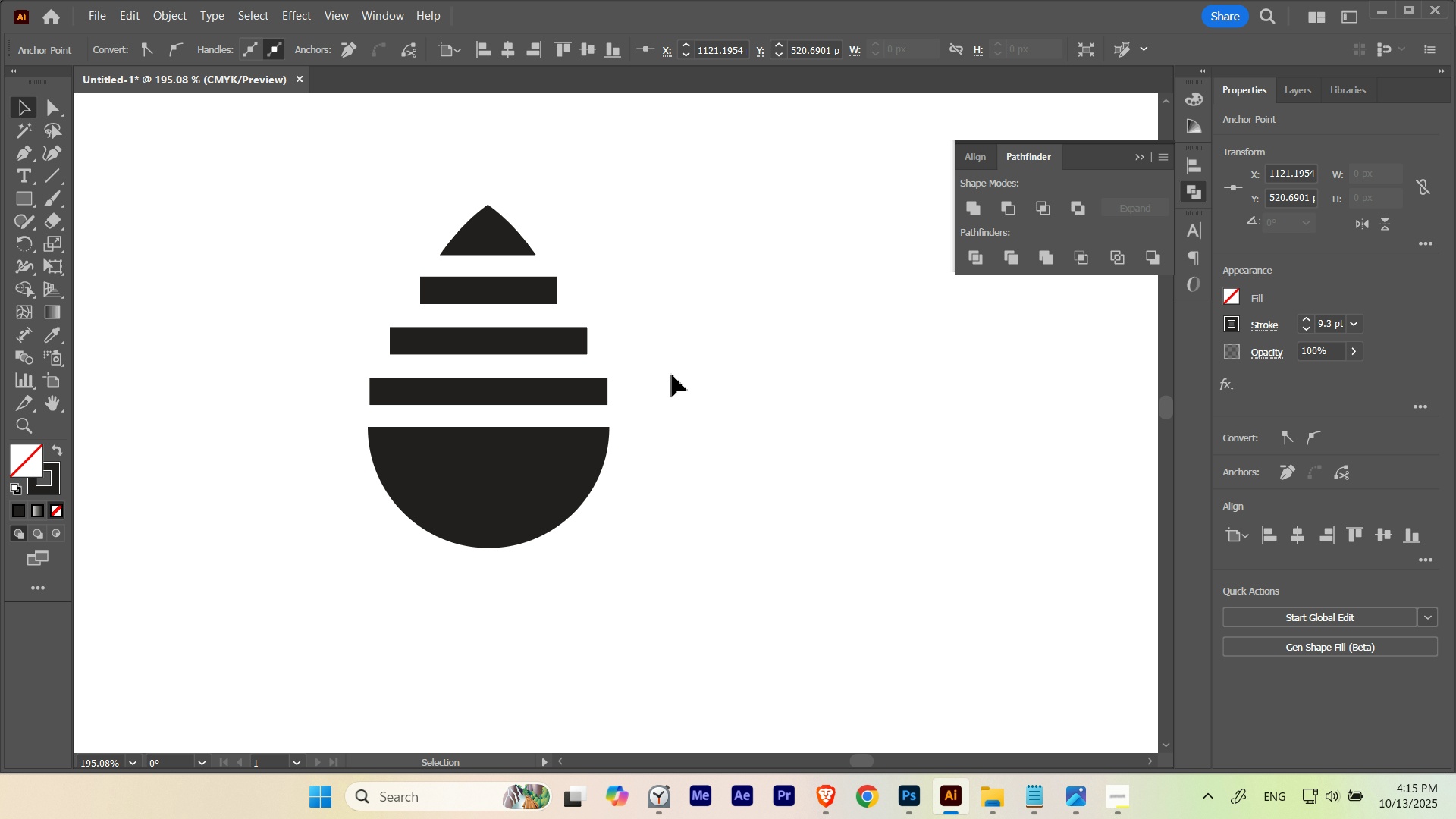 
hold_key(key=ControlLeft, duration=0.82)
 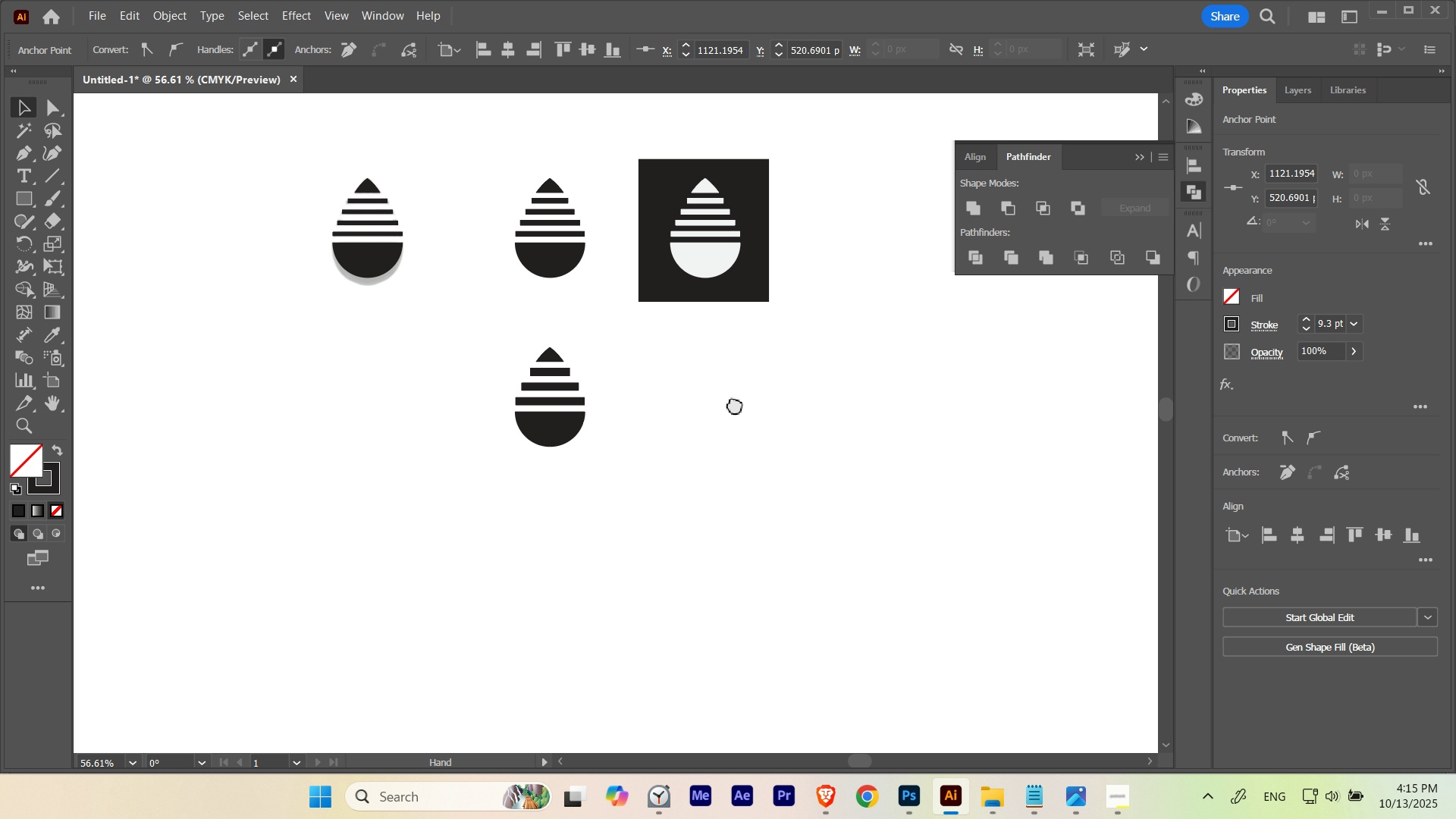 
hold_key(key=Space, duration=1.52)
 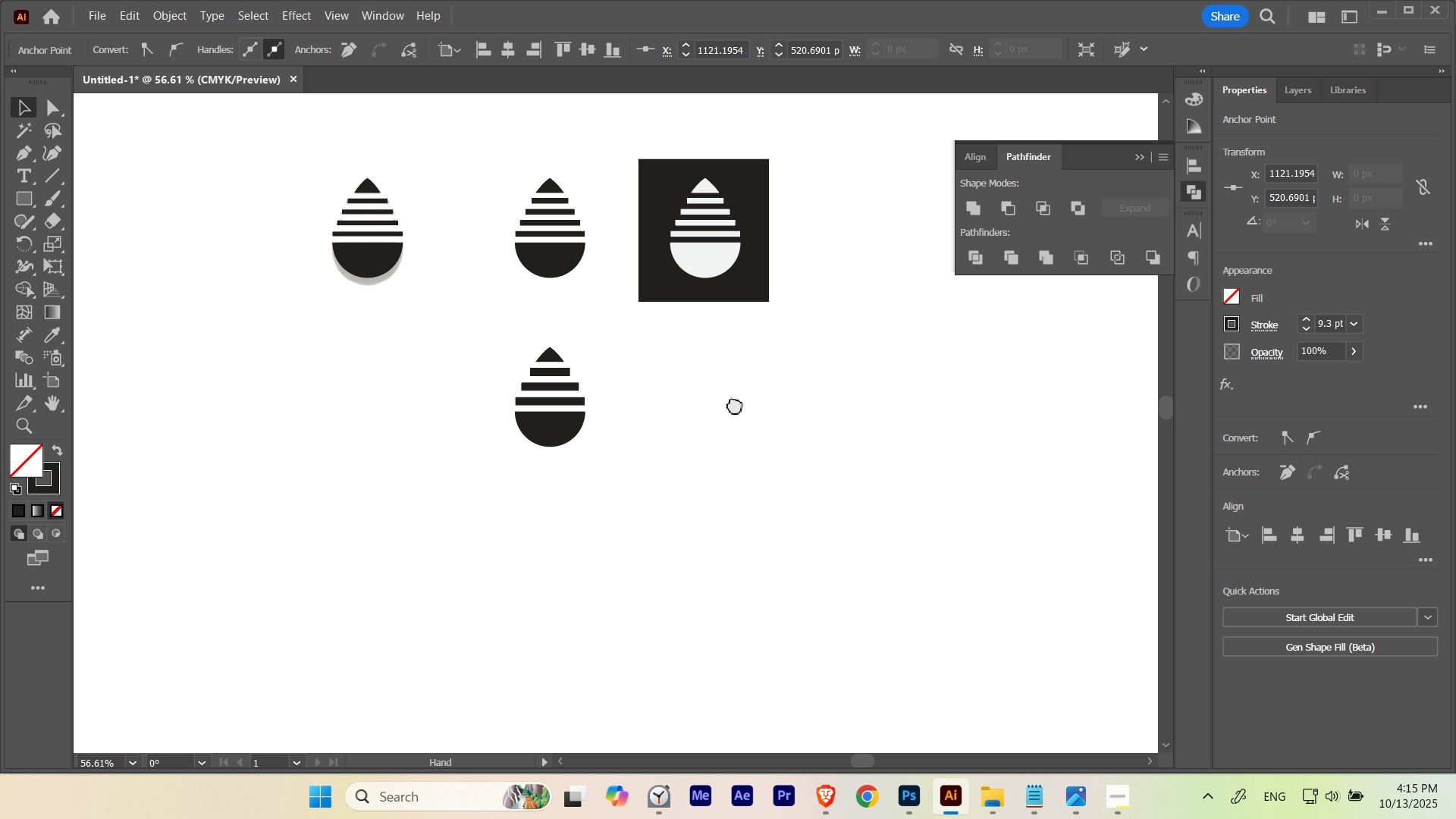 
left_click_drag(start_coordinate=[686, 347], to_coordinate=[413, 386])
 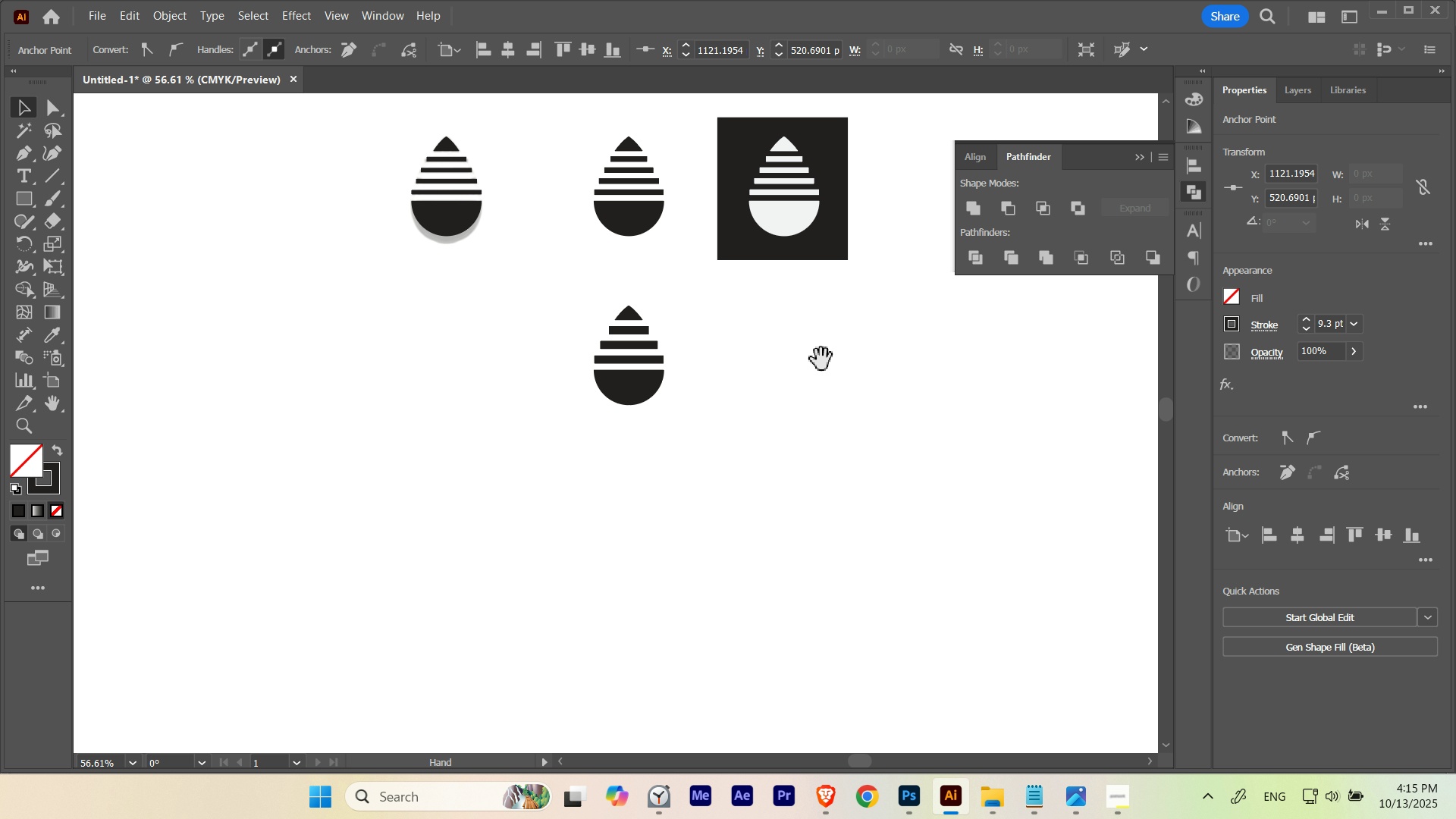 
left_click_drag(start_coordinate=[814, 362], to_coordinate=[735, 403])
 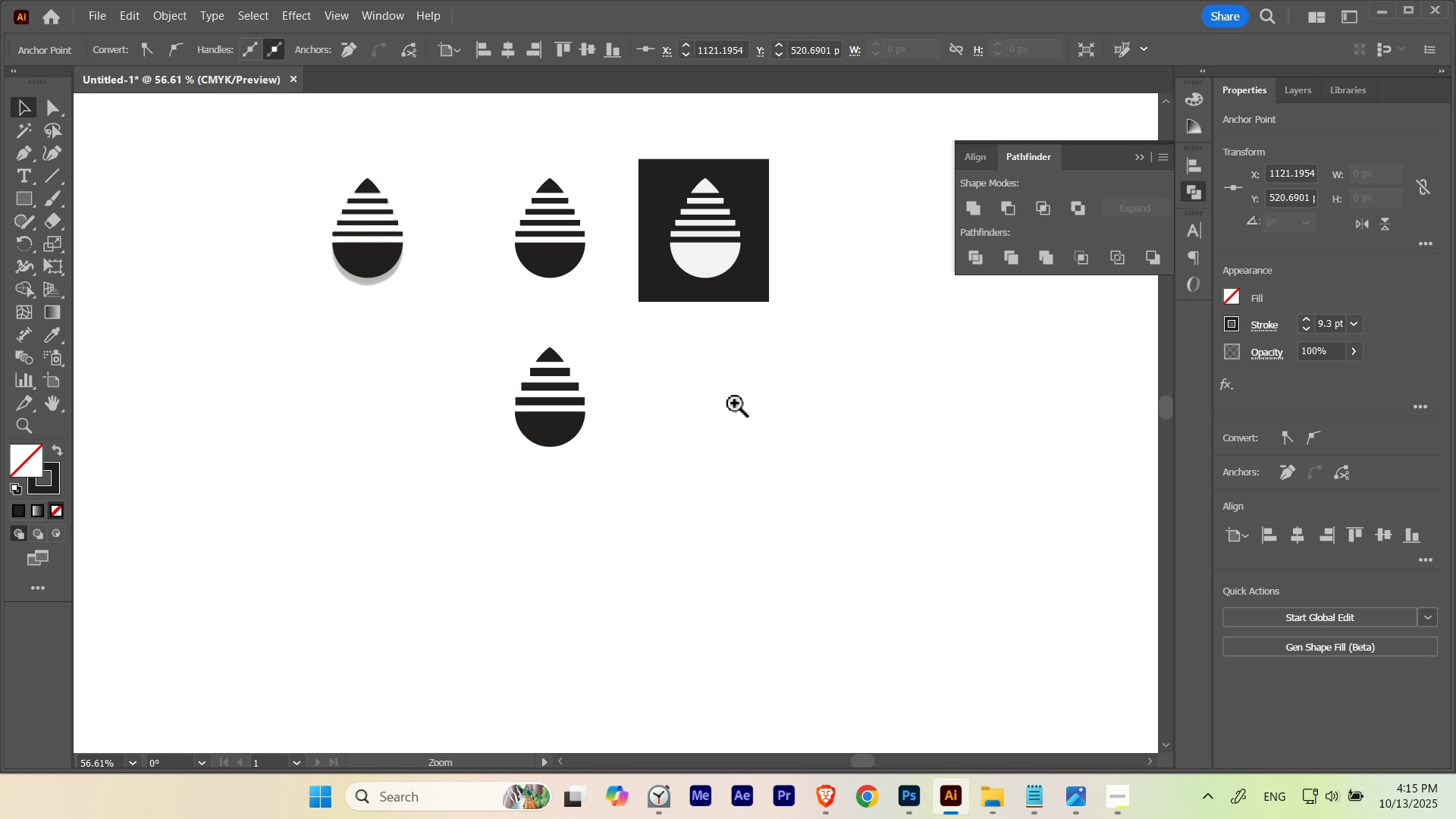 
hold_key(key=Space, duration=1.5)
 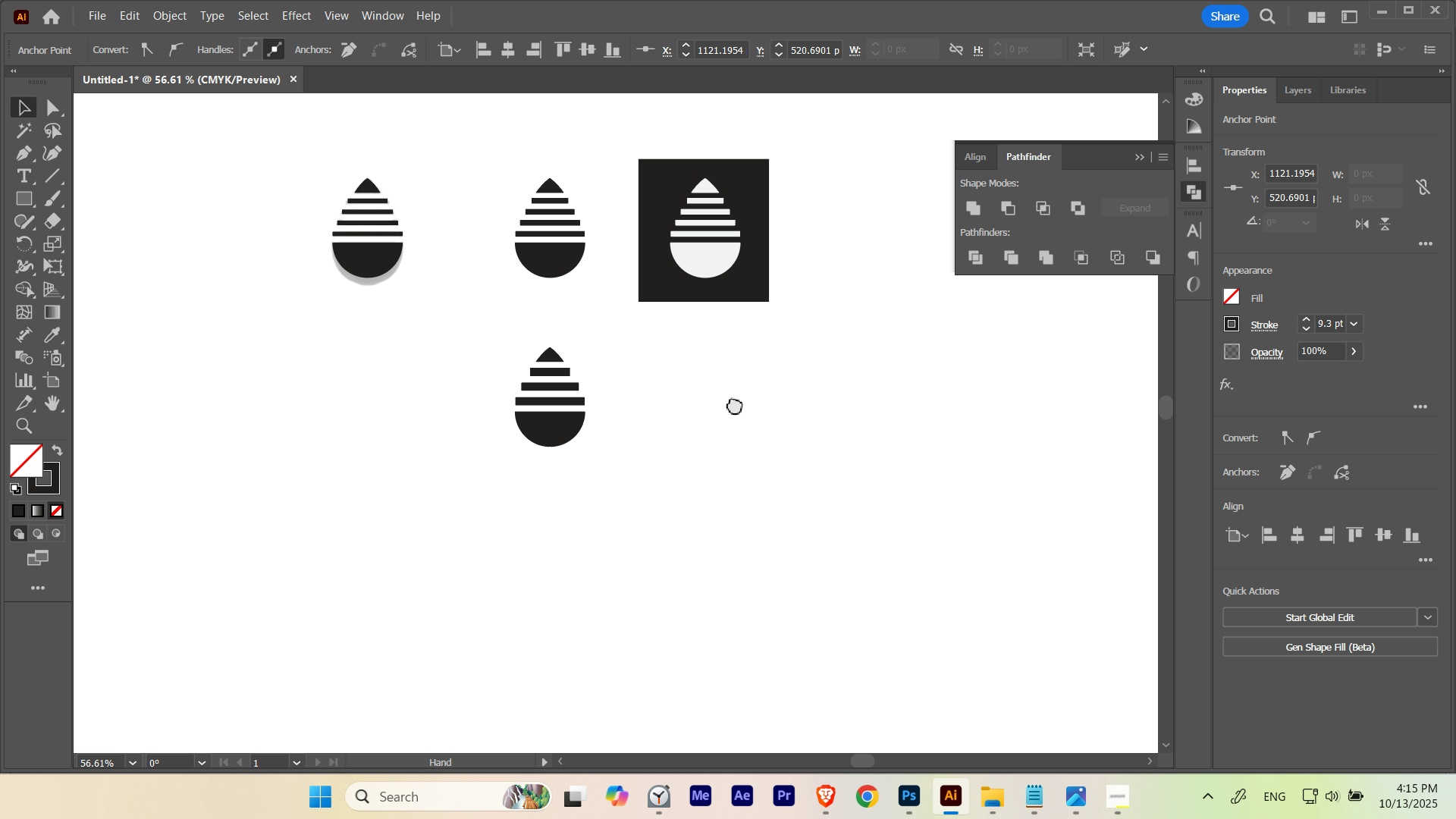 
hold_key(key=Space, duration=1.5)
 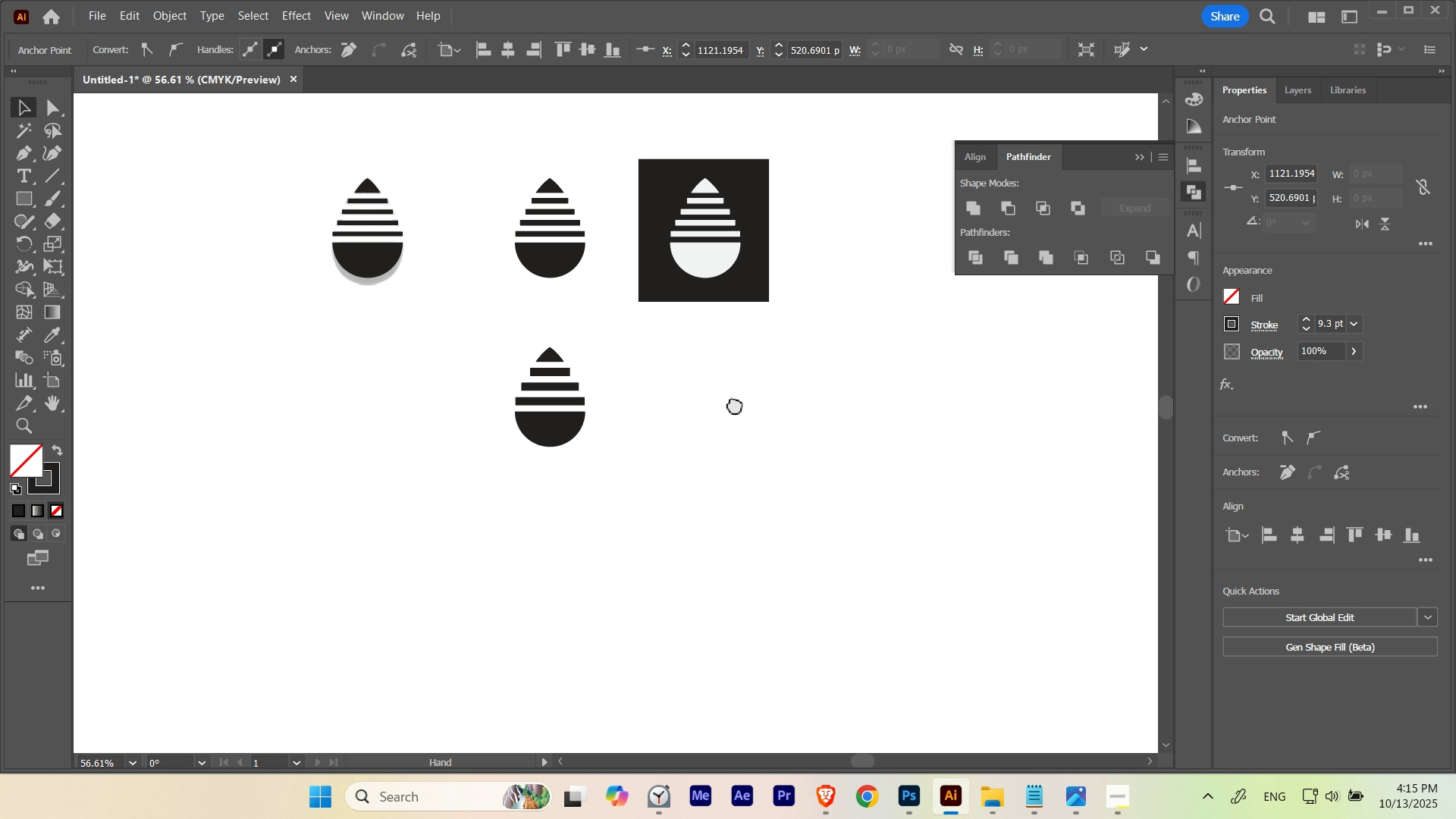 
hold_key(key=Space, duration=5.19)
 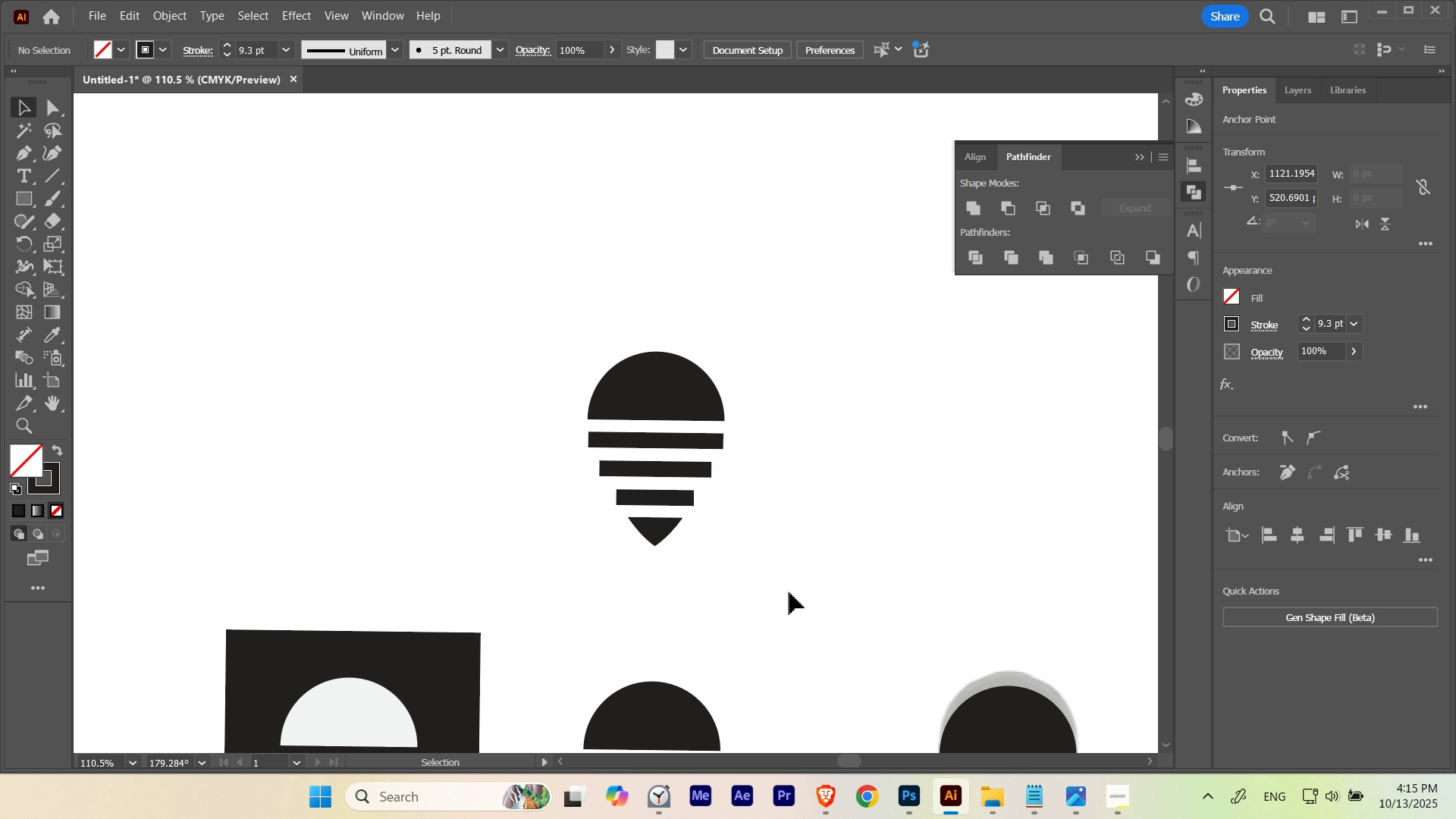 
hold_key(key=ControlLeft, duration=0.86)
left_click_drag(start_coordinate=[523, 396], to_coordinate=[670, 406])
 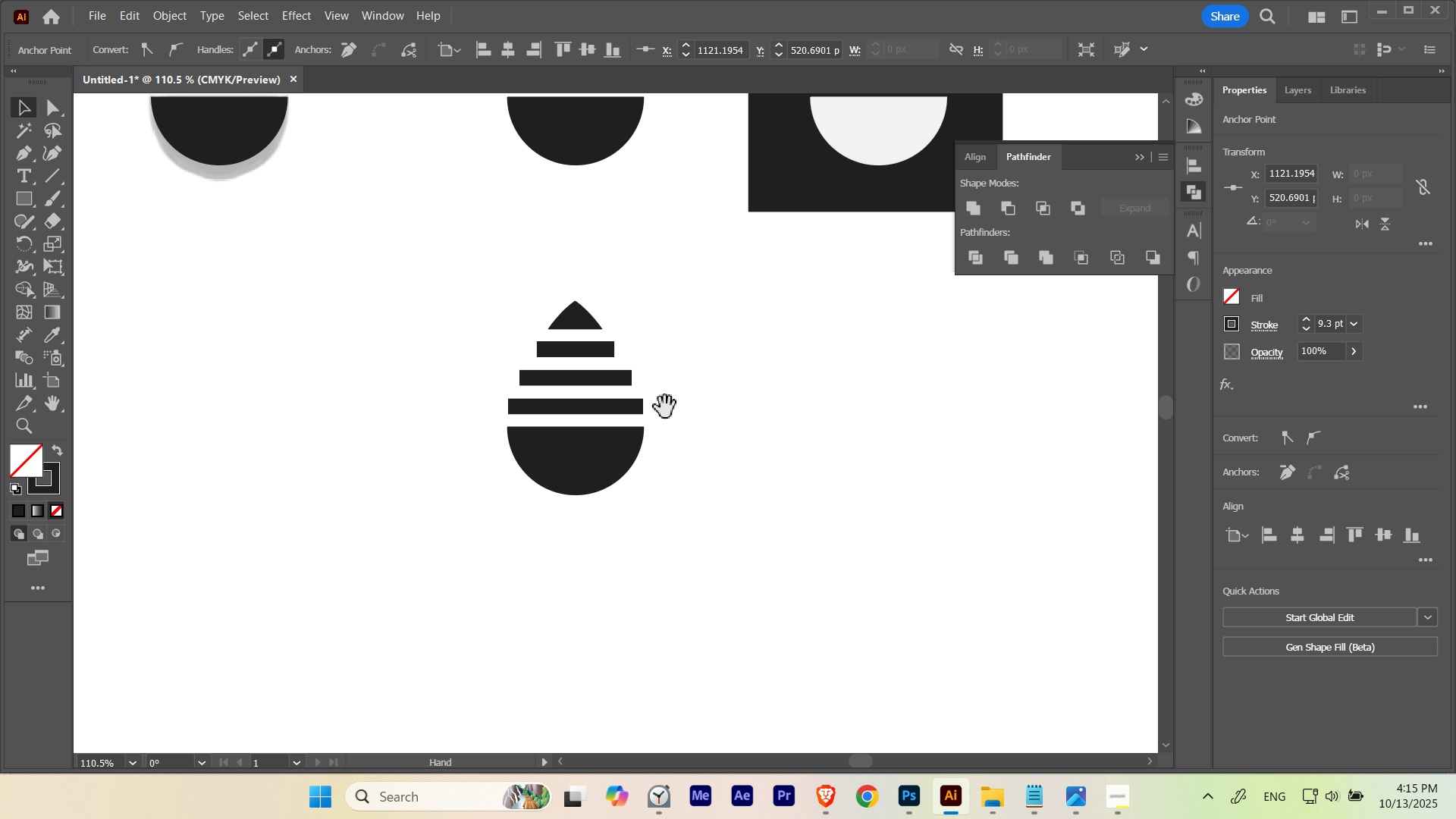 
hold_key(key=ShiftLeft, duration=2.13)
left_click_drag(start_coordinate=[514, 346], to_coordinate=[792, 561])
 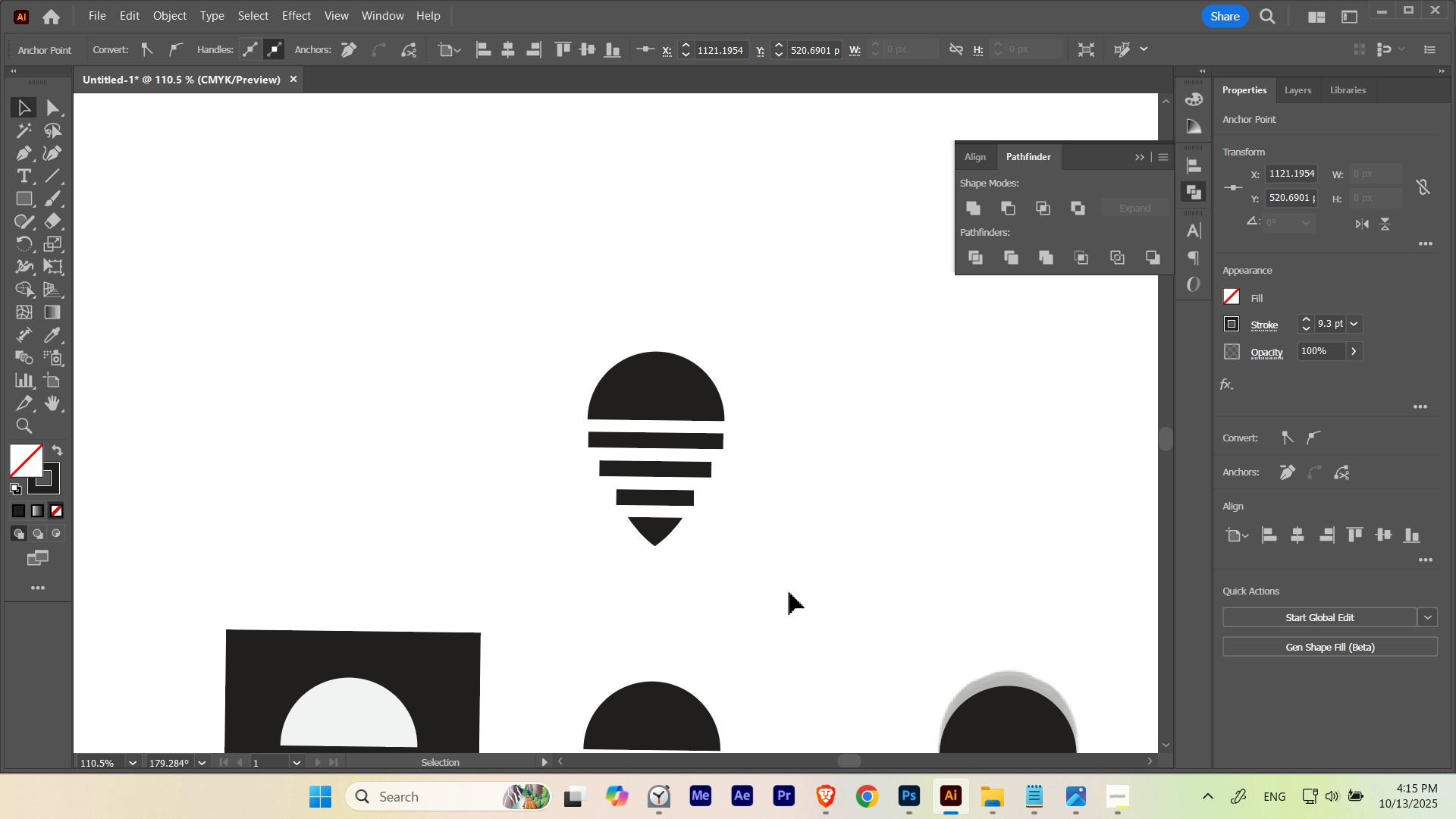 
left_click([789, 592])
 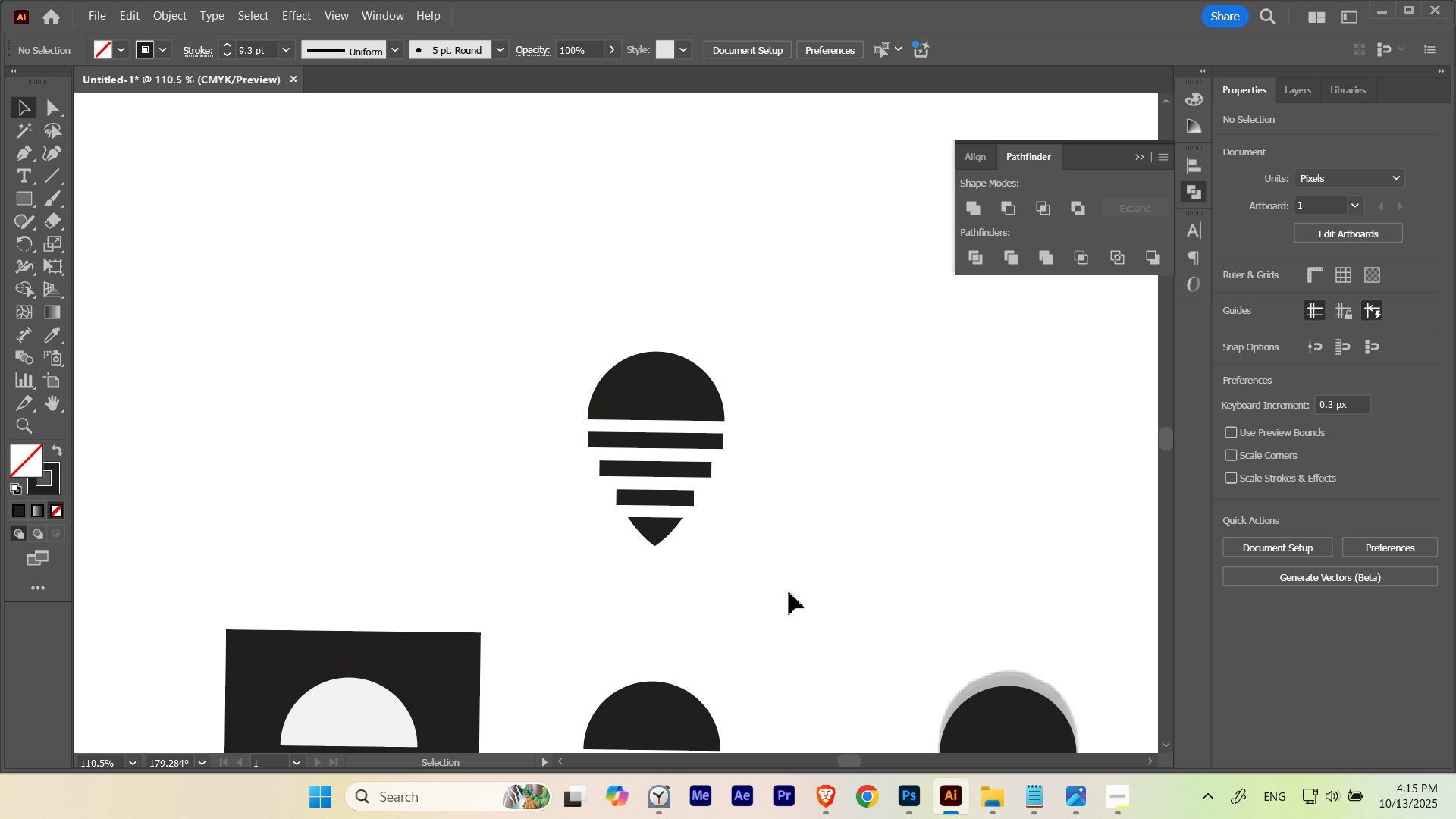 
key(Escape)
 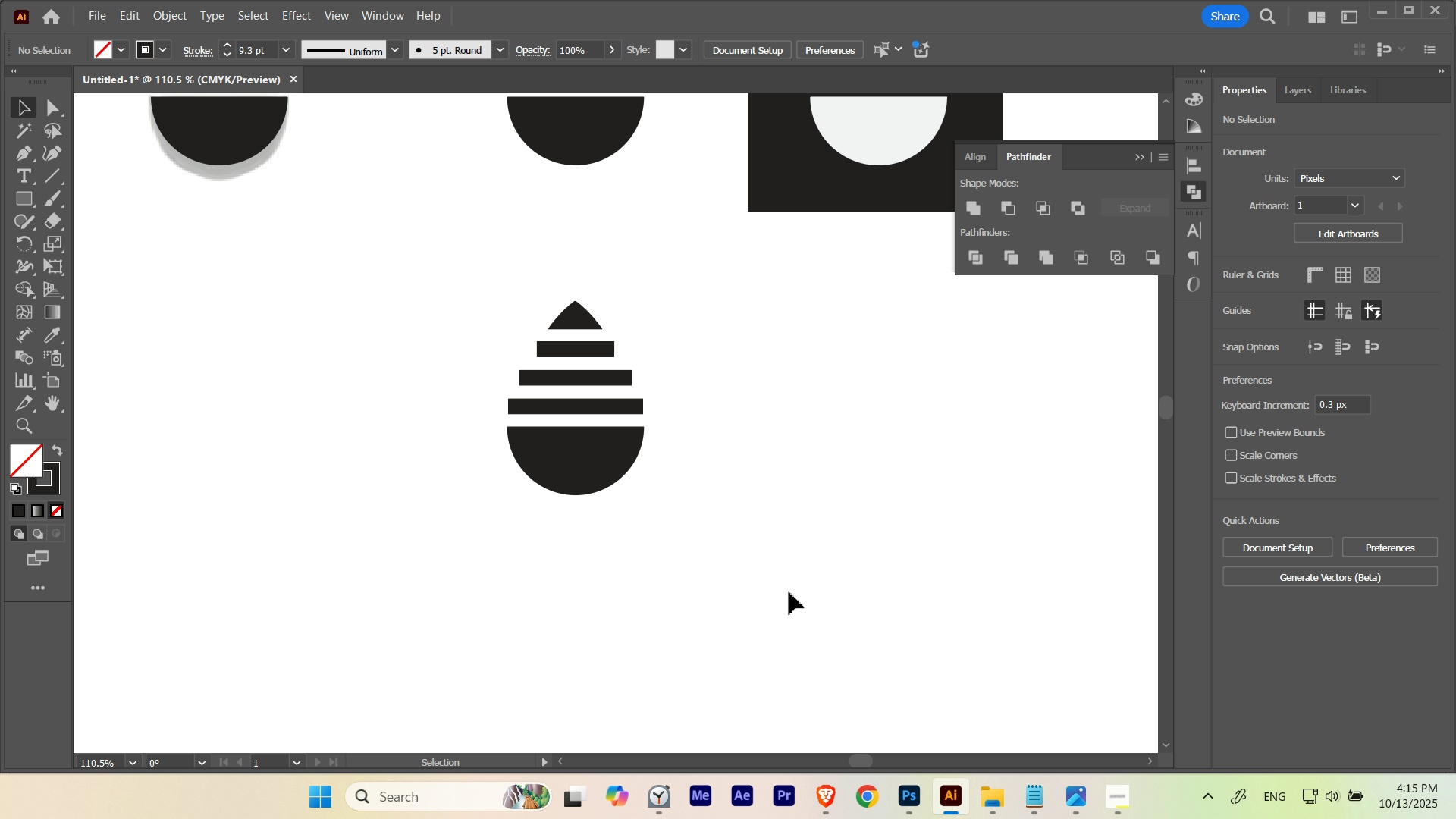 
left_click([789, 592])
 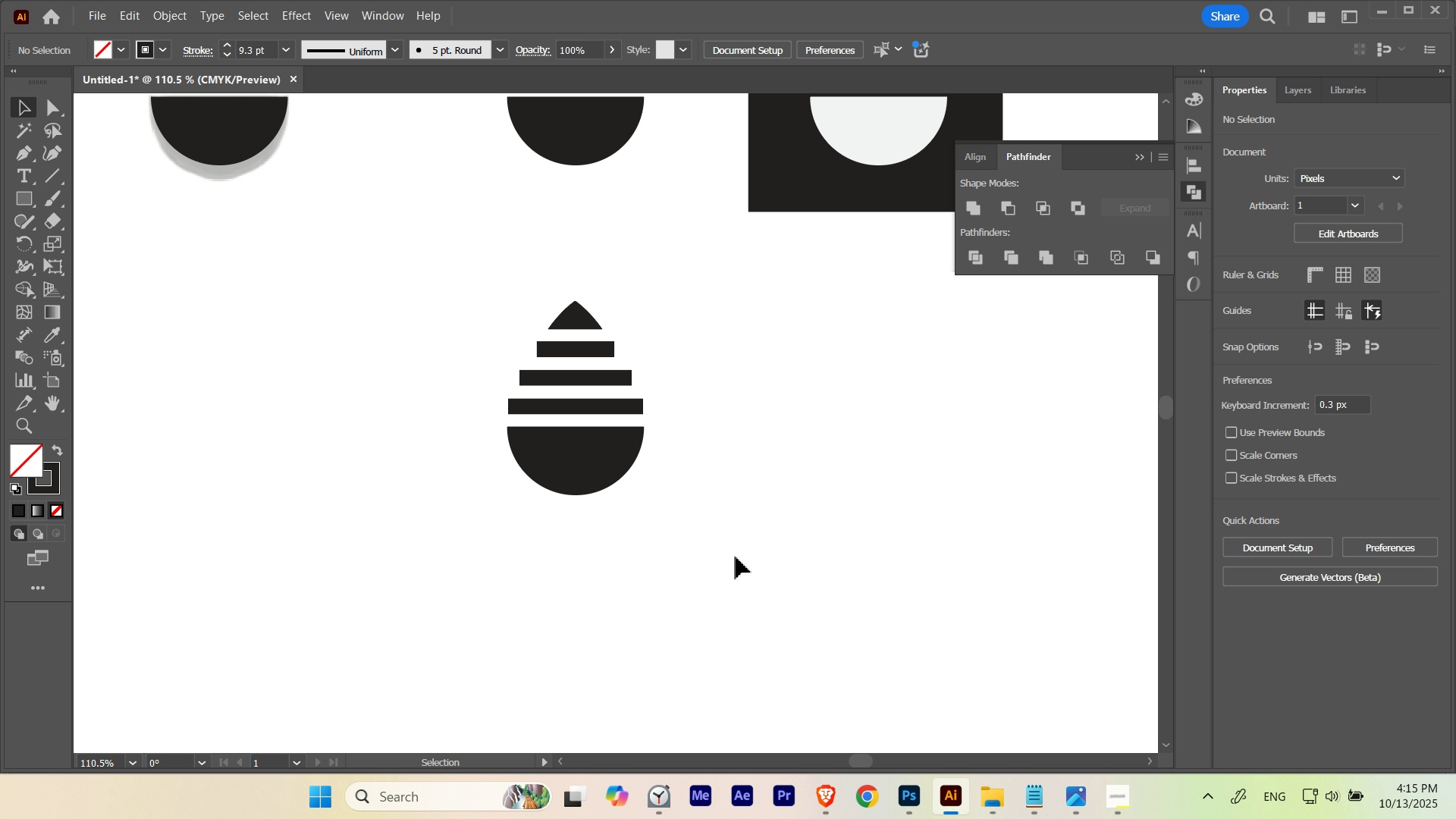 
hold_key(key=Space, duration=7.17)
 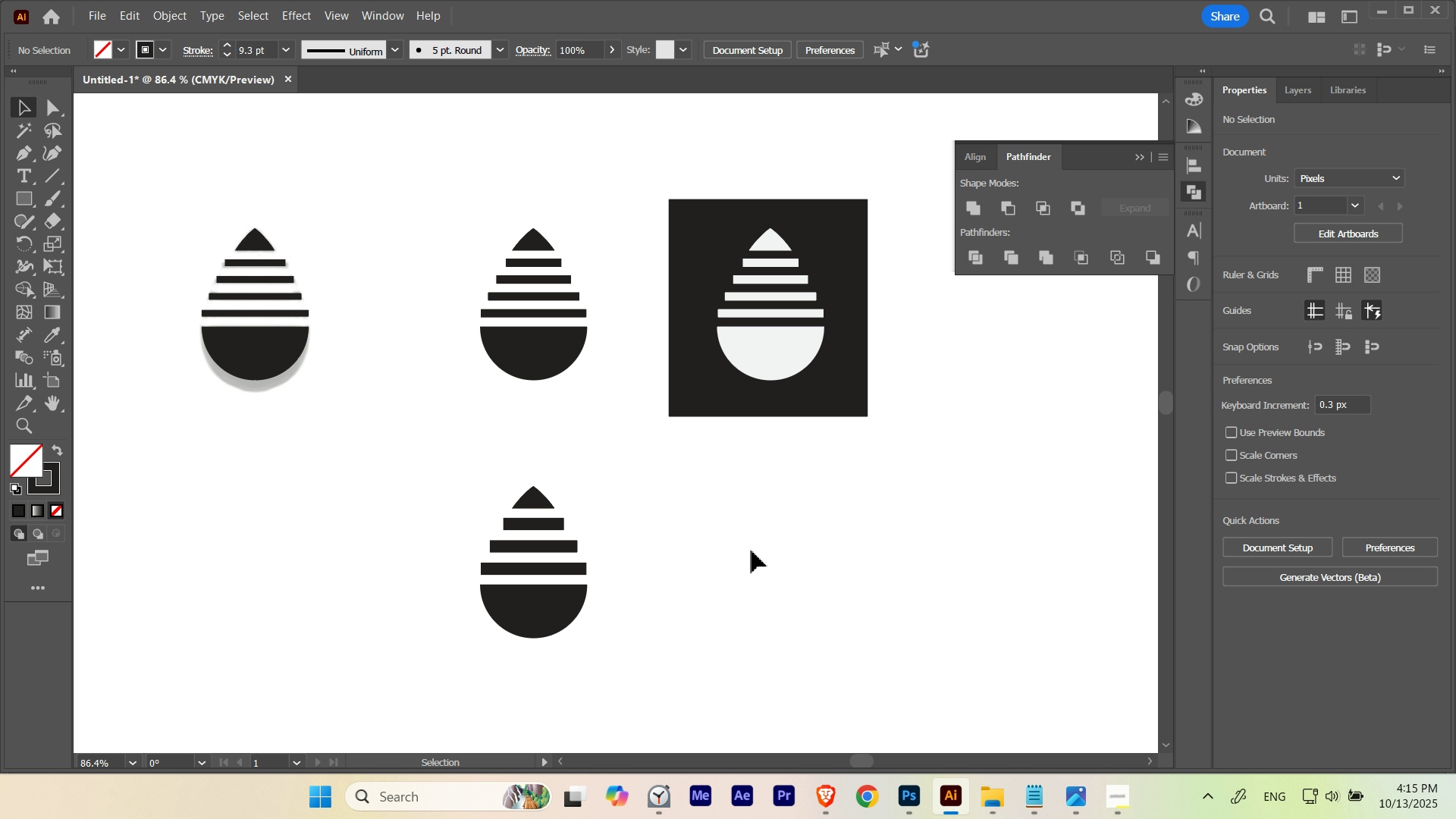 
left_click_drag(start_coordinate=[628, 383], to_coordinate=[634, 422])
 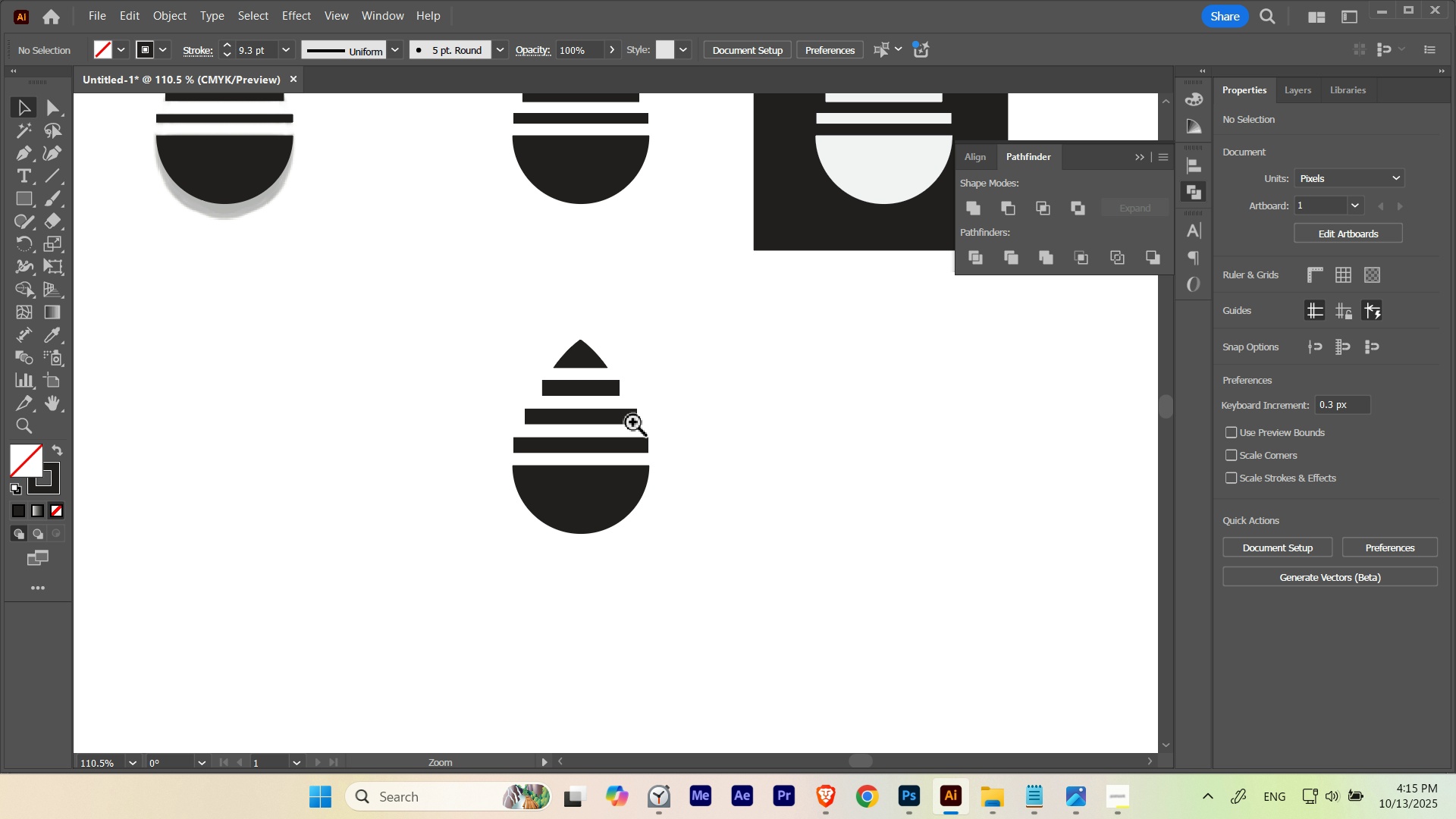 
hold_key(key=ControlLeft, duration=5.14)
left_click_drag(start_coordinate=[576, 404], to_coordinate=[821, 423])
 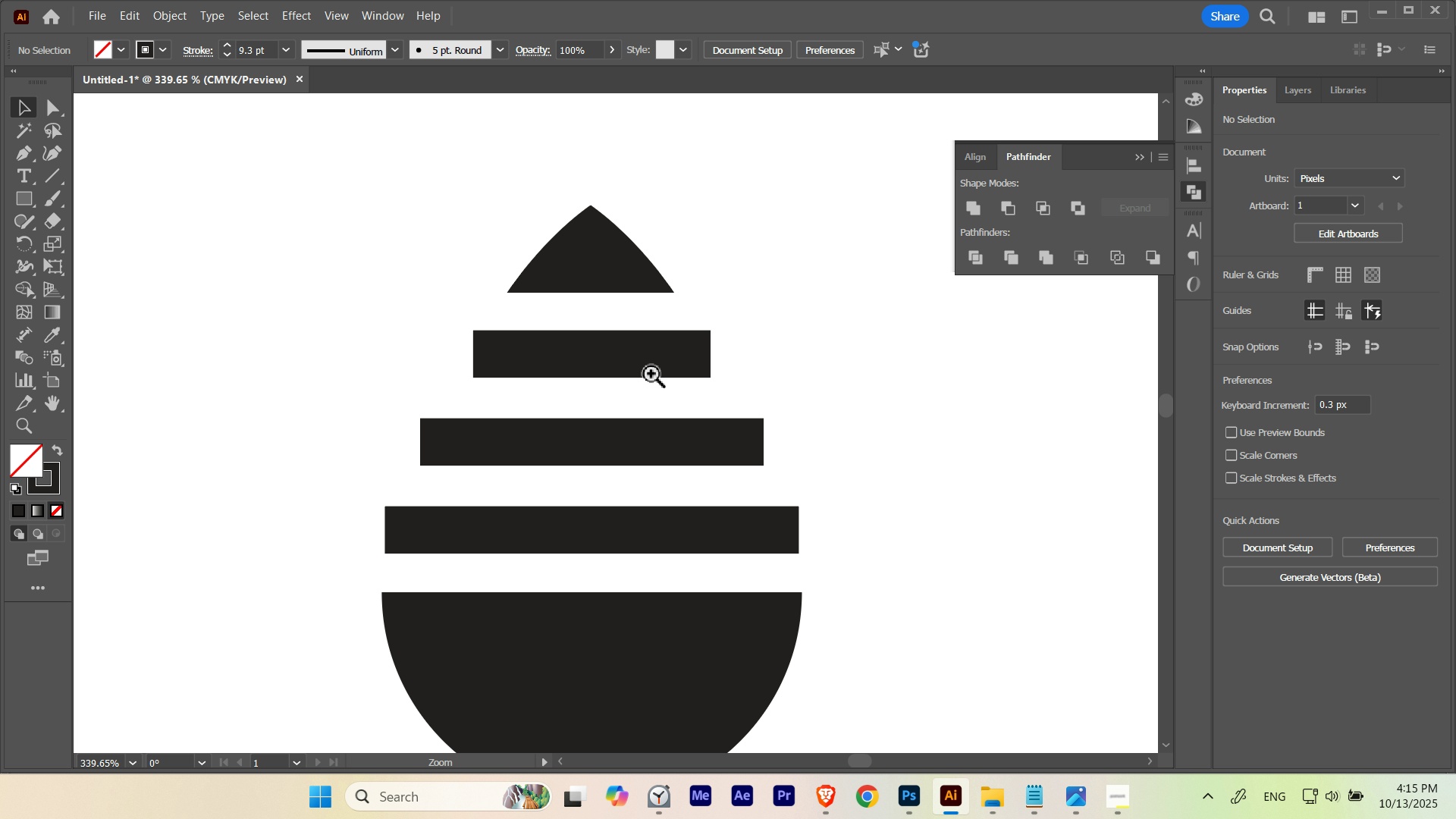 
left_click_drag(start_coordinate=[652, 374], to_coordinate=[431, 457])
 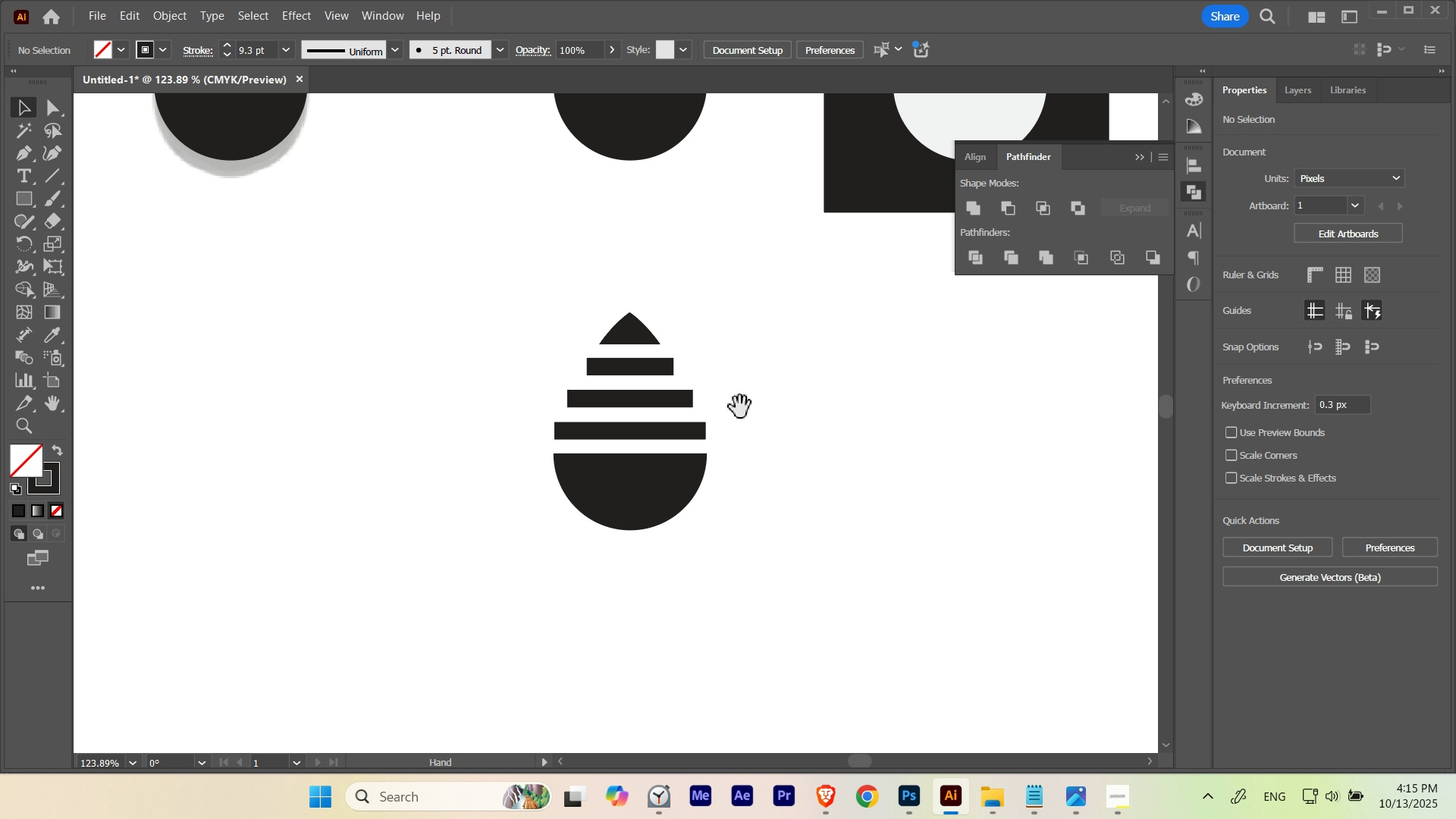 
left_click_drag(start_coordinate=[733, 417], to_coordinate=[582, 665])
 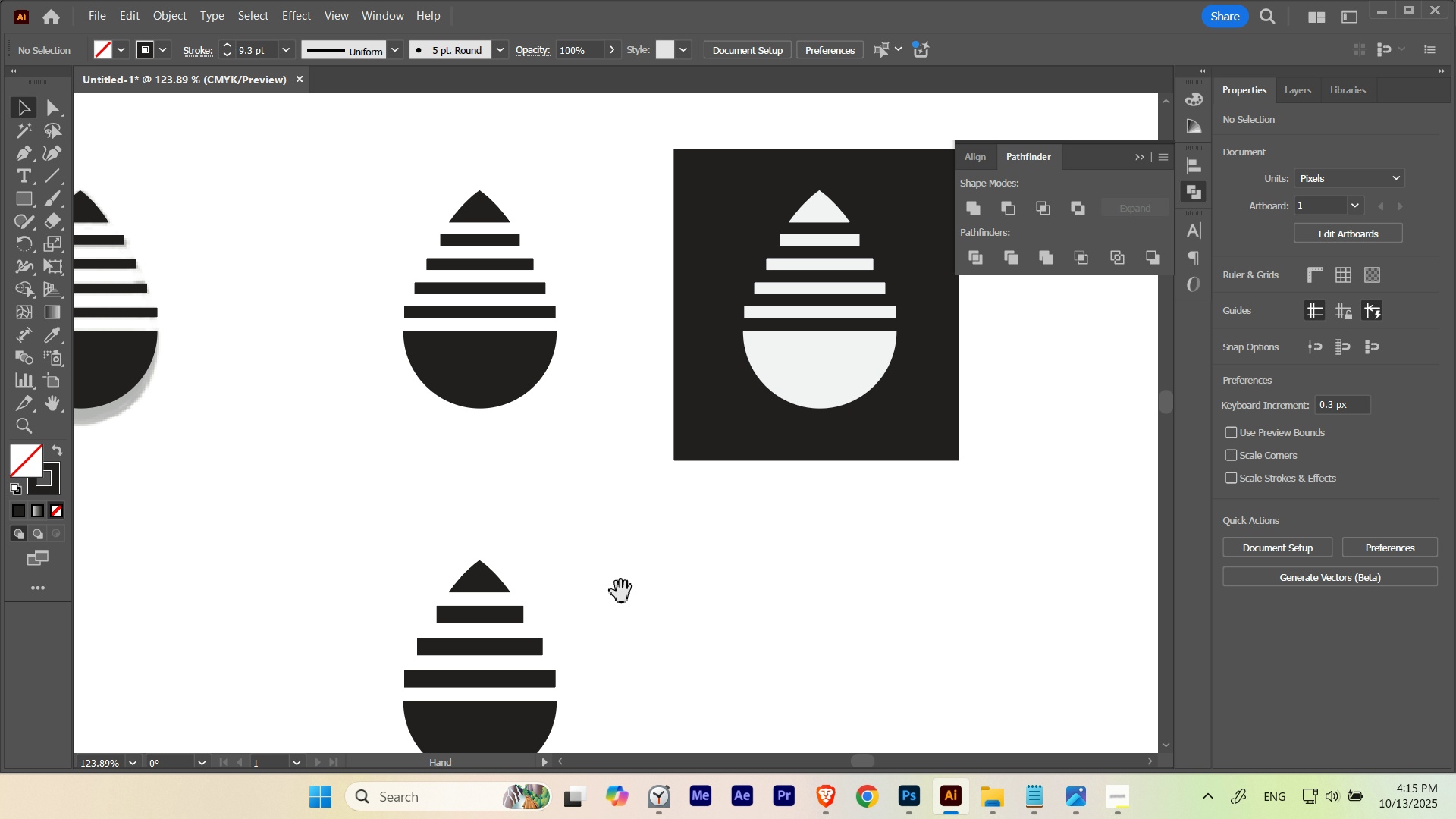 
hold_key(key=ControlLeft, duration=0.47)
left_click_drag(start_coordinate=[627, 581], to_coordinate=[548, 612])
 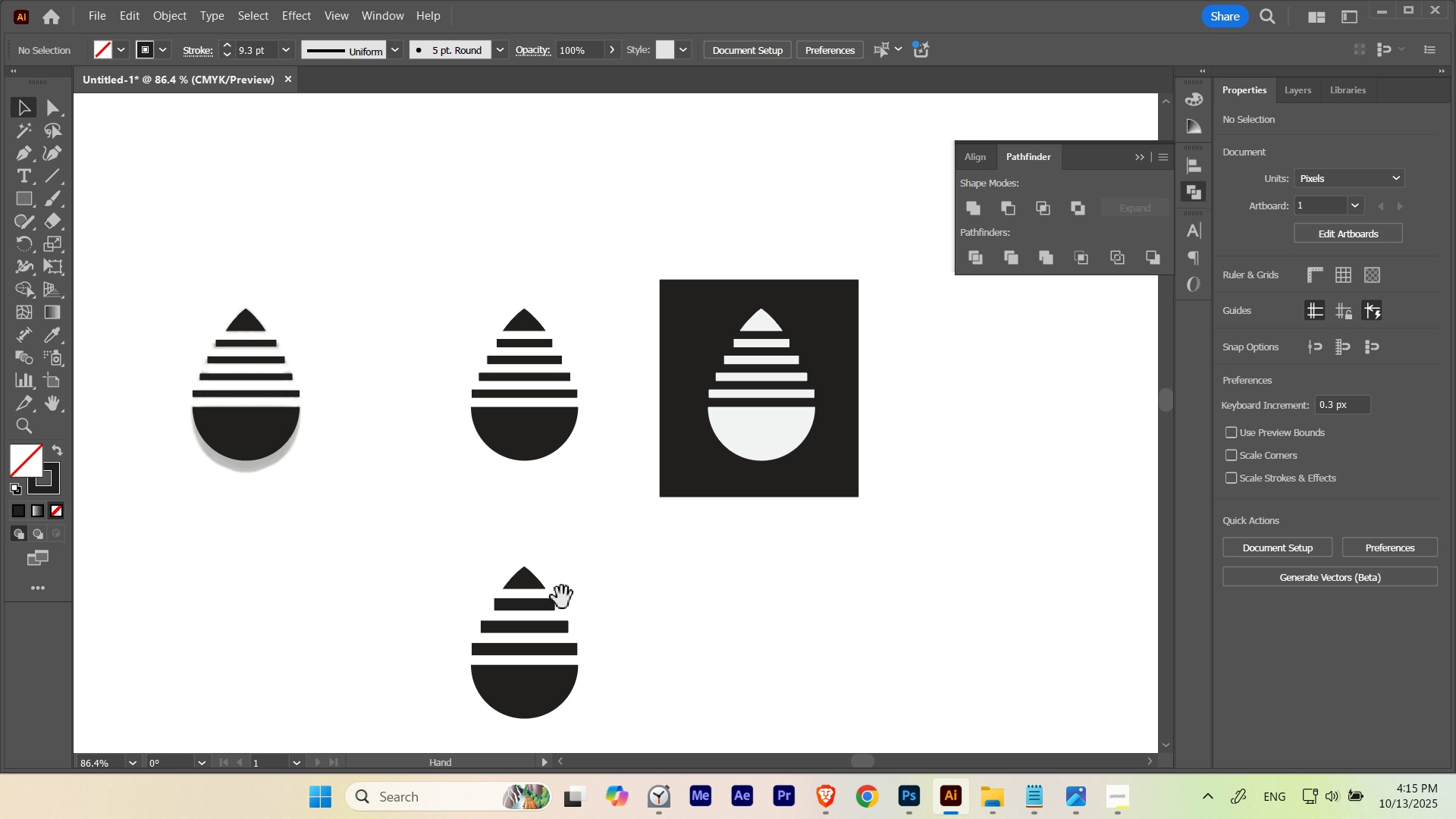 
left_click_drag(start_coordinate=[564, 591], to_coordinate=[574, 510])
 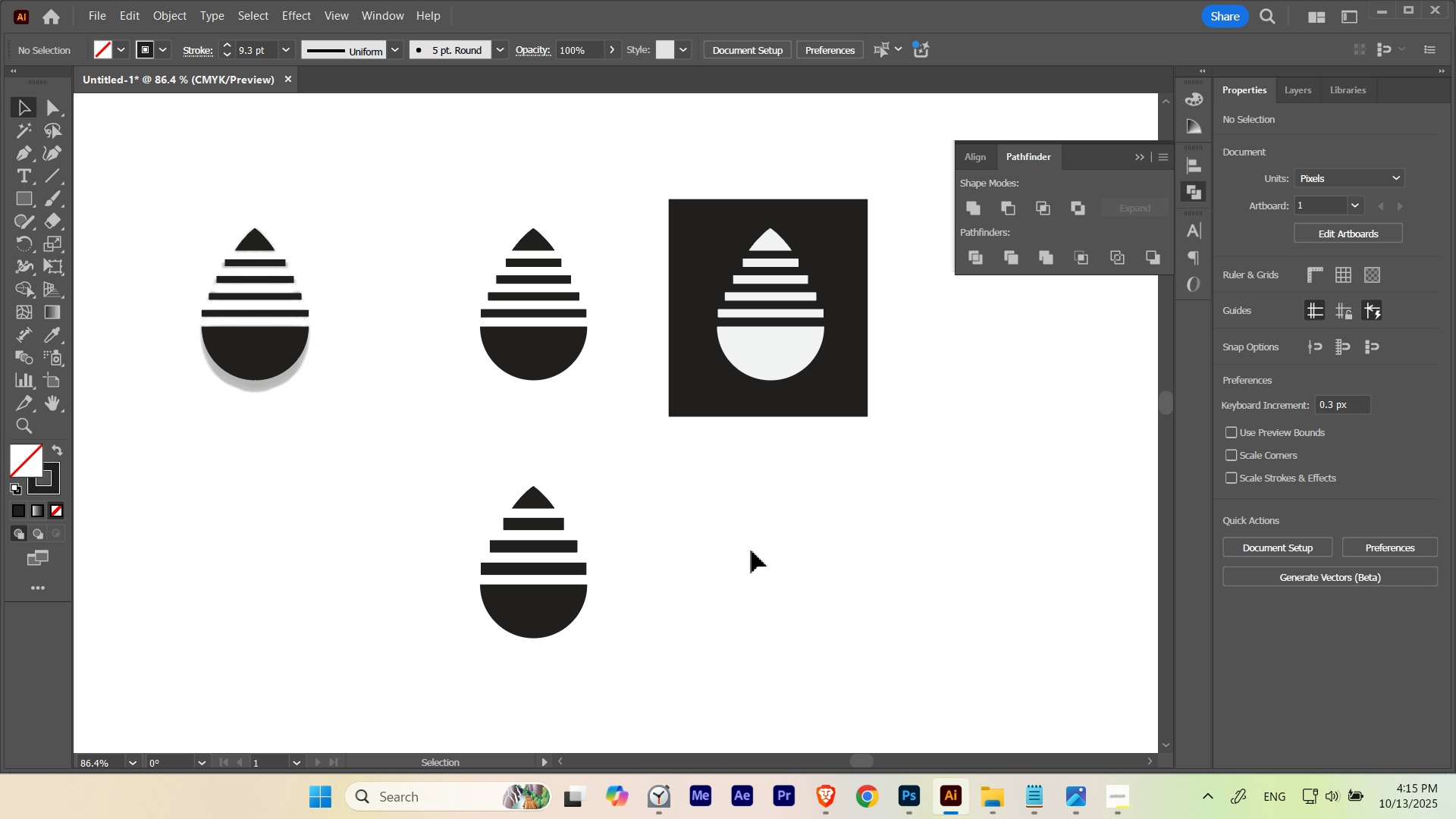 
left_click([752, 551])
 